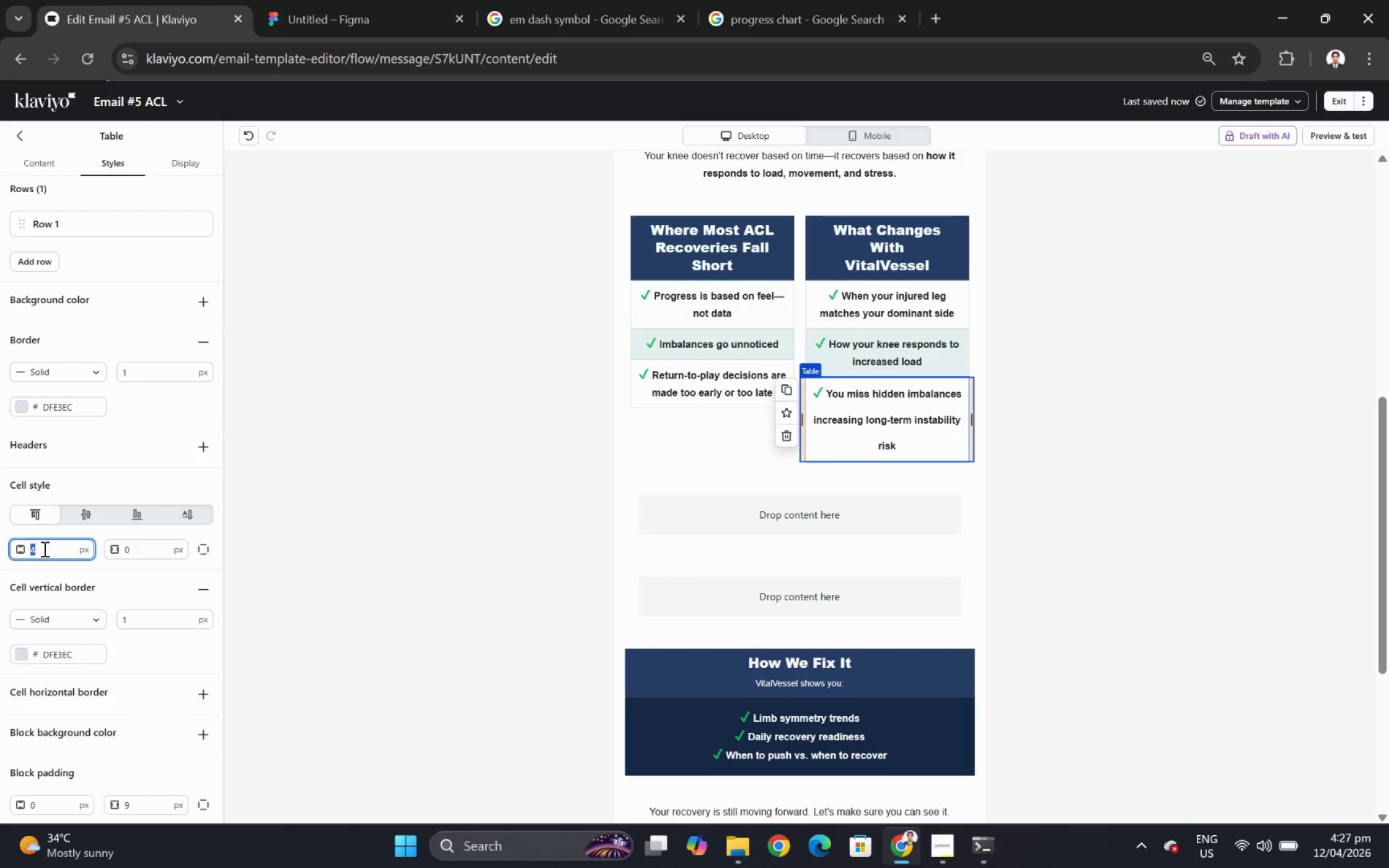 
key(Numpad9)
 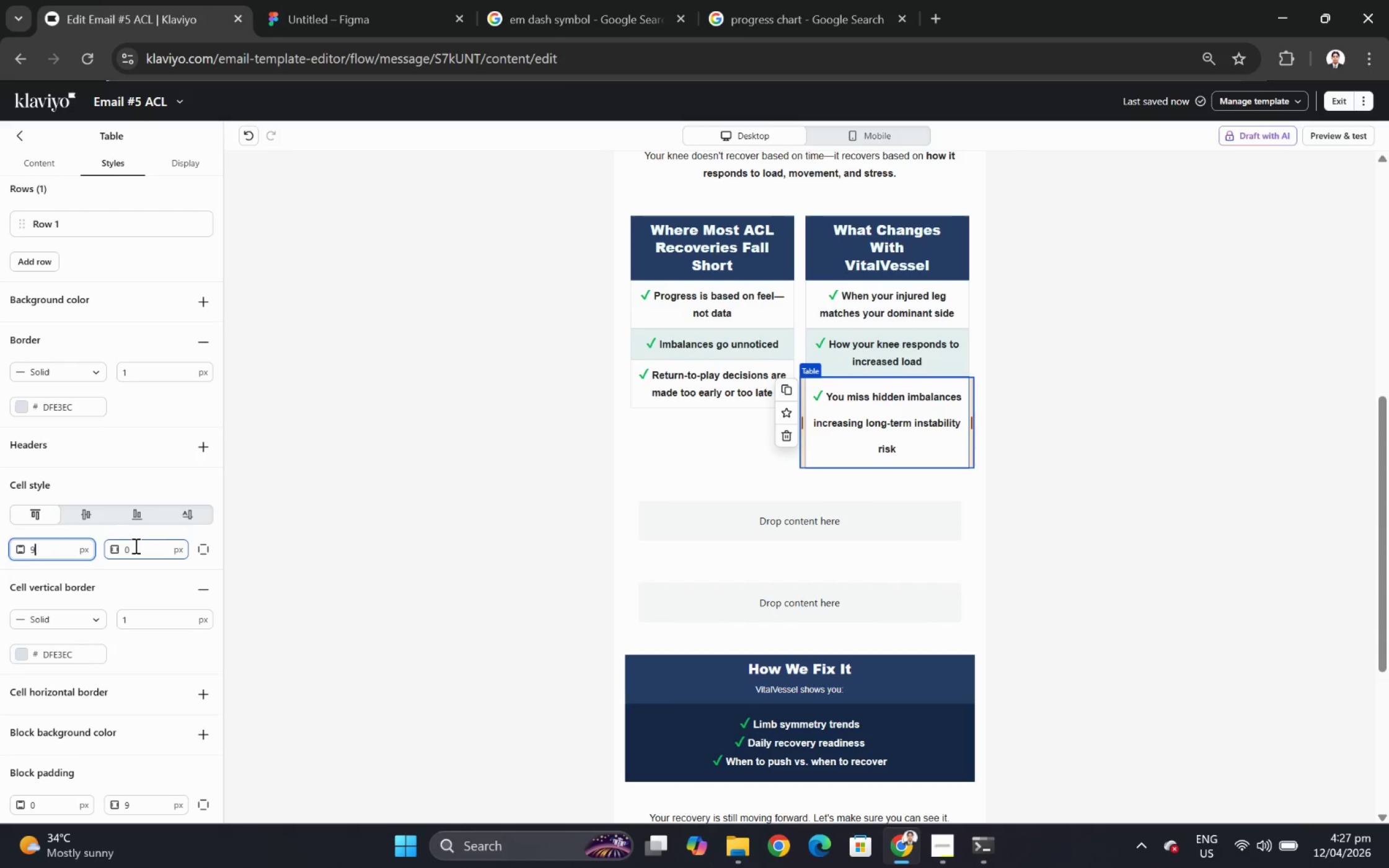 
double_click([134, 545])
 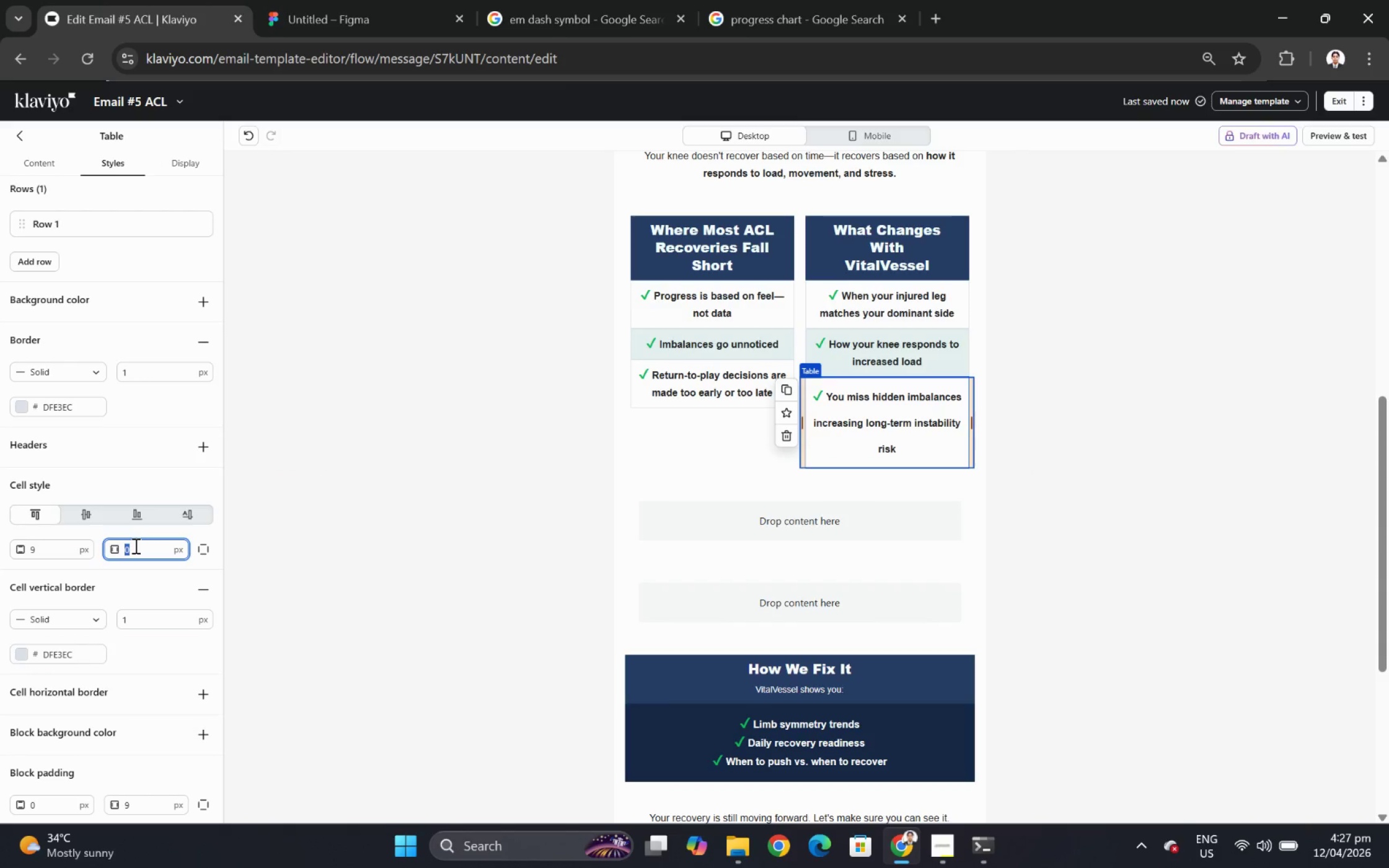 
triple_click([134, 545])
 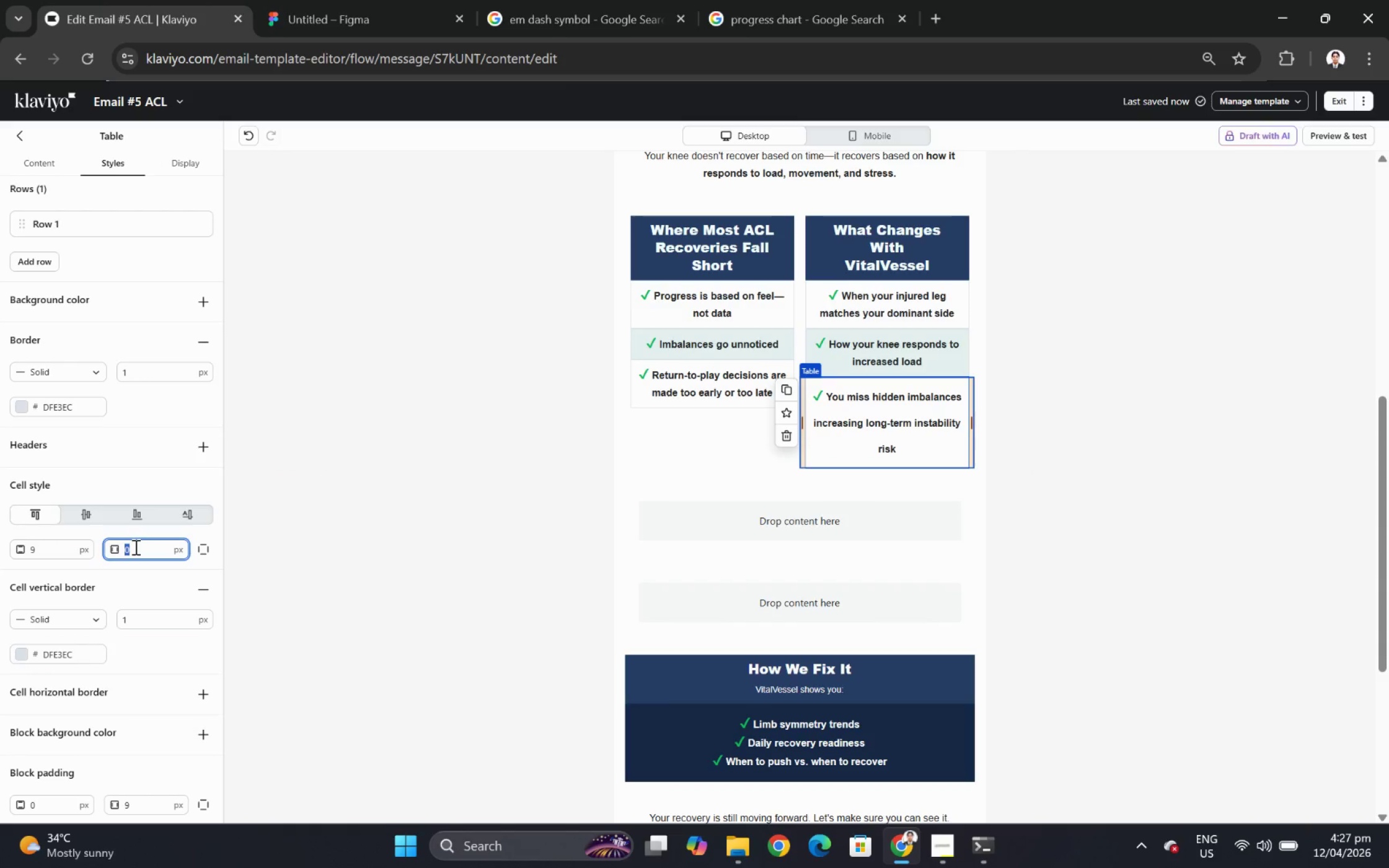 
key(Numpad9)
 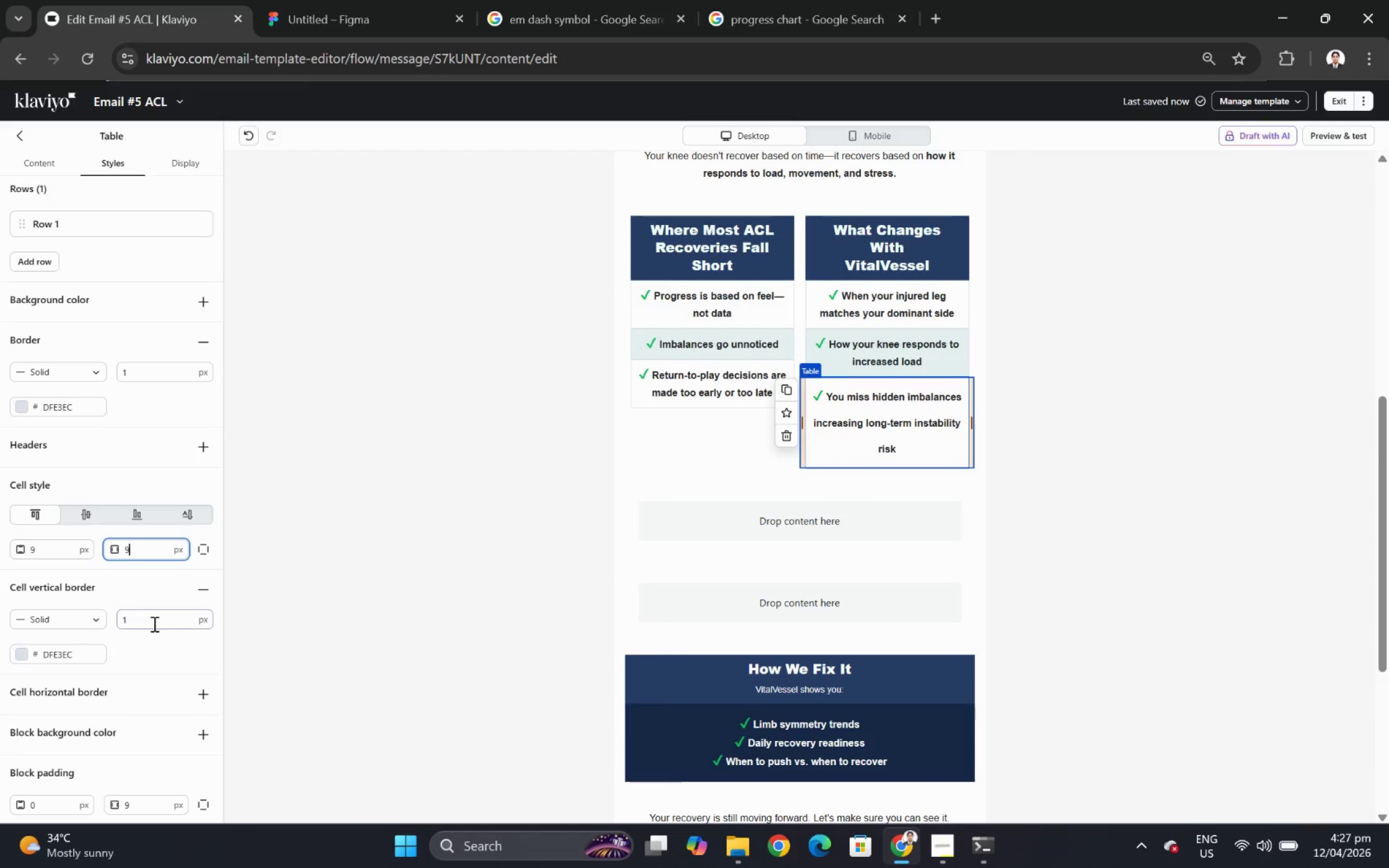 
scroll: coordinate [156, 628], scroll_direction: down, amount: 5.0
 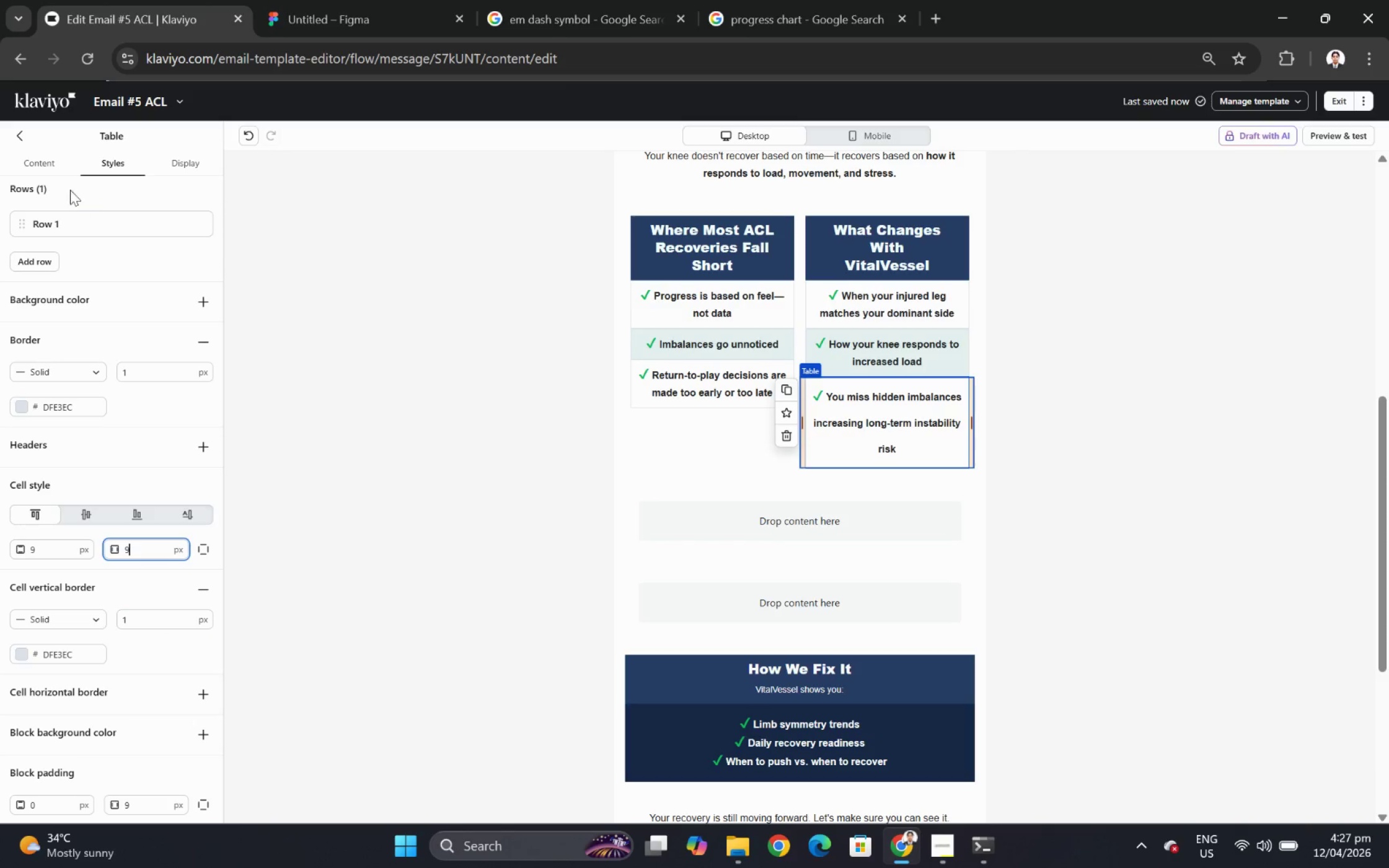 
left_click([53, 164])
 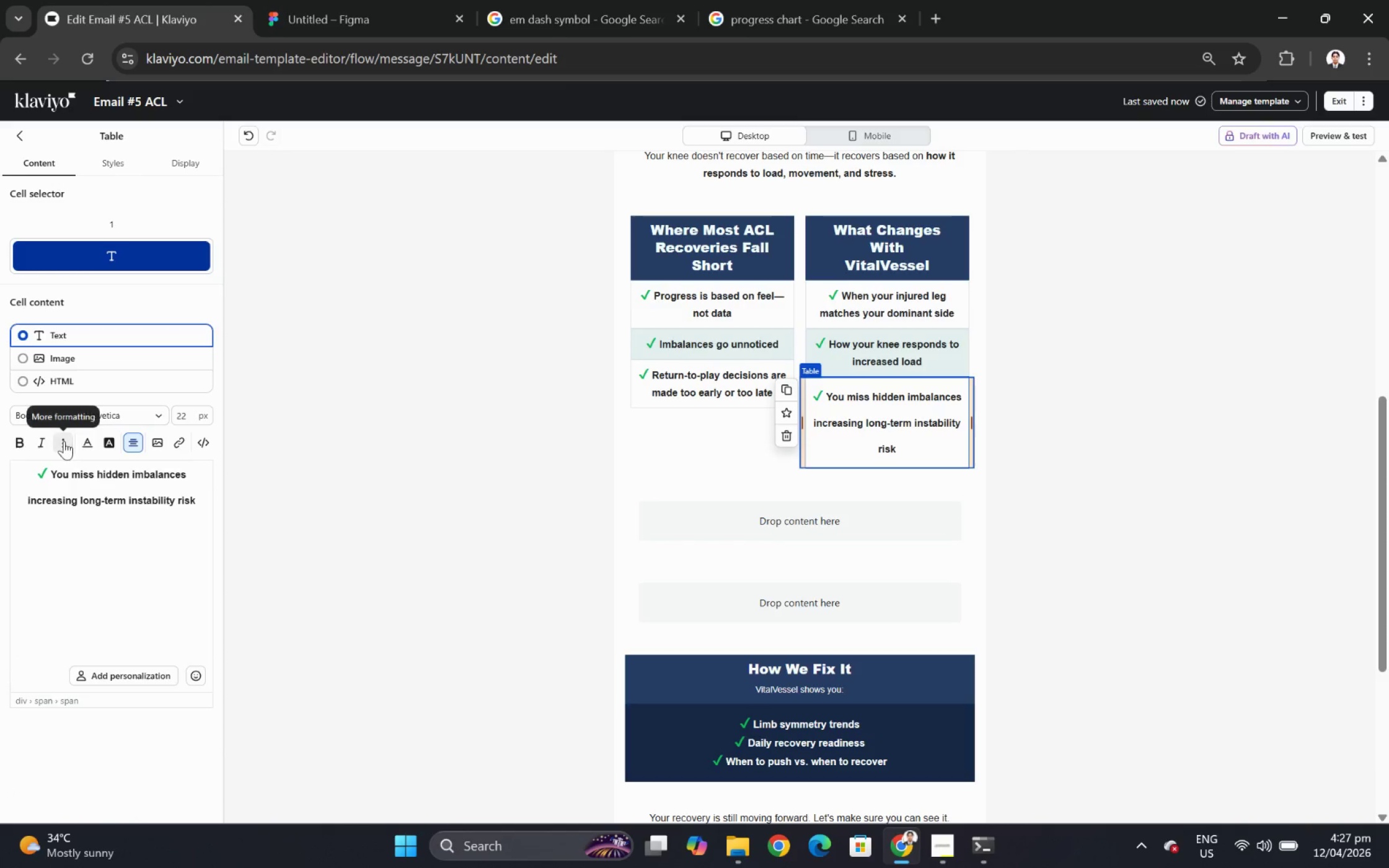 
left_click([110, 469])
 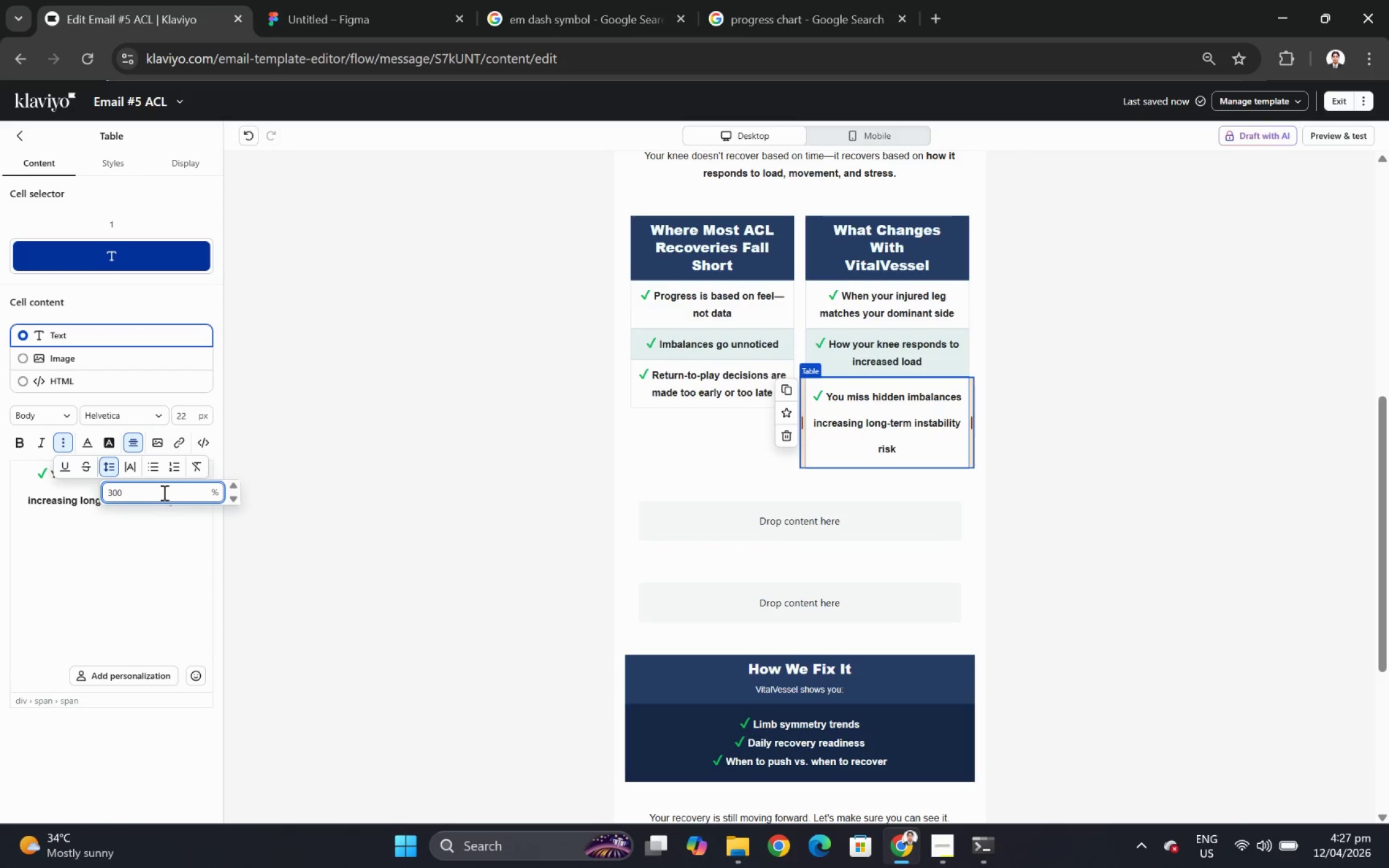 
double_click([163, 491])
 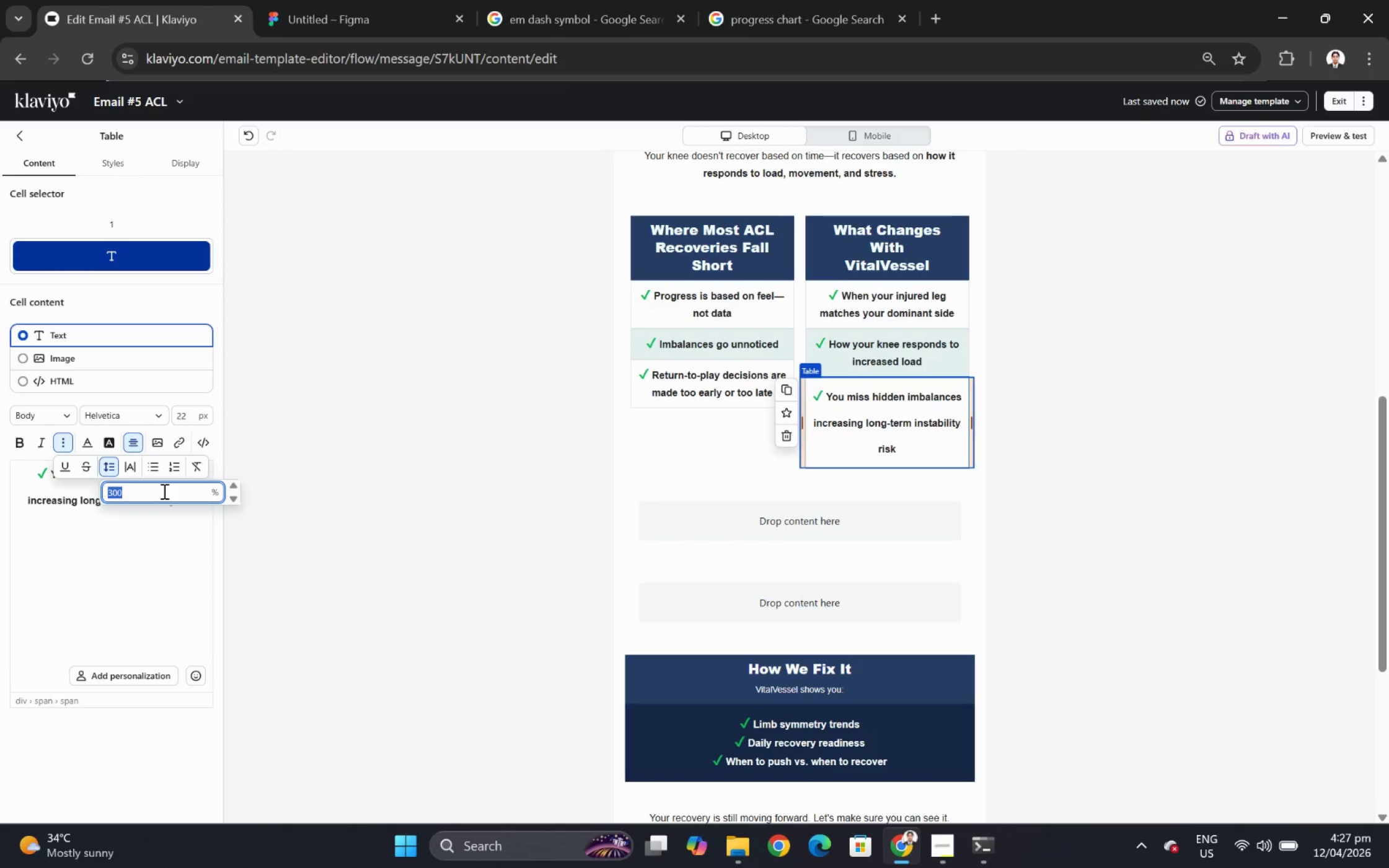 
key(Numpad2)
 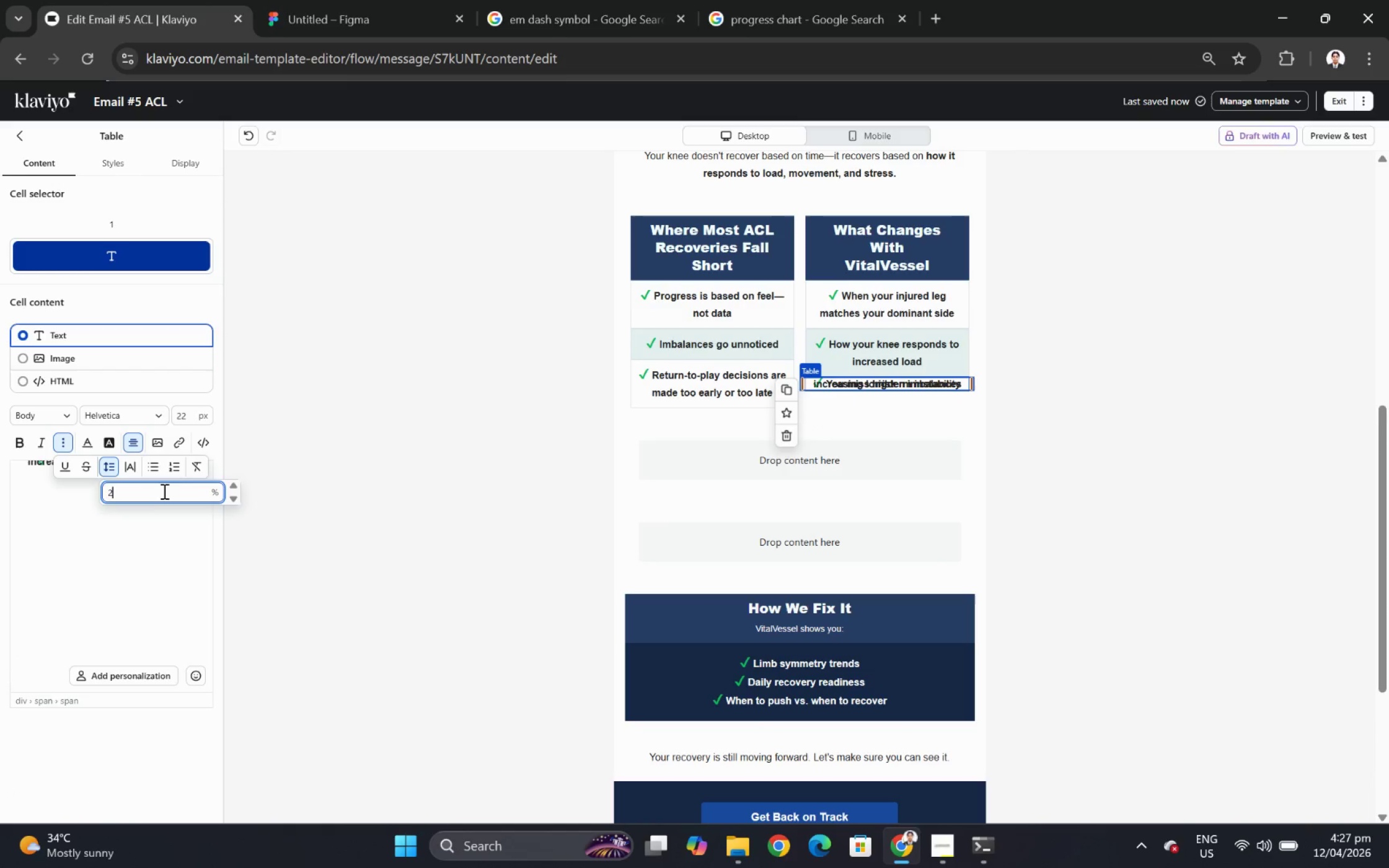 
key(Numpad0)
 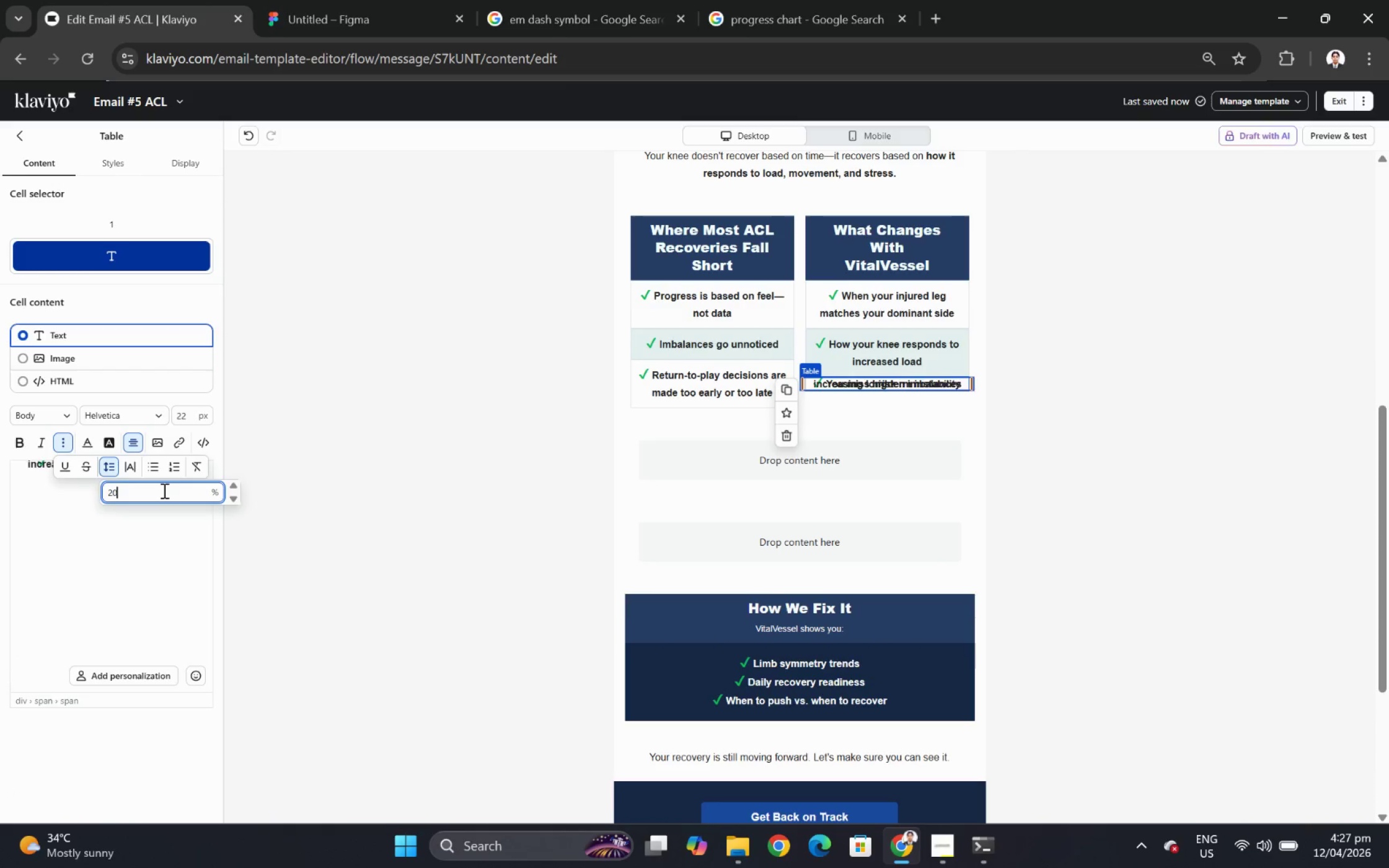 
key(Numpad0)
 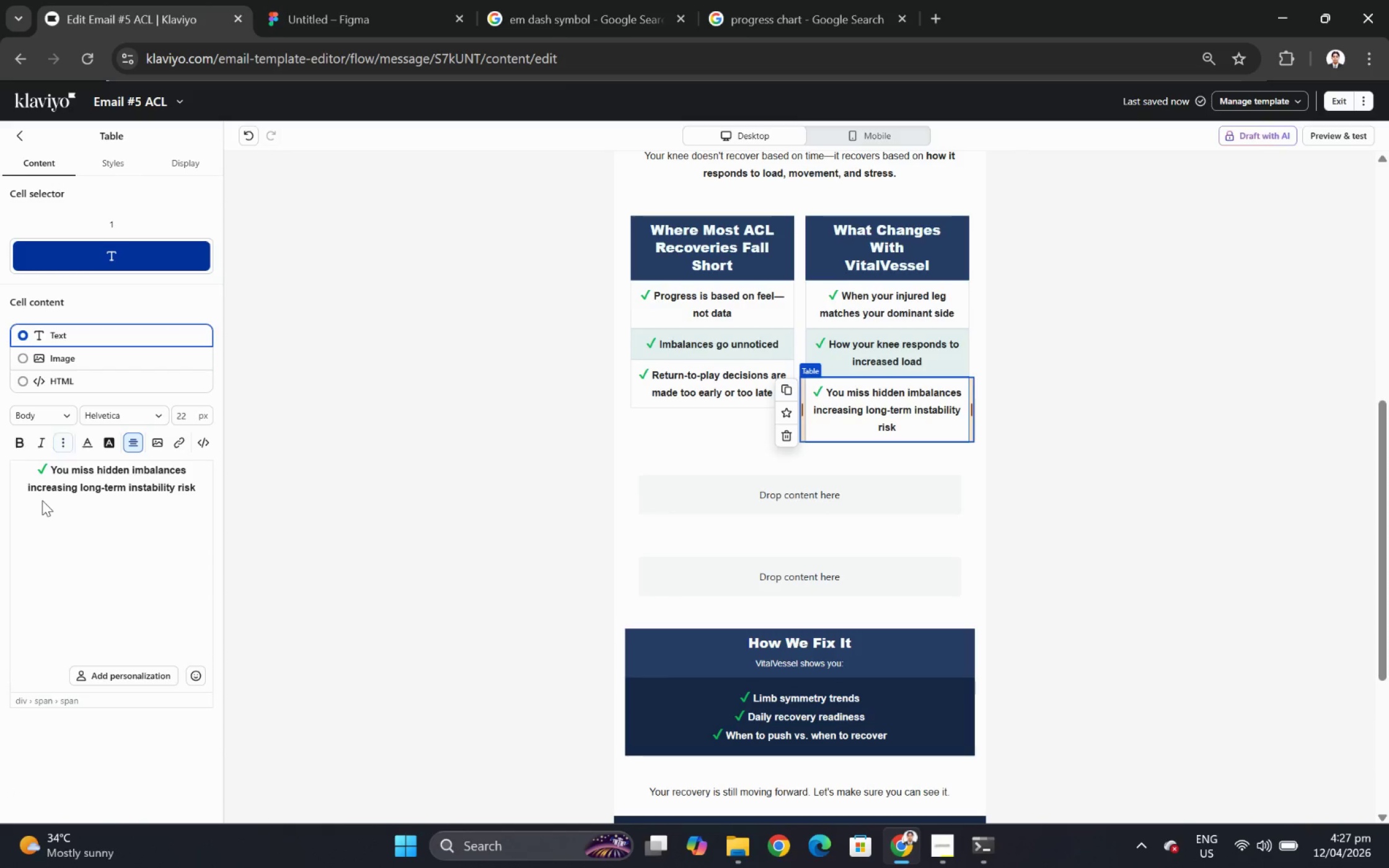 
double_click([45, 479])
 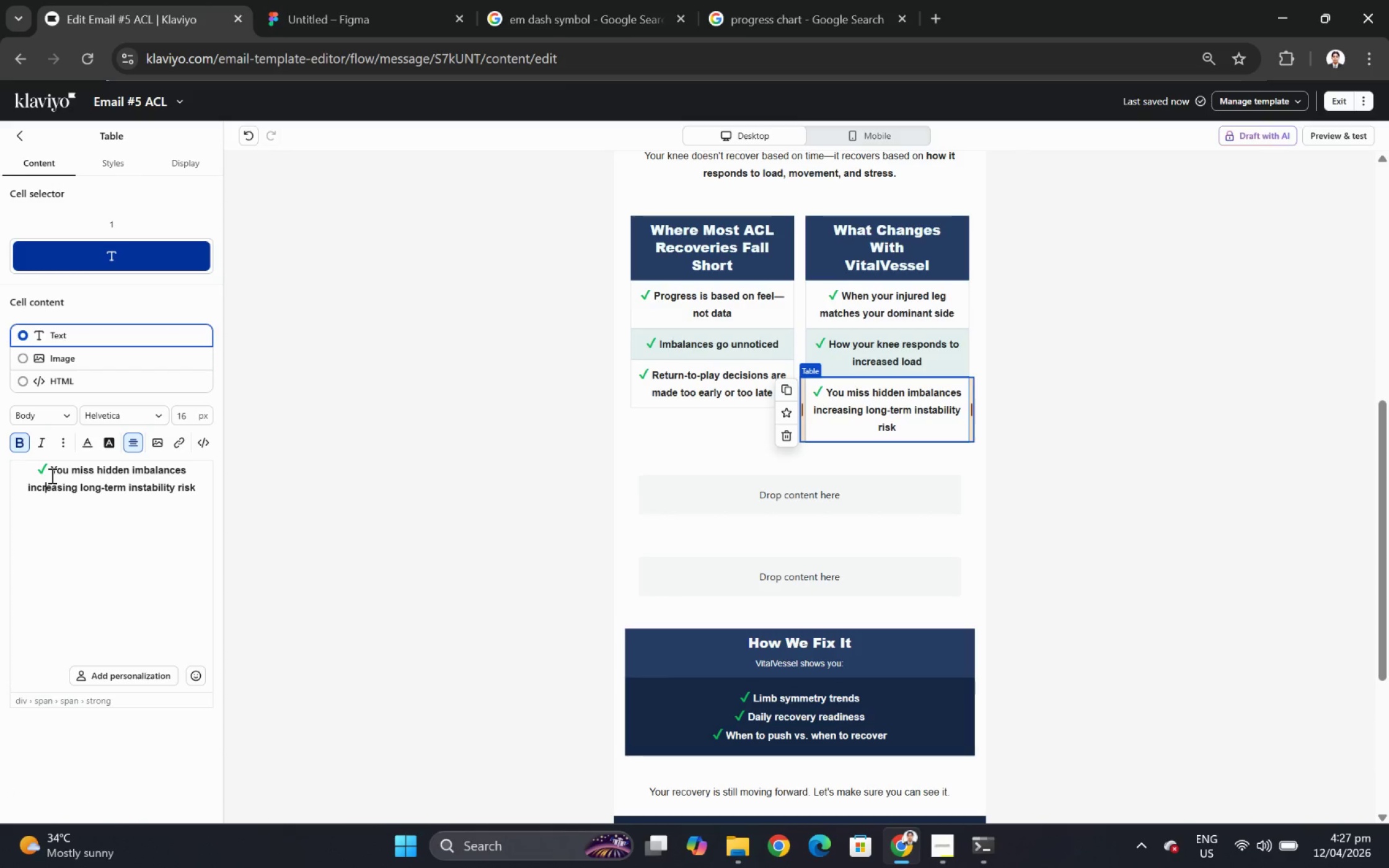 
left_click_drag(start_coordinate=[51, 475], to_coordinate=[211, 483])
 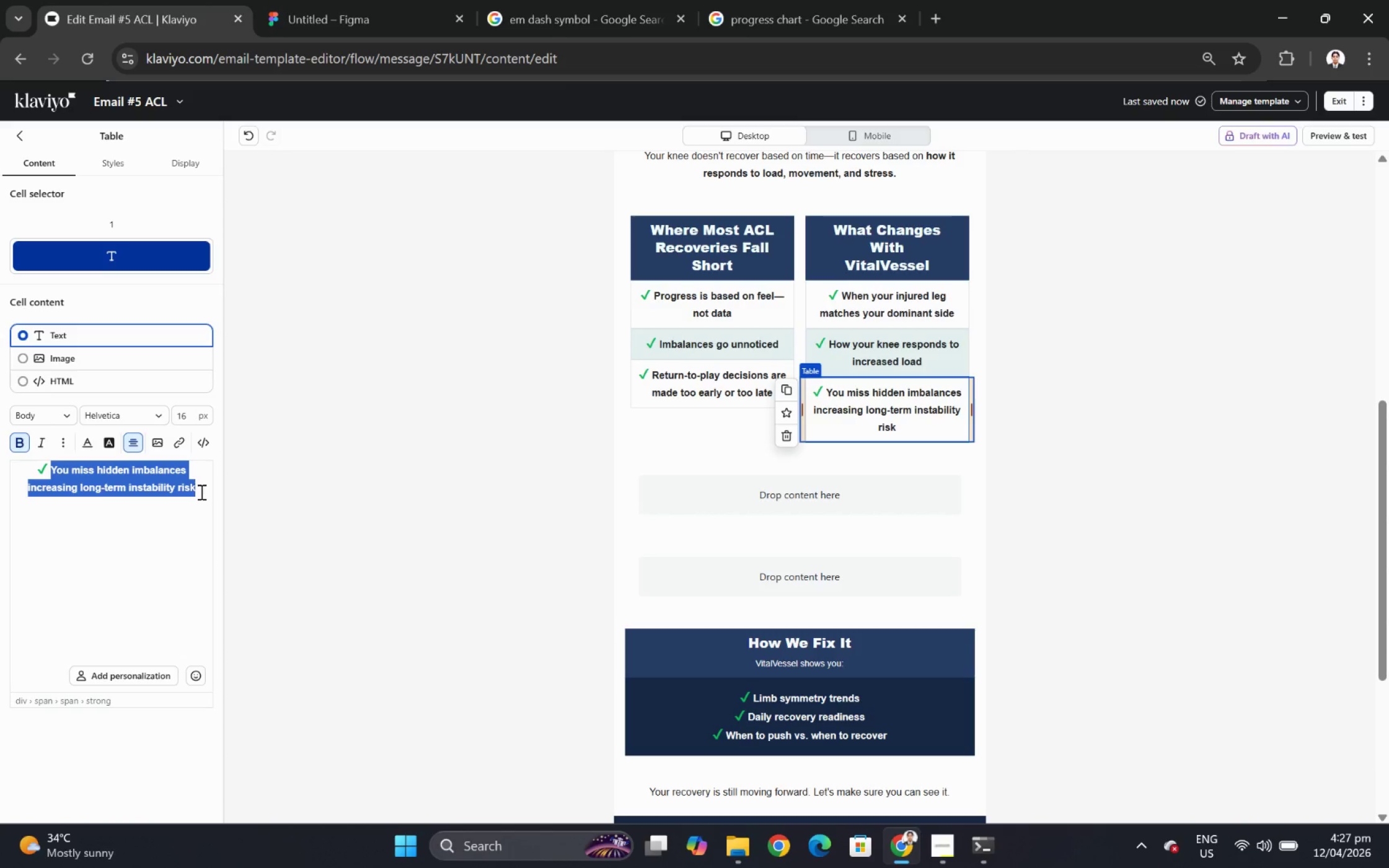 
type(When you're actually ready to progress)
 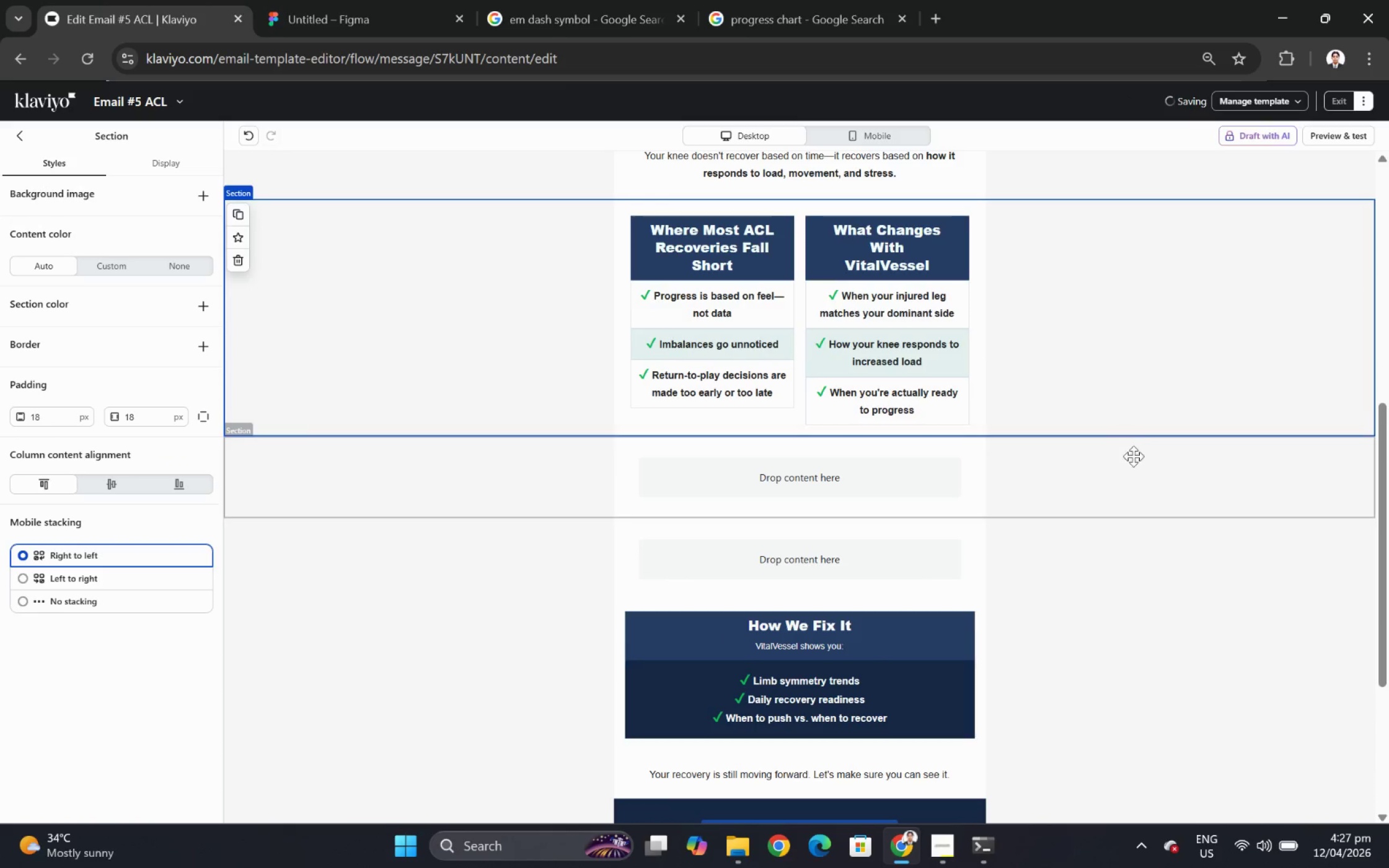 
double_click([756, 348])
 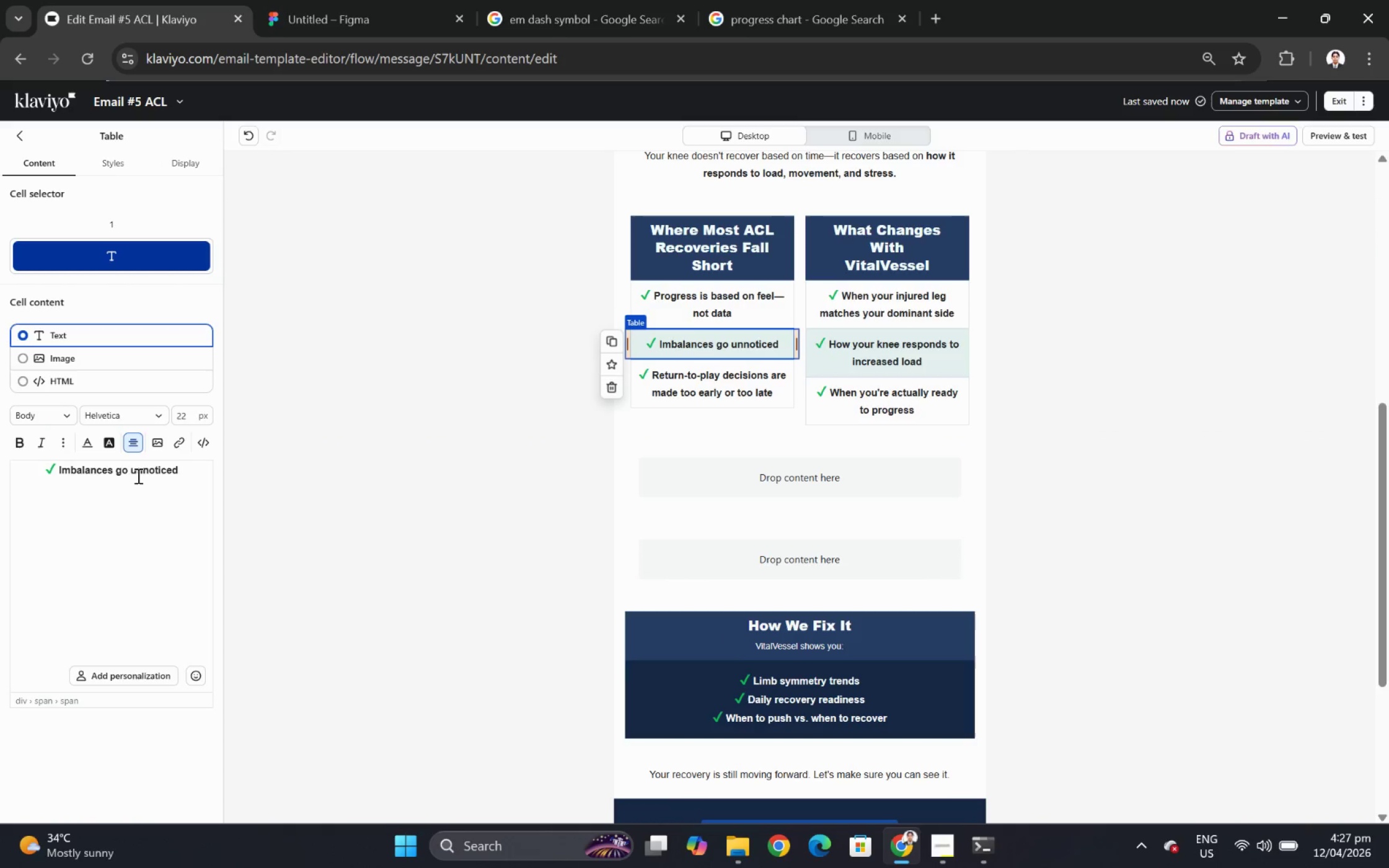 
left_click([129, 475])
 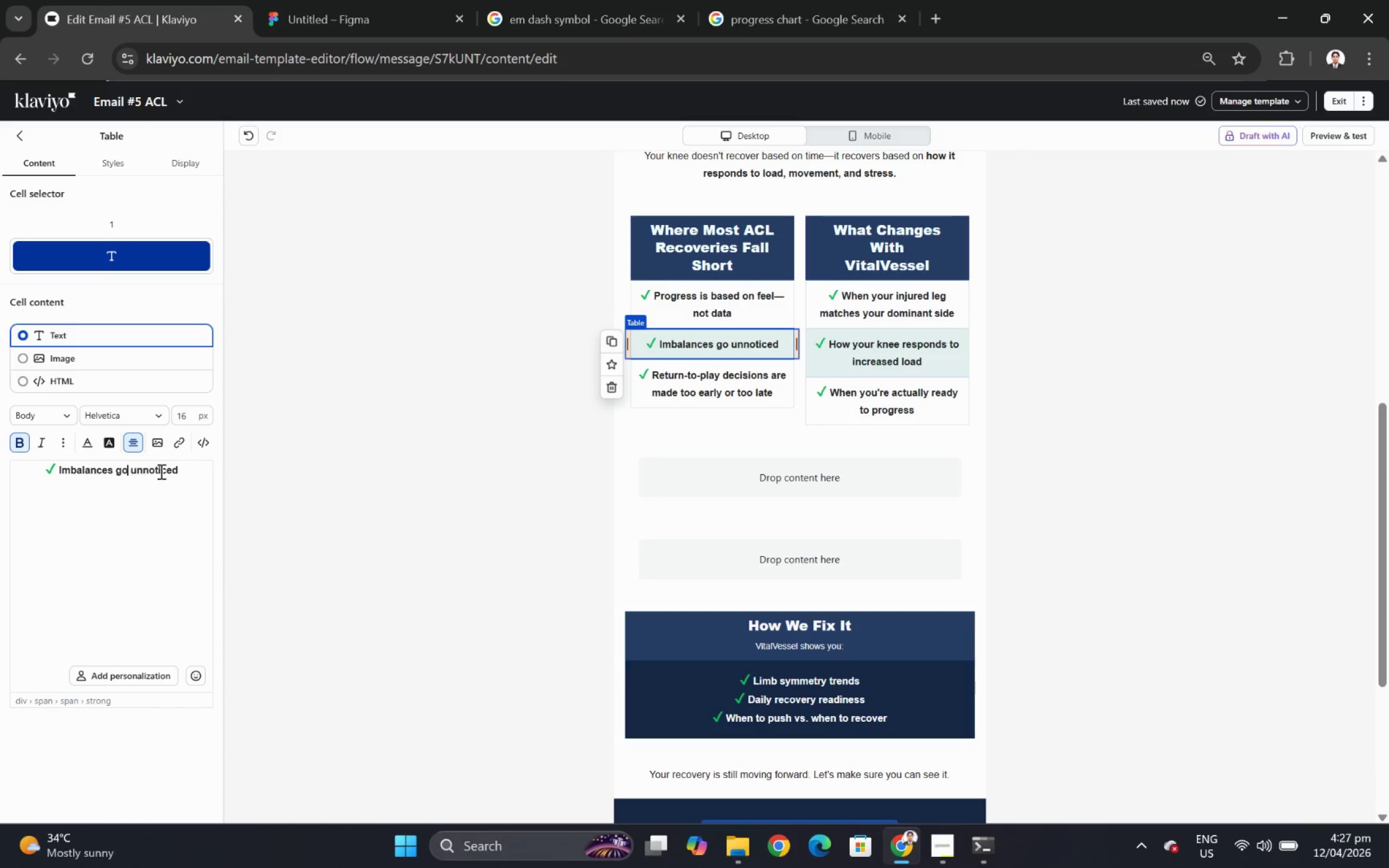 
key(Enter)
 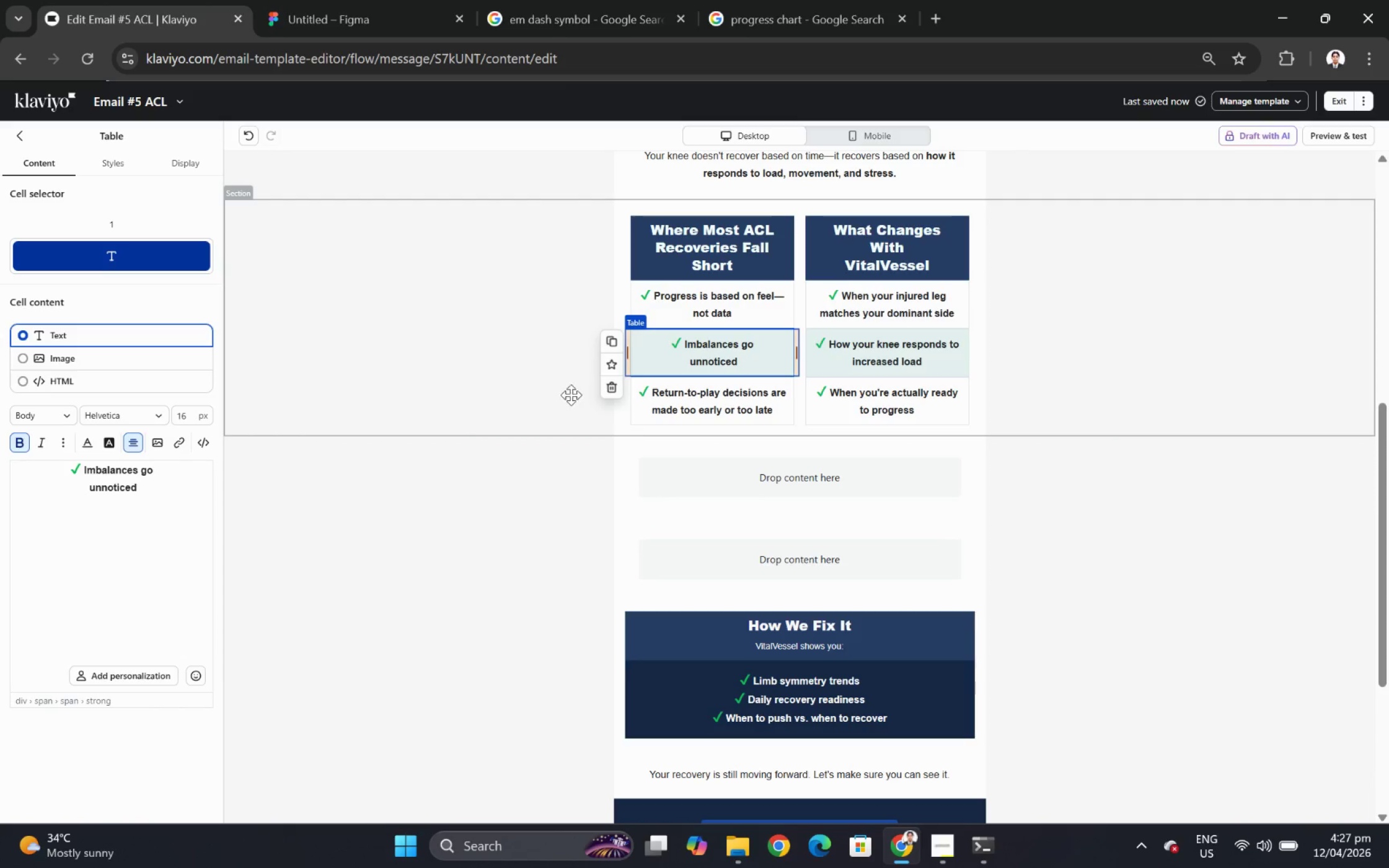 
wait(5.14)
 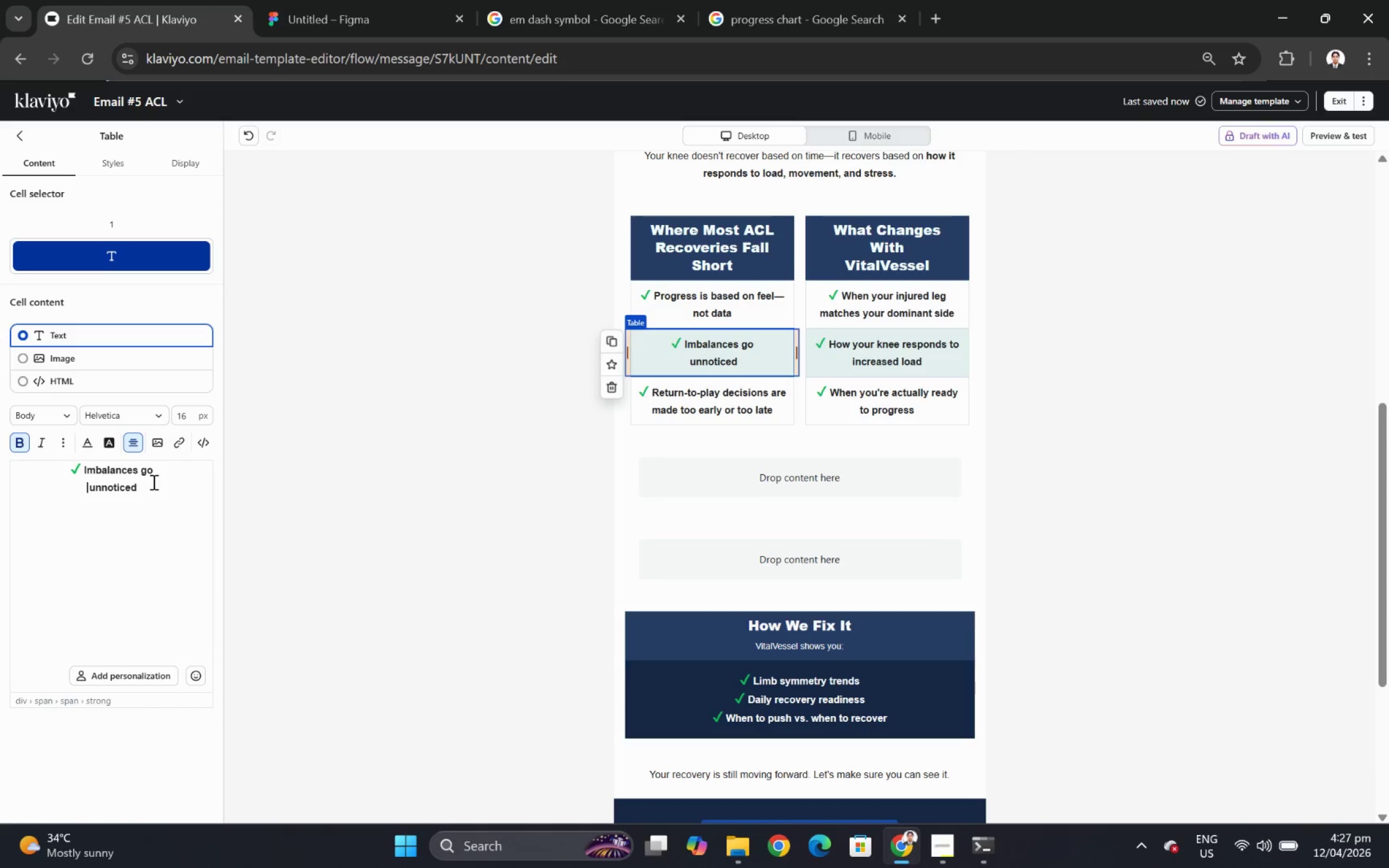 
left_click([1098, 502])
 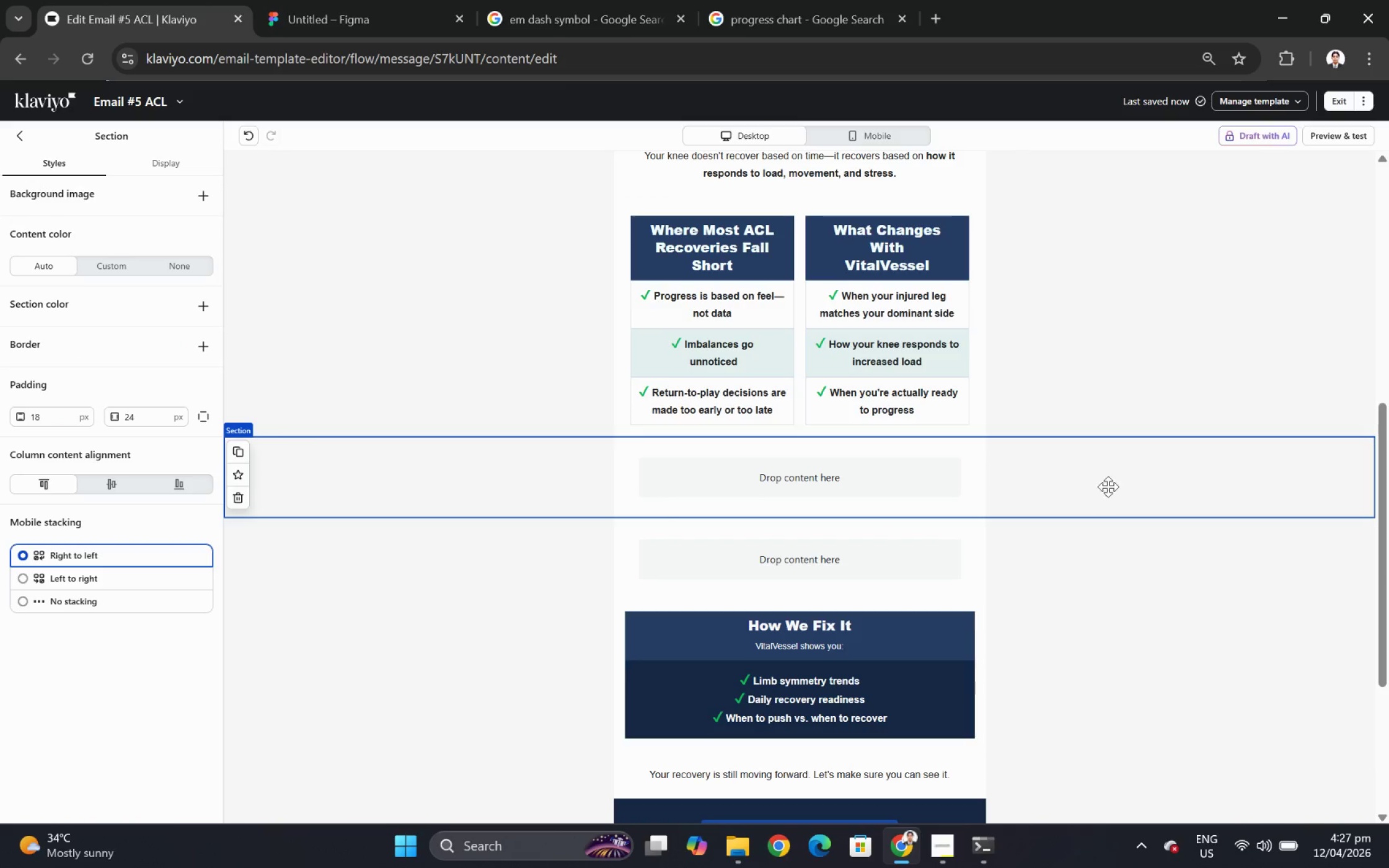 
scroll: coordinate [1137, 343], scroll_direction: up, amount: 1.0
 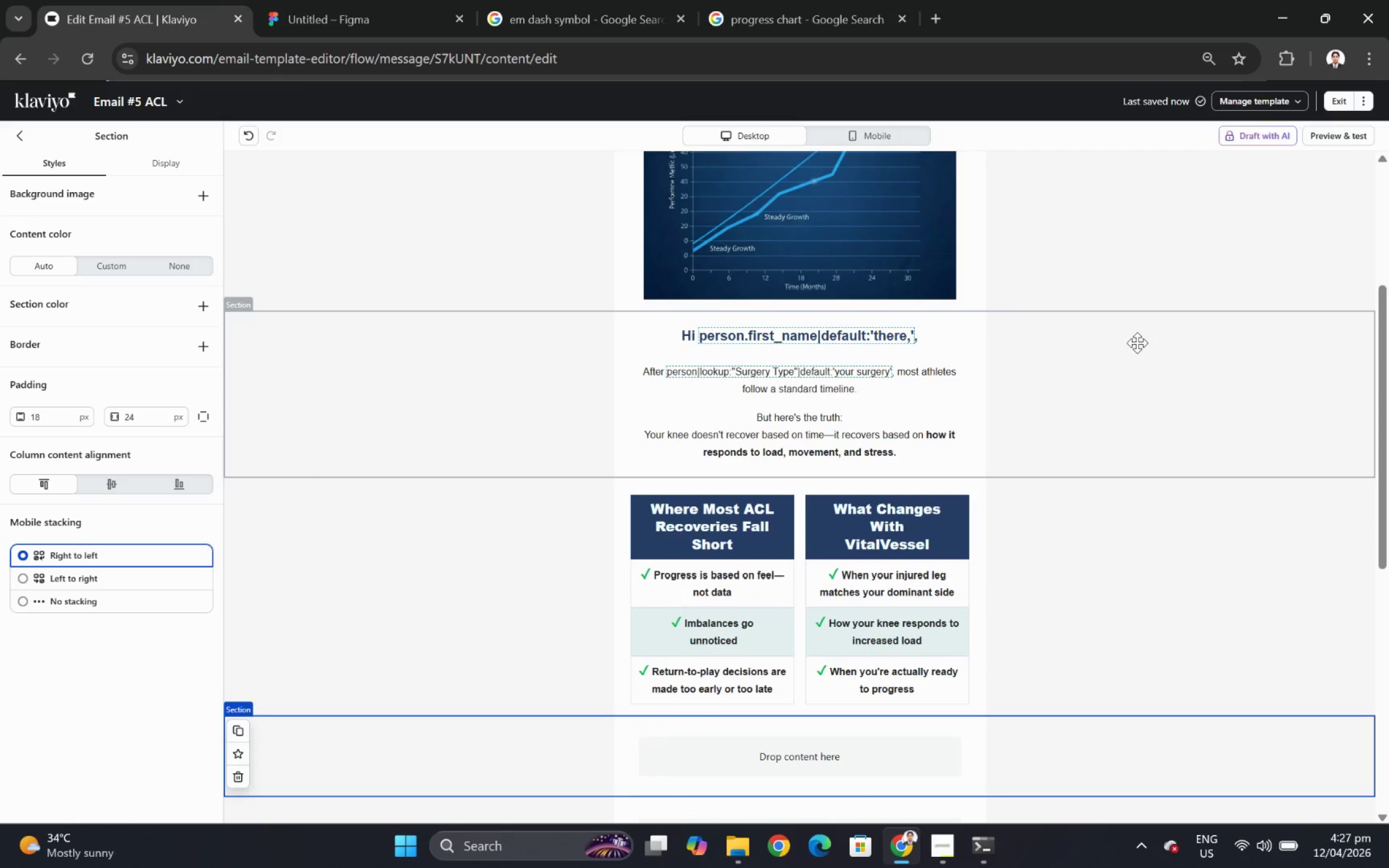 
scroll: coordinate [1137, 343], scroll_direction: down, amount: 1.0
 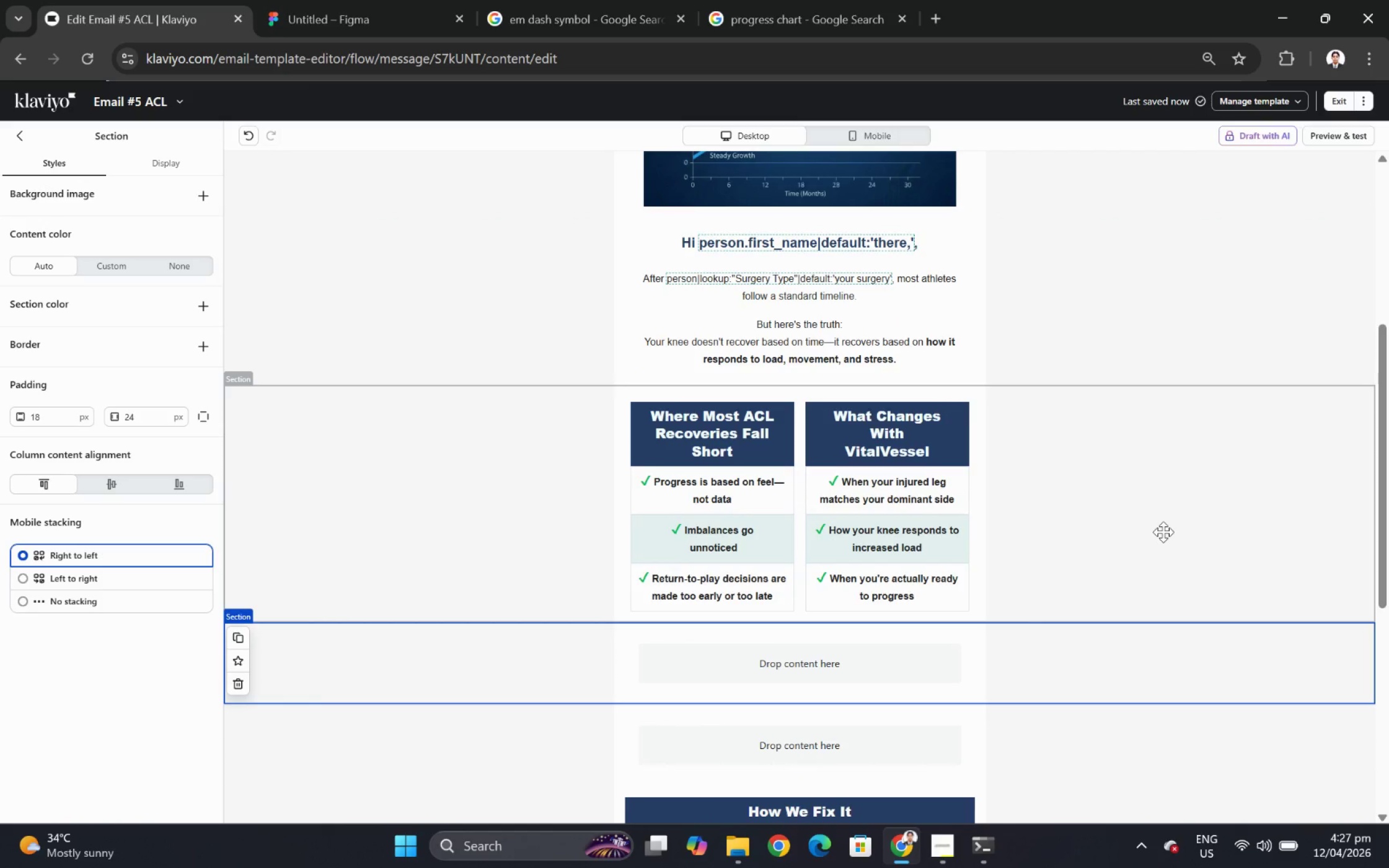 
wait(7.3)
 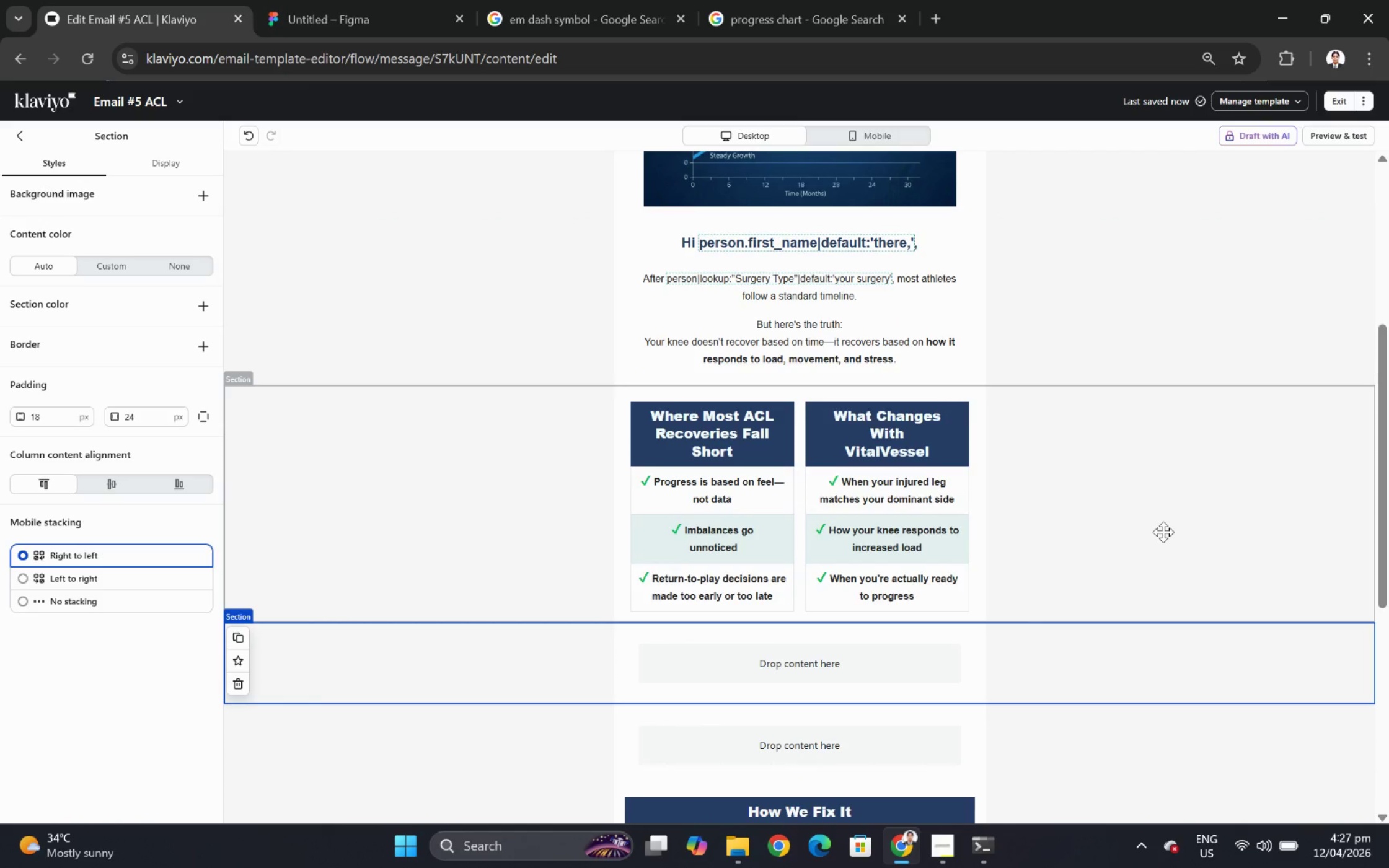 
double_click([925, 423])
 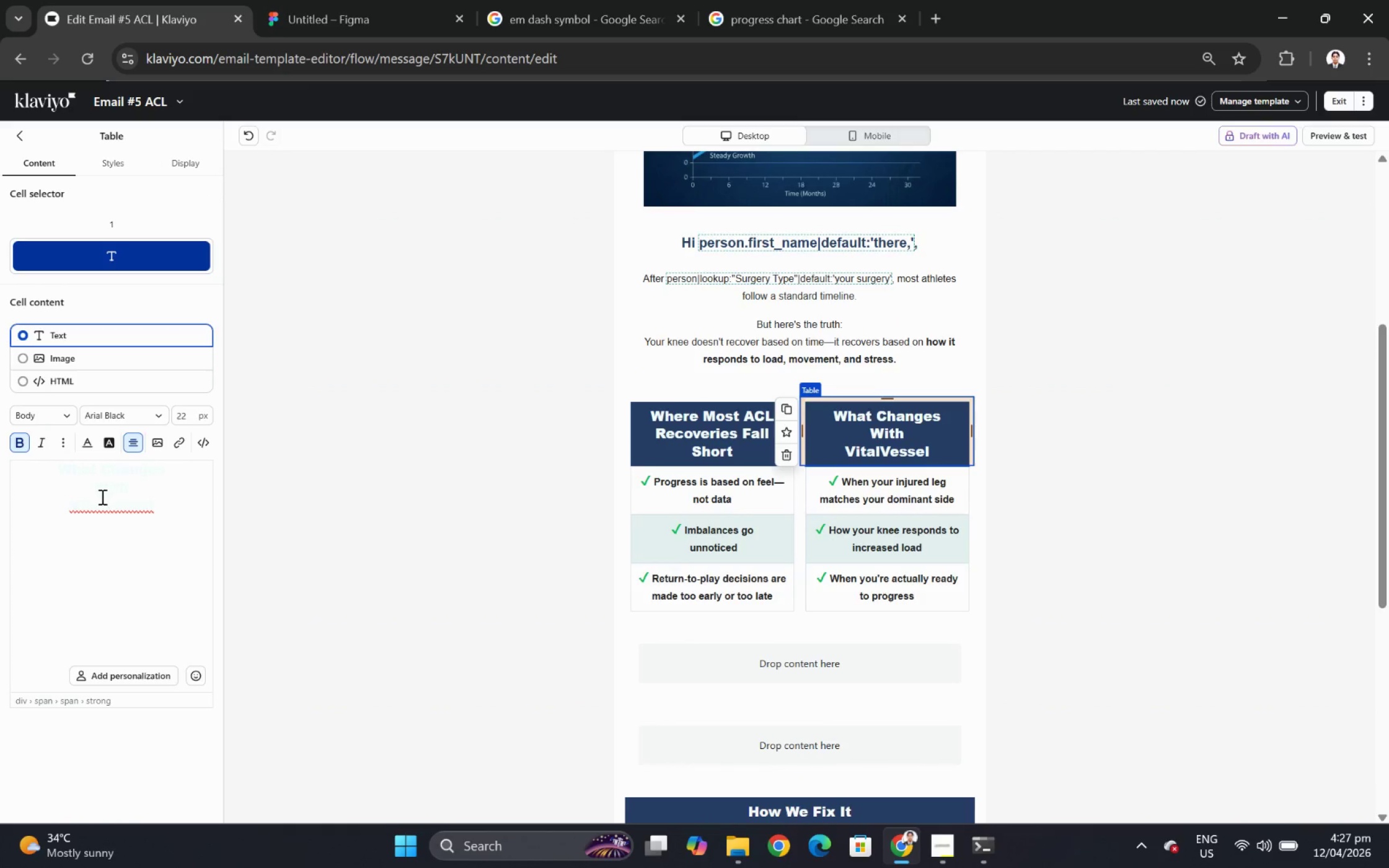 
left_click_drag(start_coordinate=[88, 483], to_coordinate=[167, 494])
 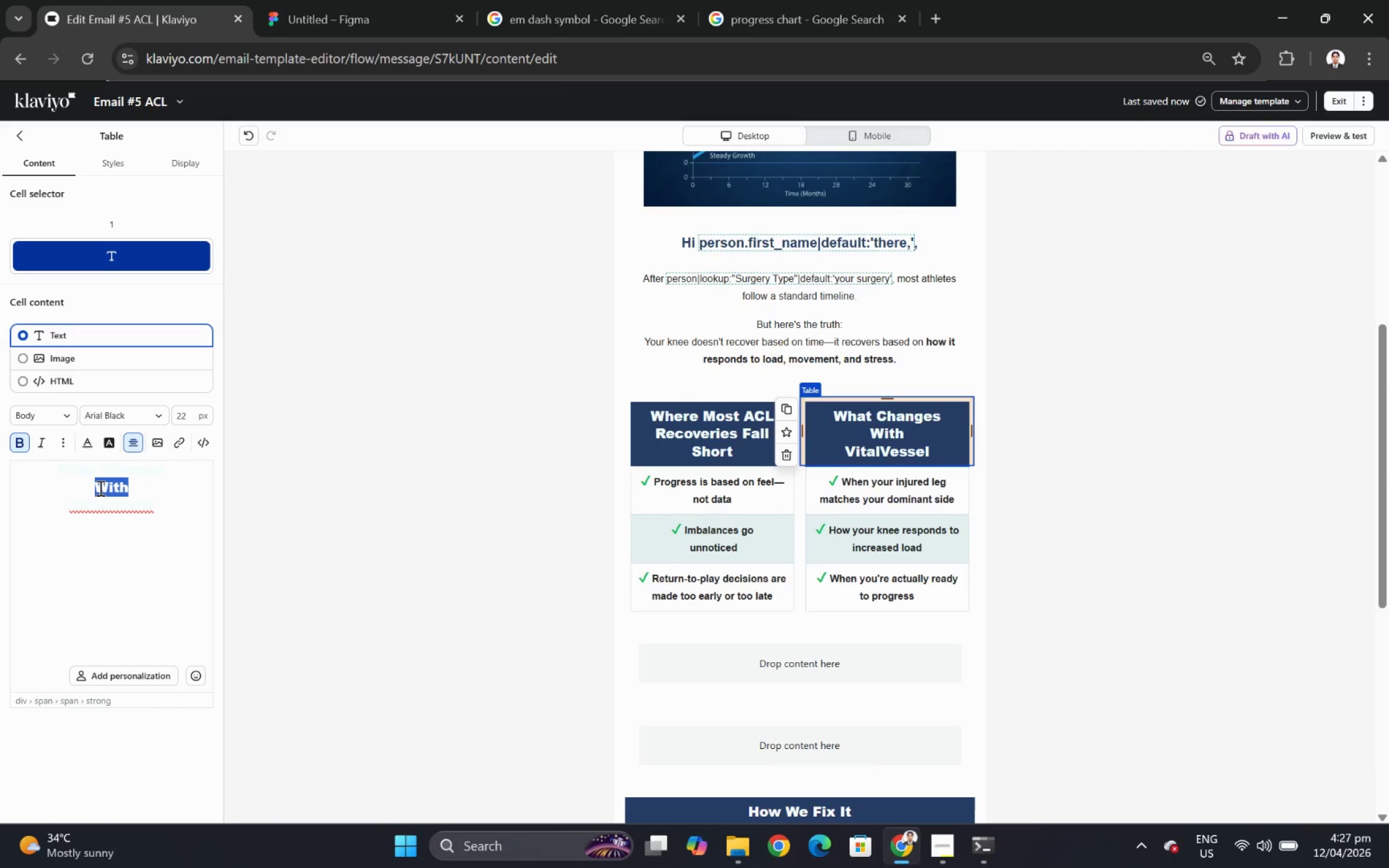 
left_click([100, 488])
 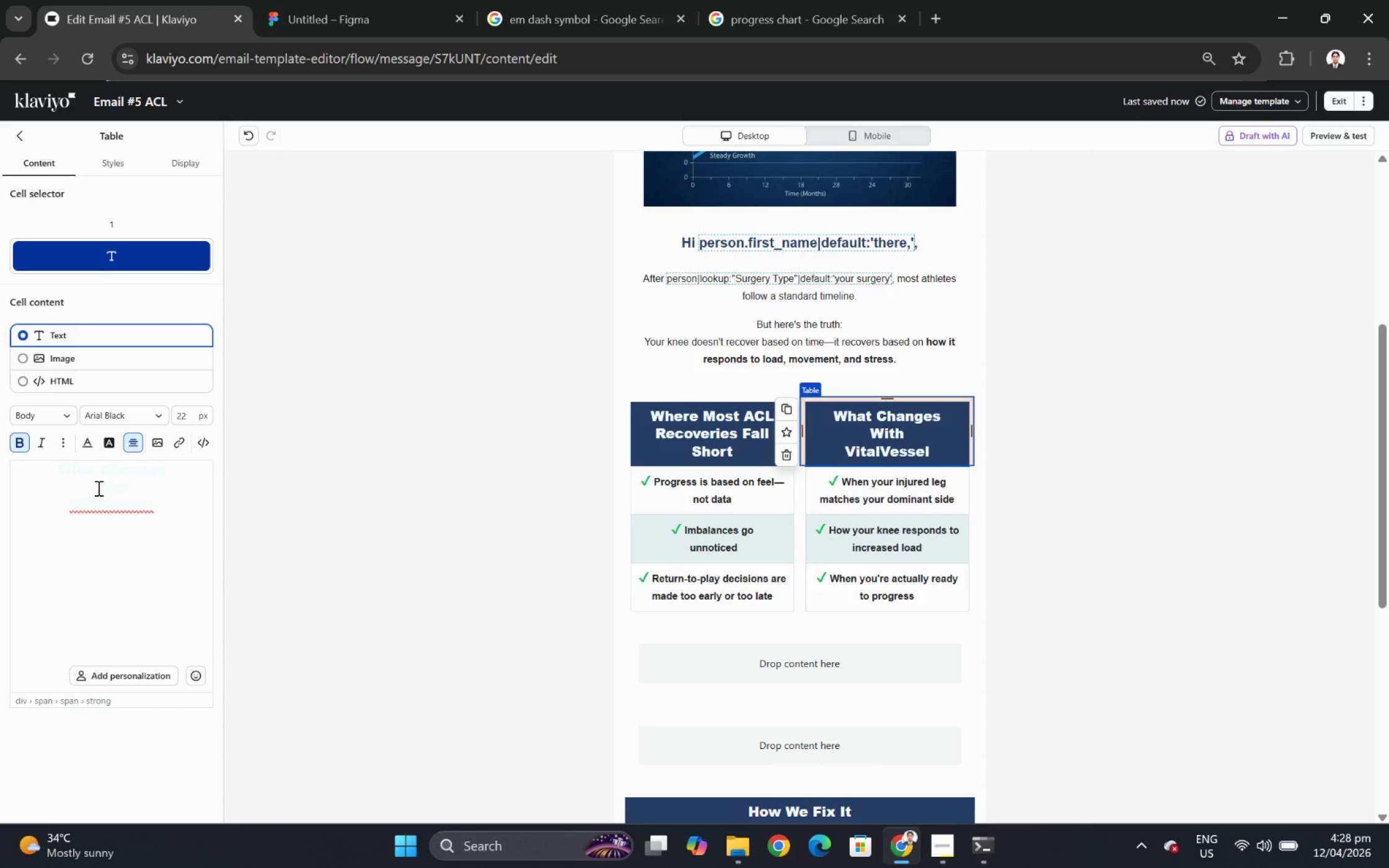 
left_click([96, 488])
 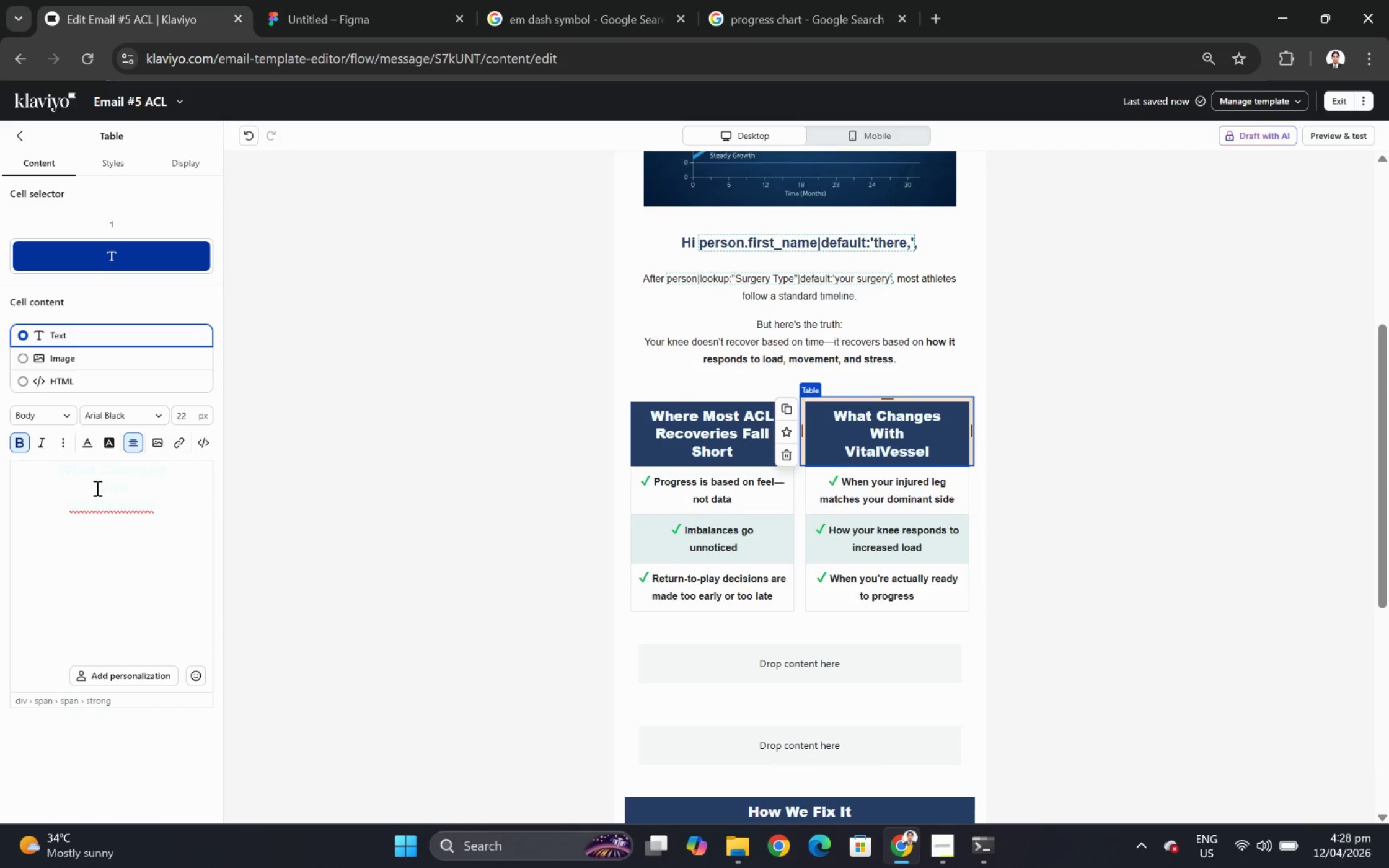 
key(Backspace)
 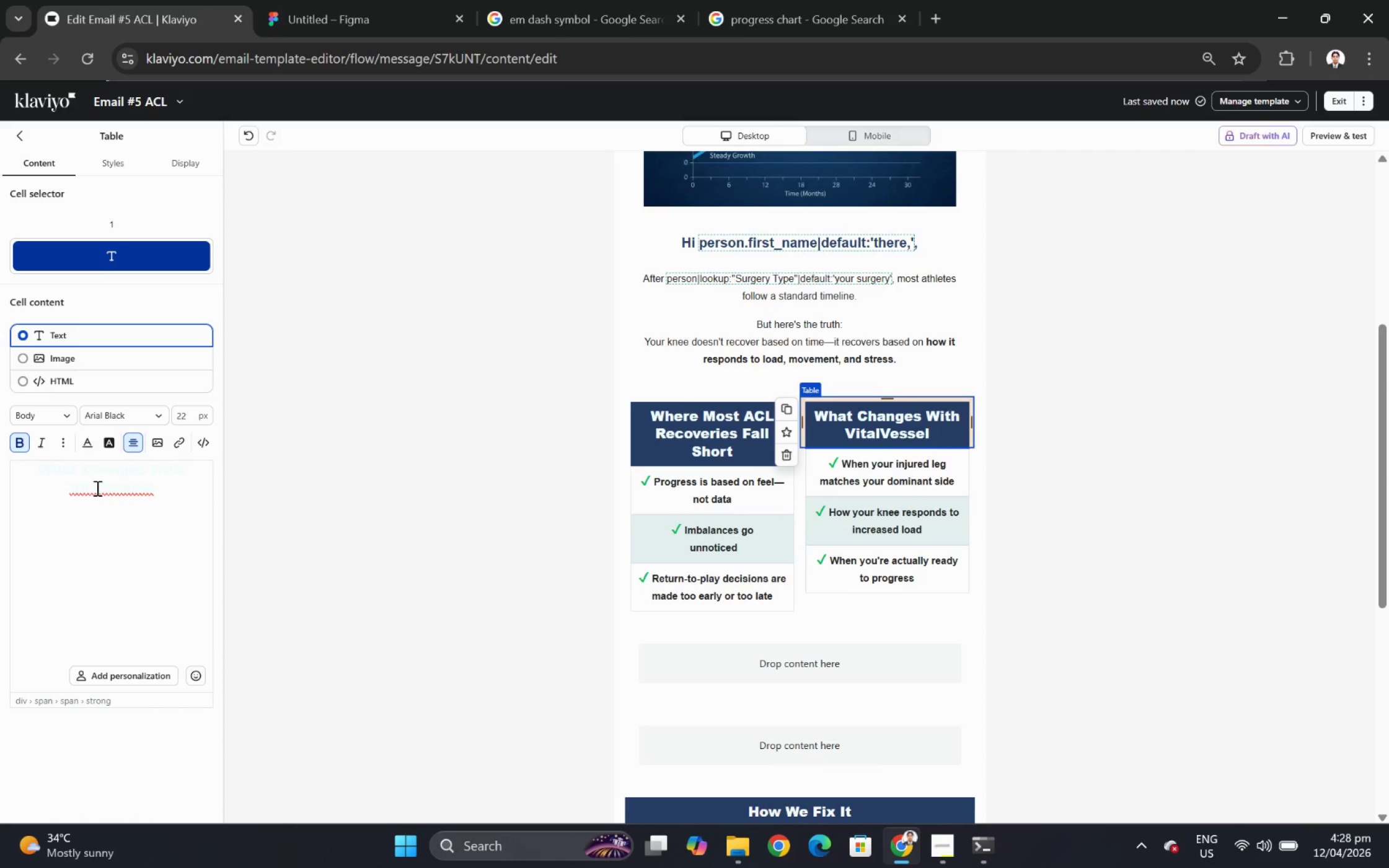 
wait(5.39)
 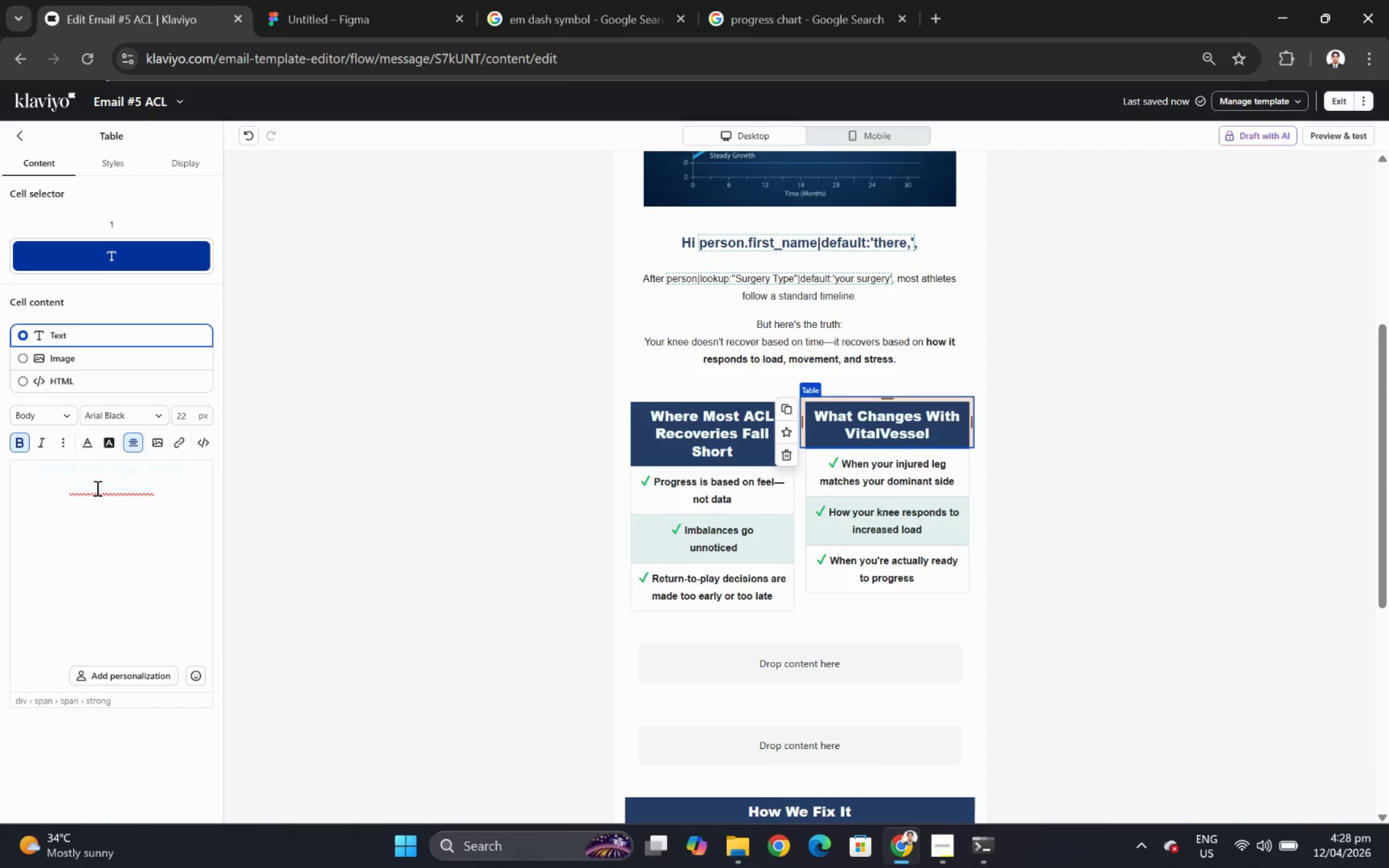 
key(Backspace)
 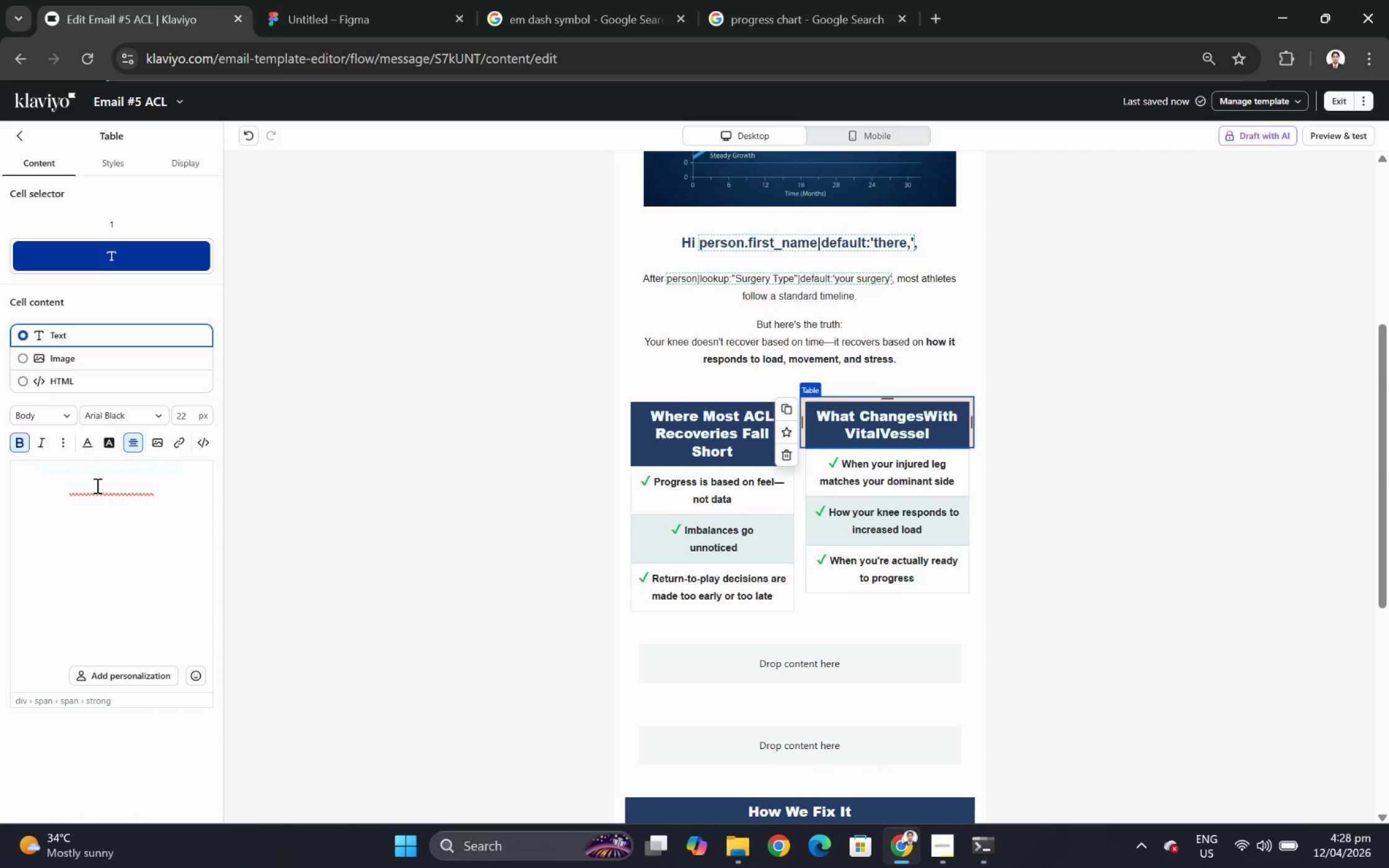 
key(Space)
 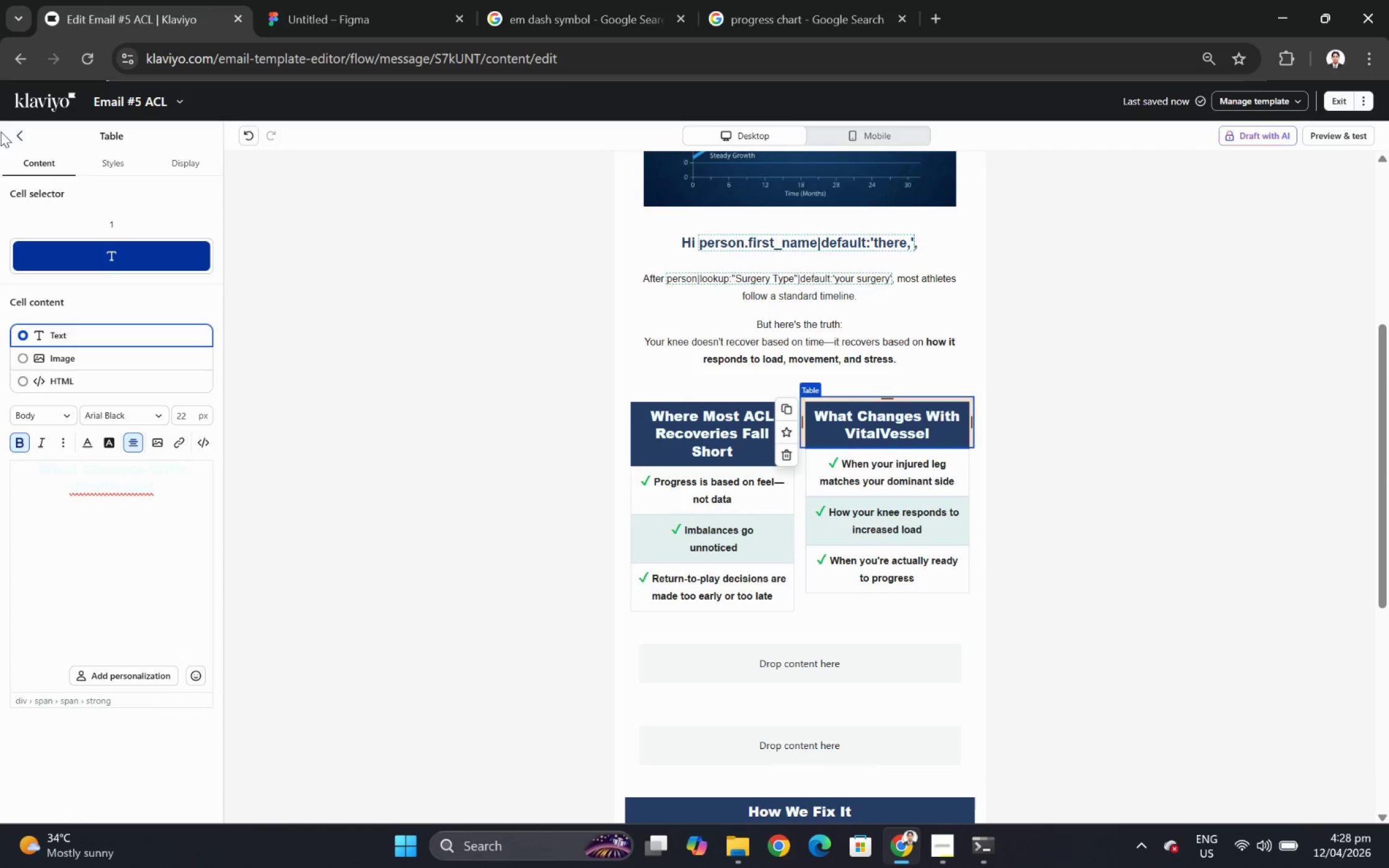 
left_click([15, 135])
 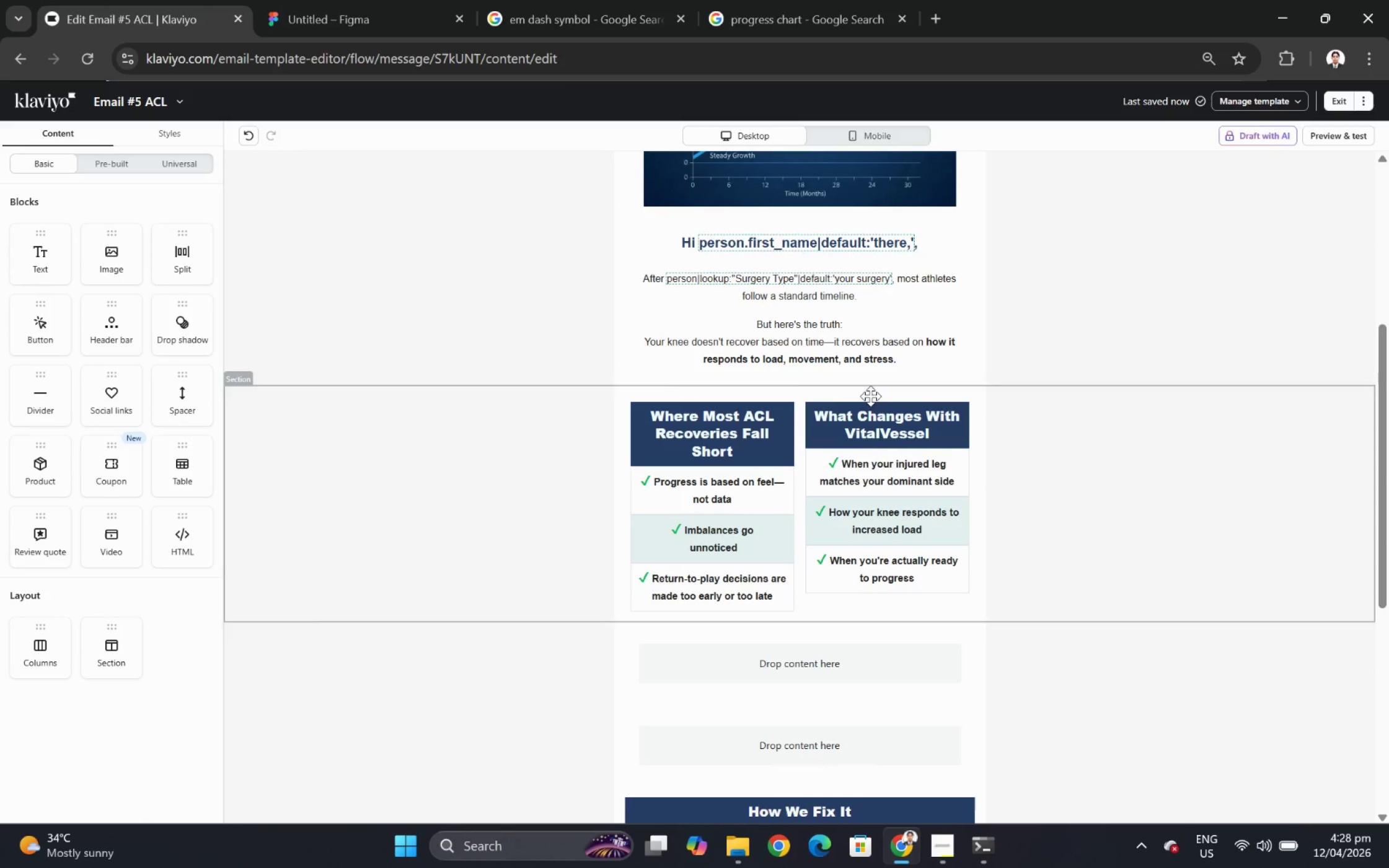 
left_click([949, 435])
 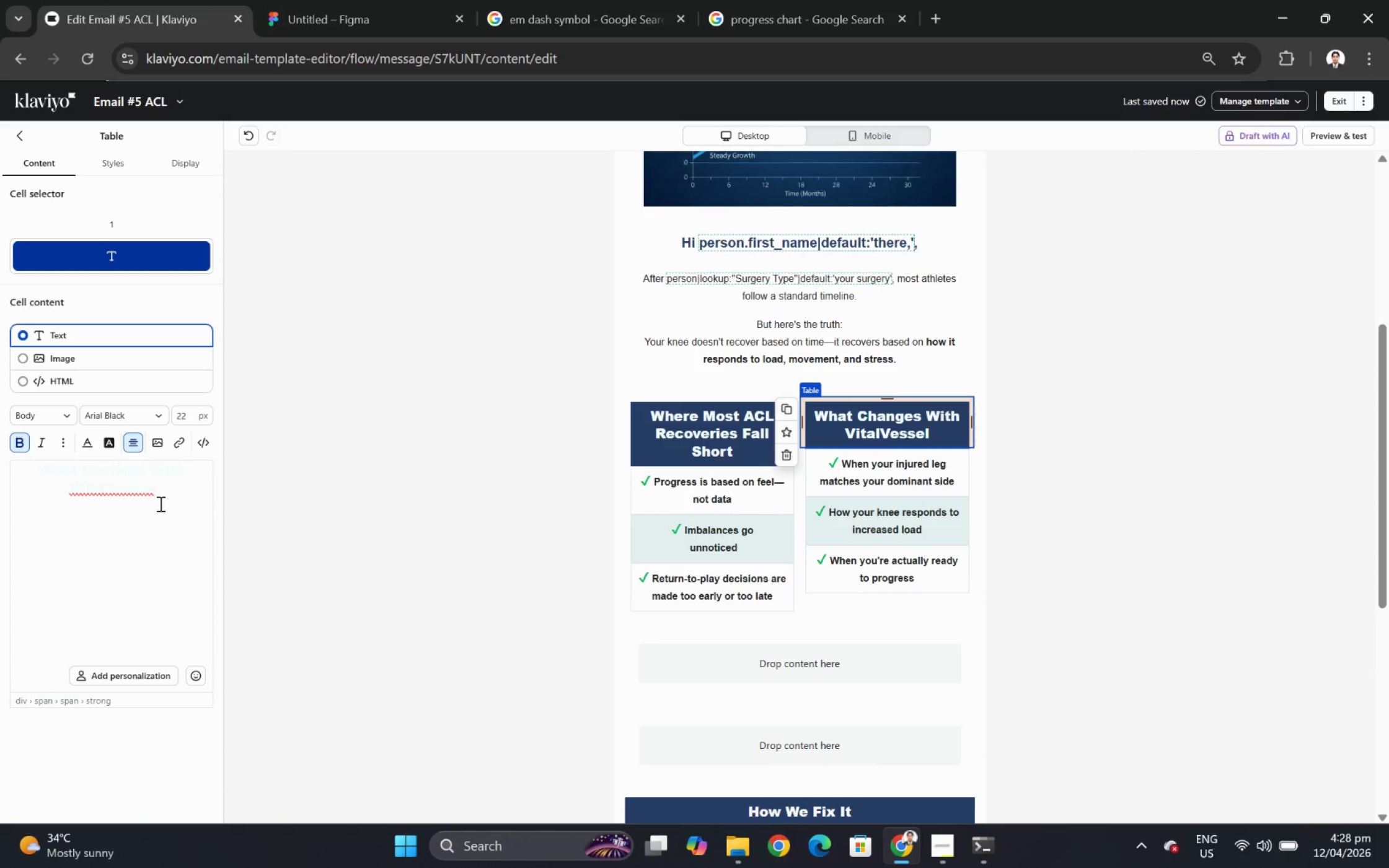 
left_click([168, 485])
 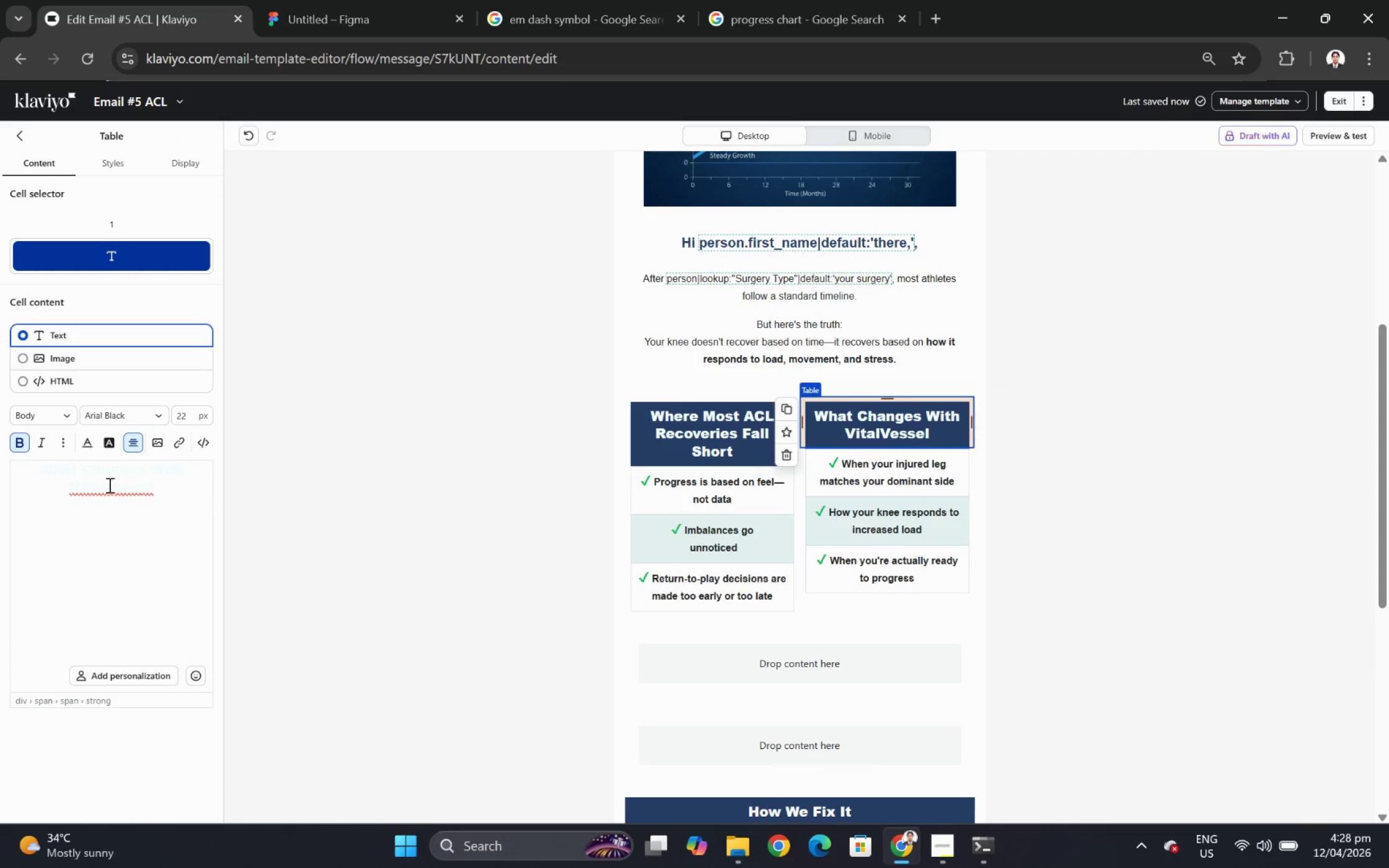 
left_click_drag(start_coordinate=[55, 483], to_coordinate=[209, 506])
 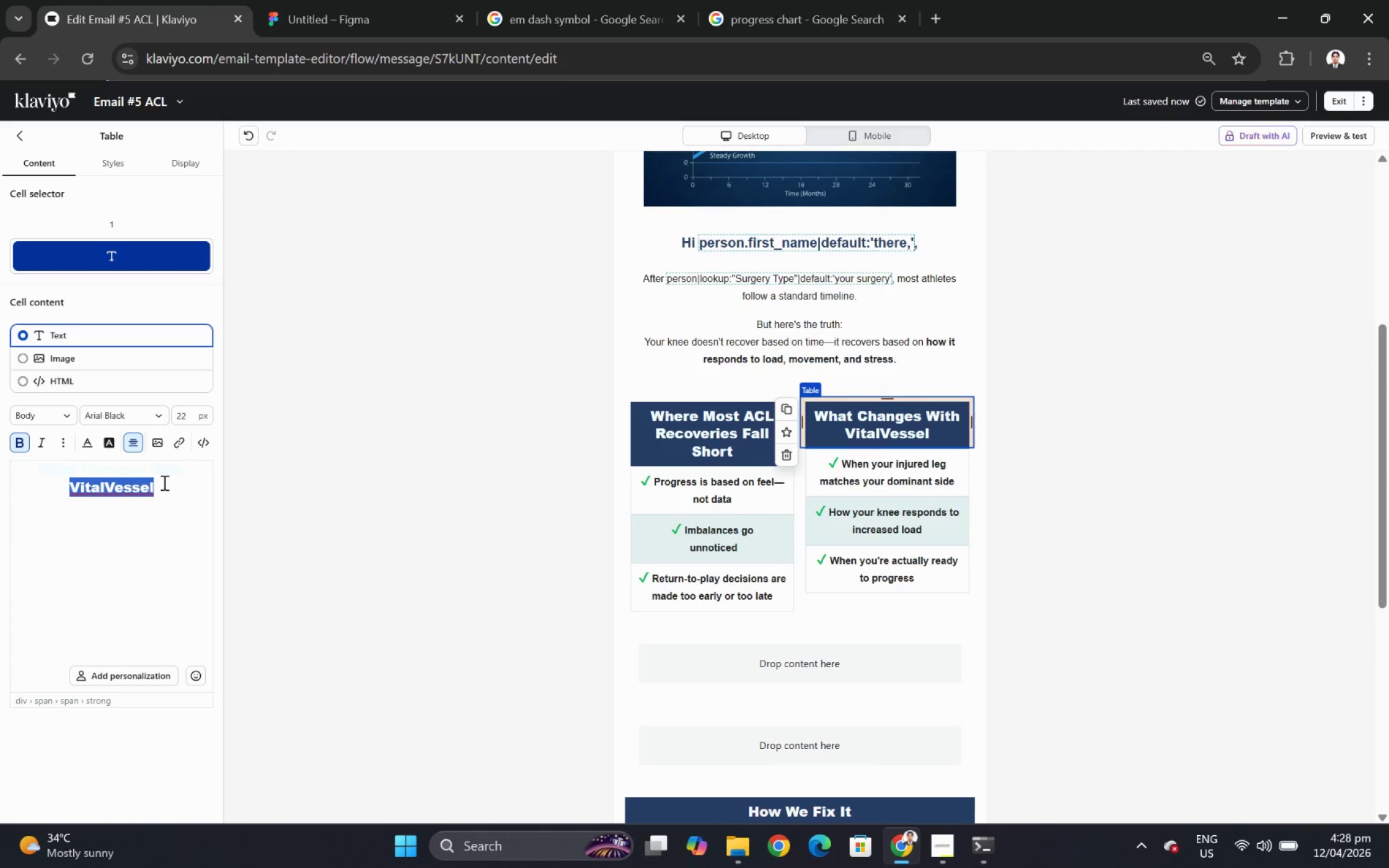 
left_click([163, 482])
 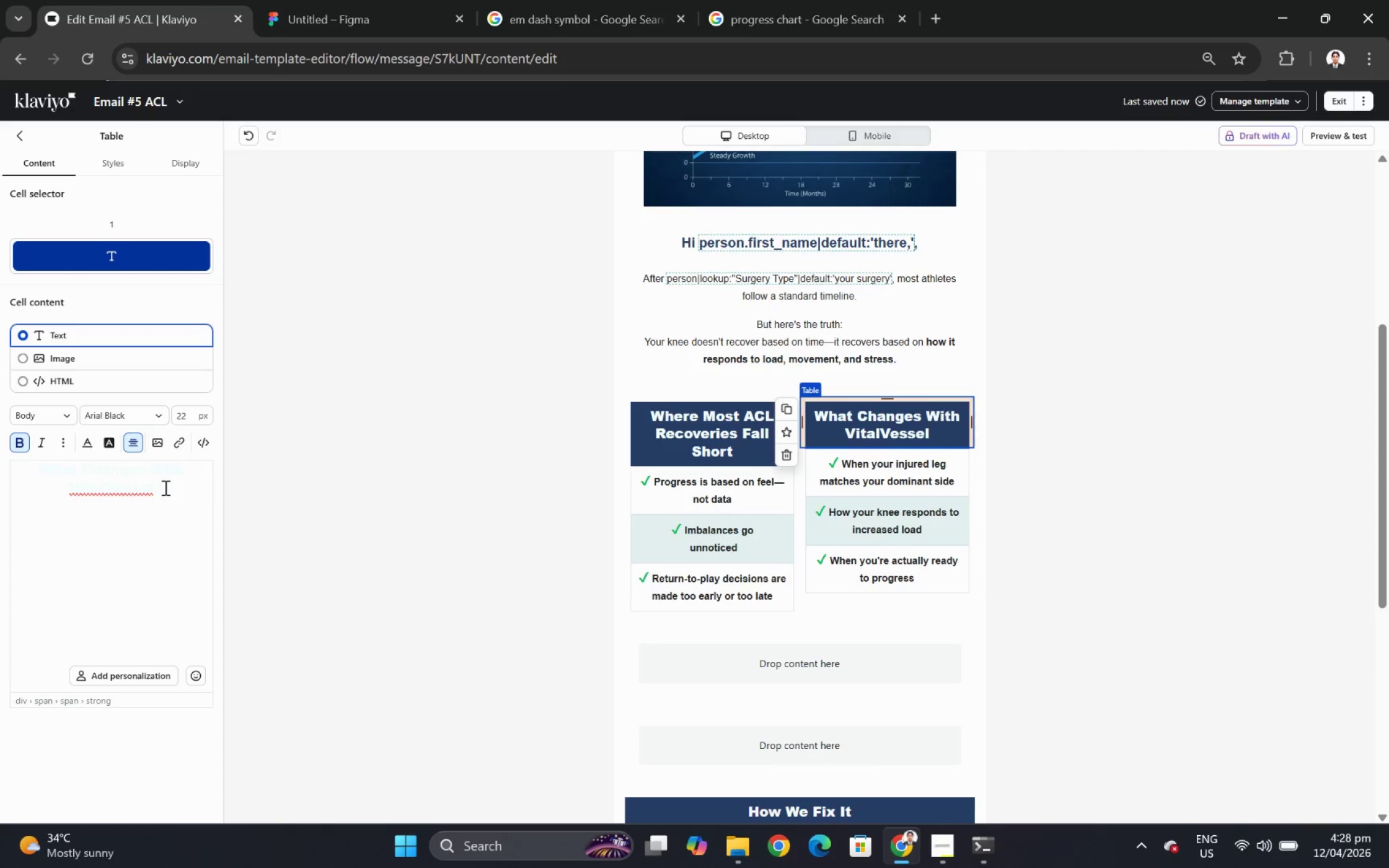 
key(Enter)
 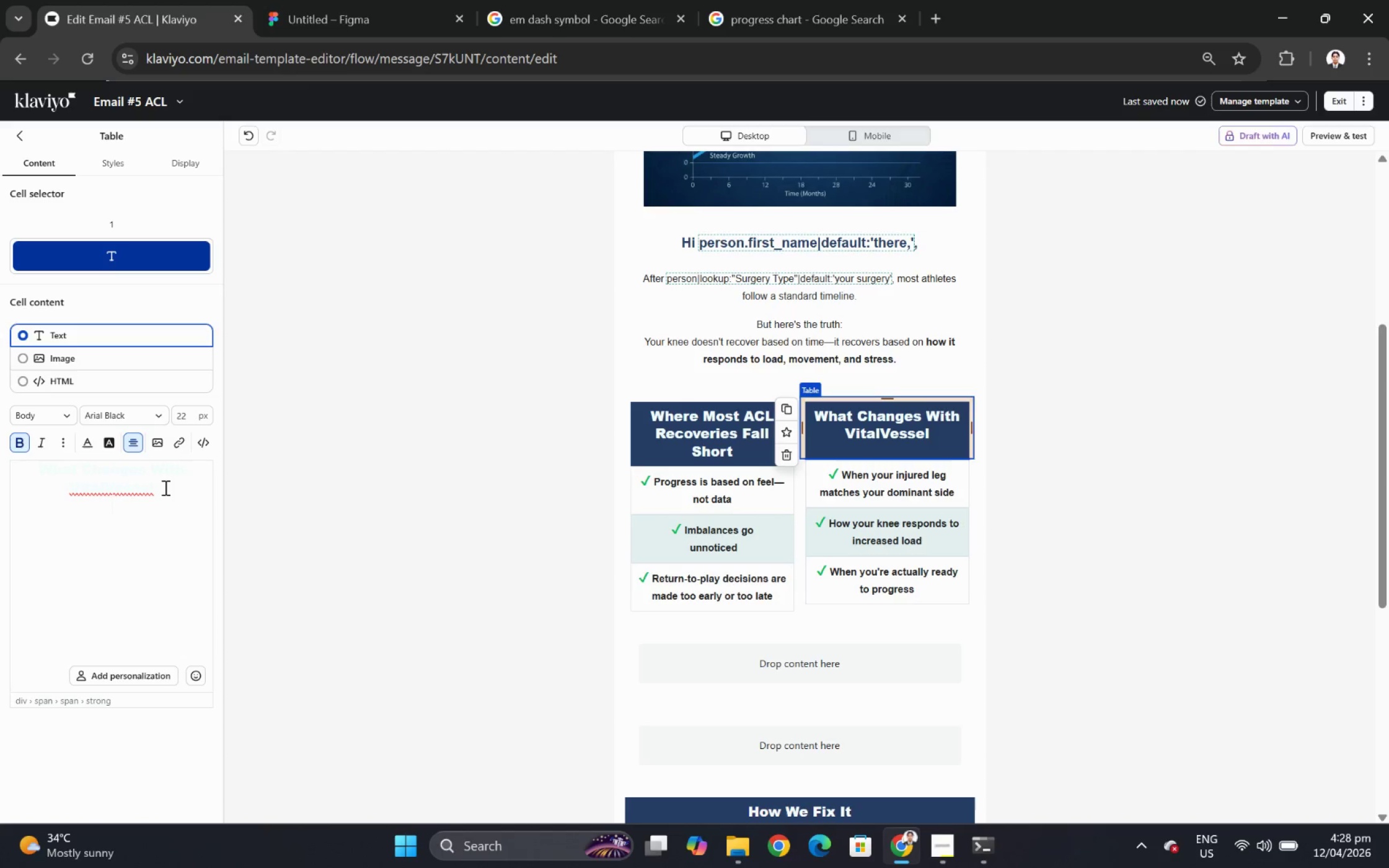 
type(Instead of guessing, you'll know:)
 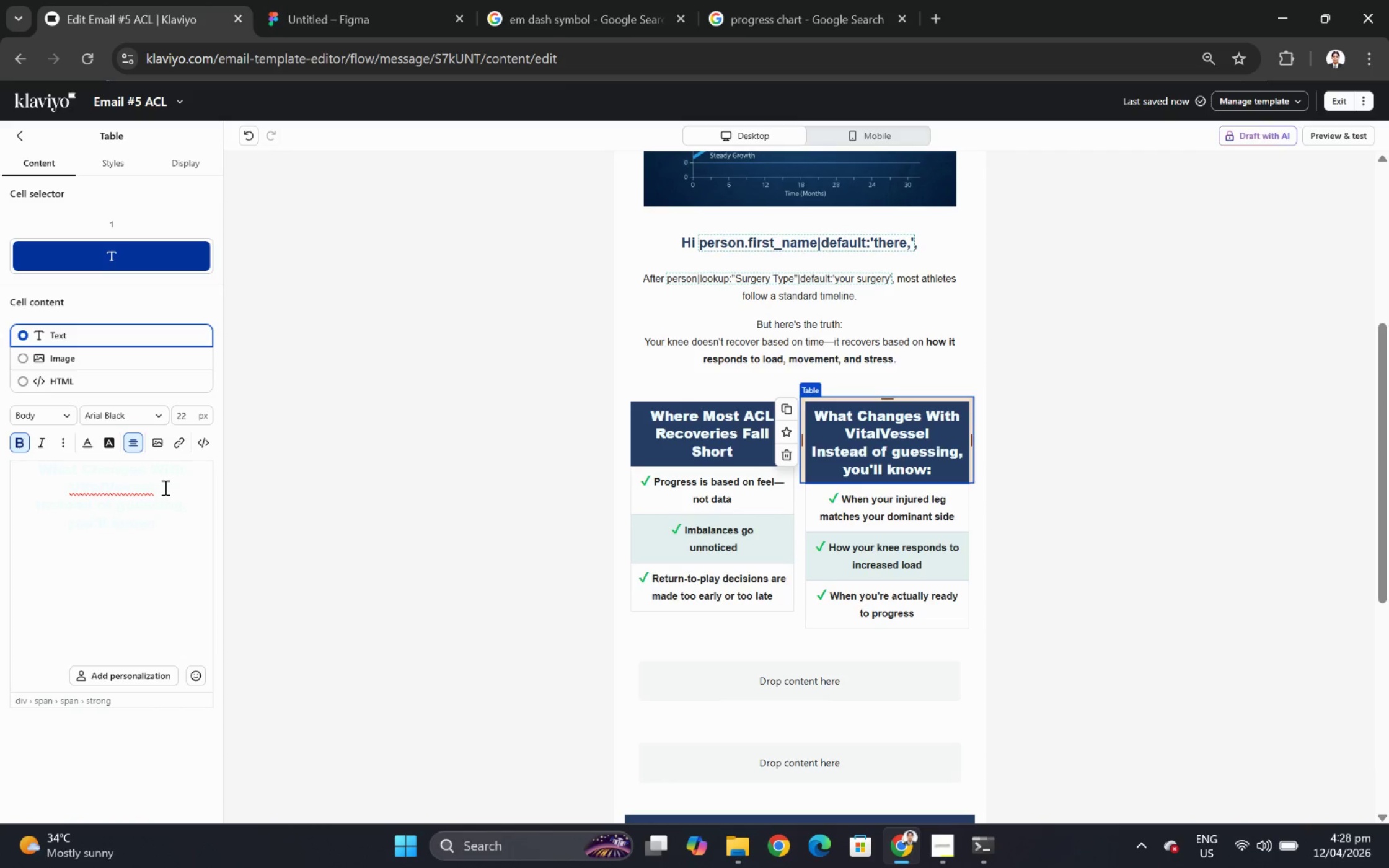 
left_click_drag(start_coordinate=[33, 509], to_coordinate=[174, 531])
 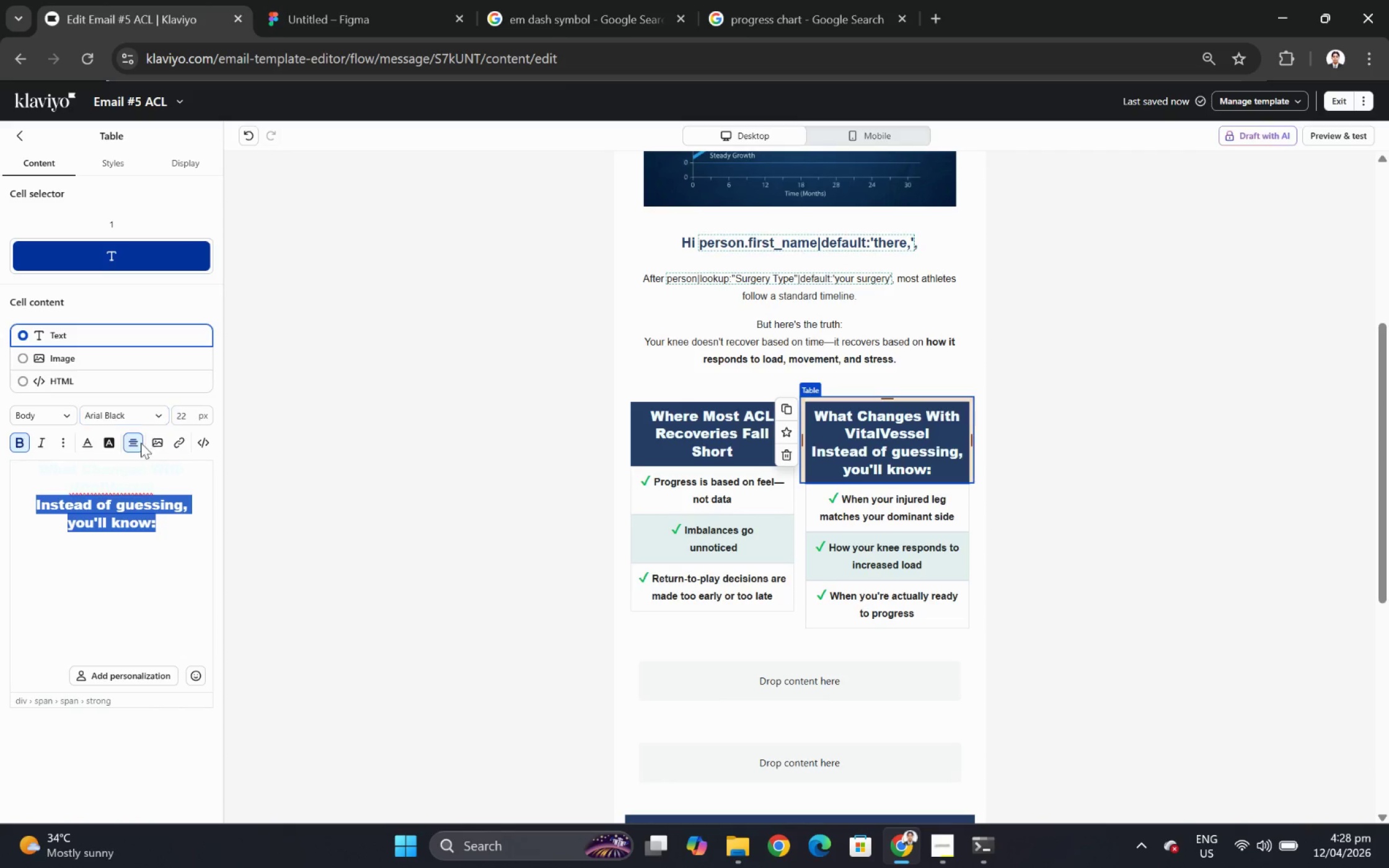 
left_click([24, 445])
 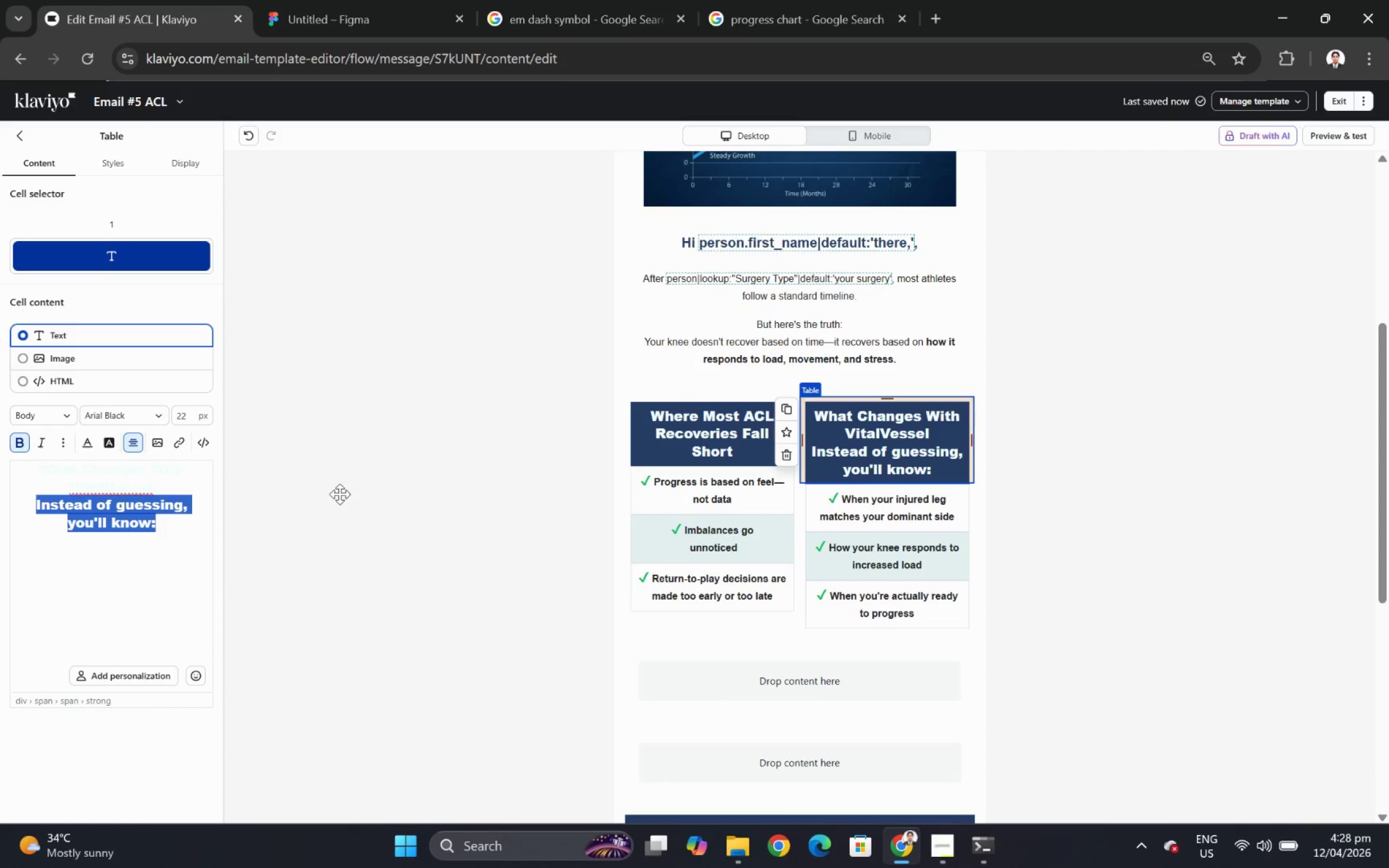 
left_click([1043, 449])
 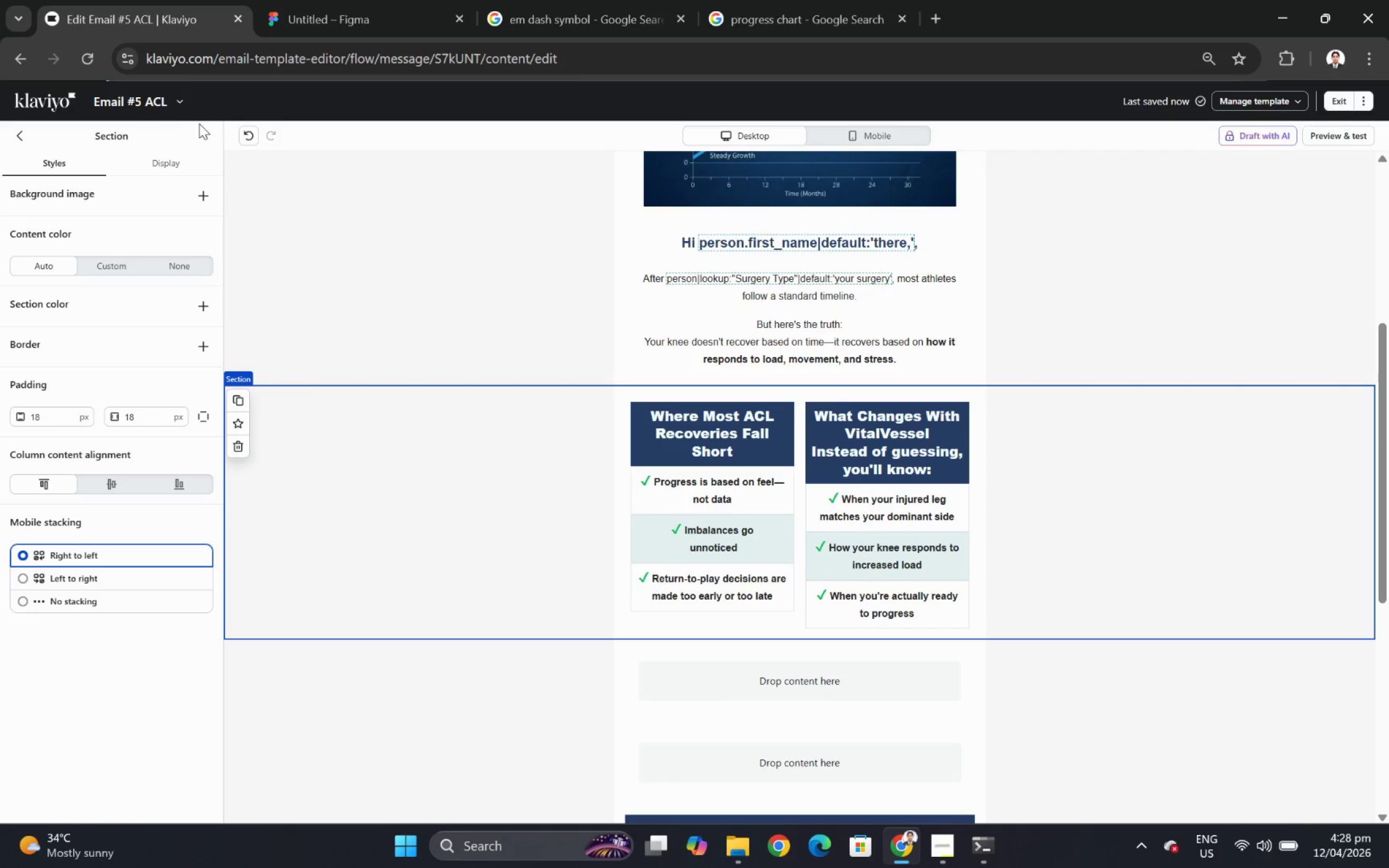 
left_click([249, 137])
 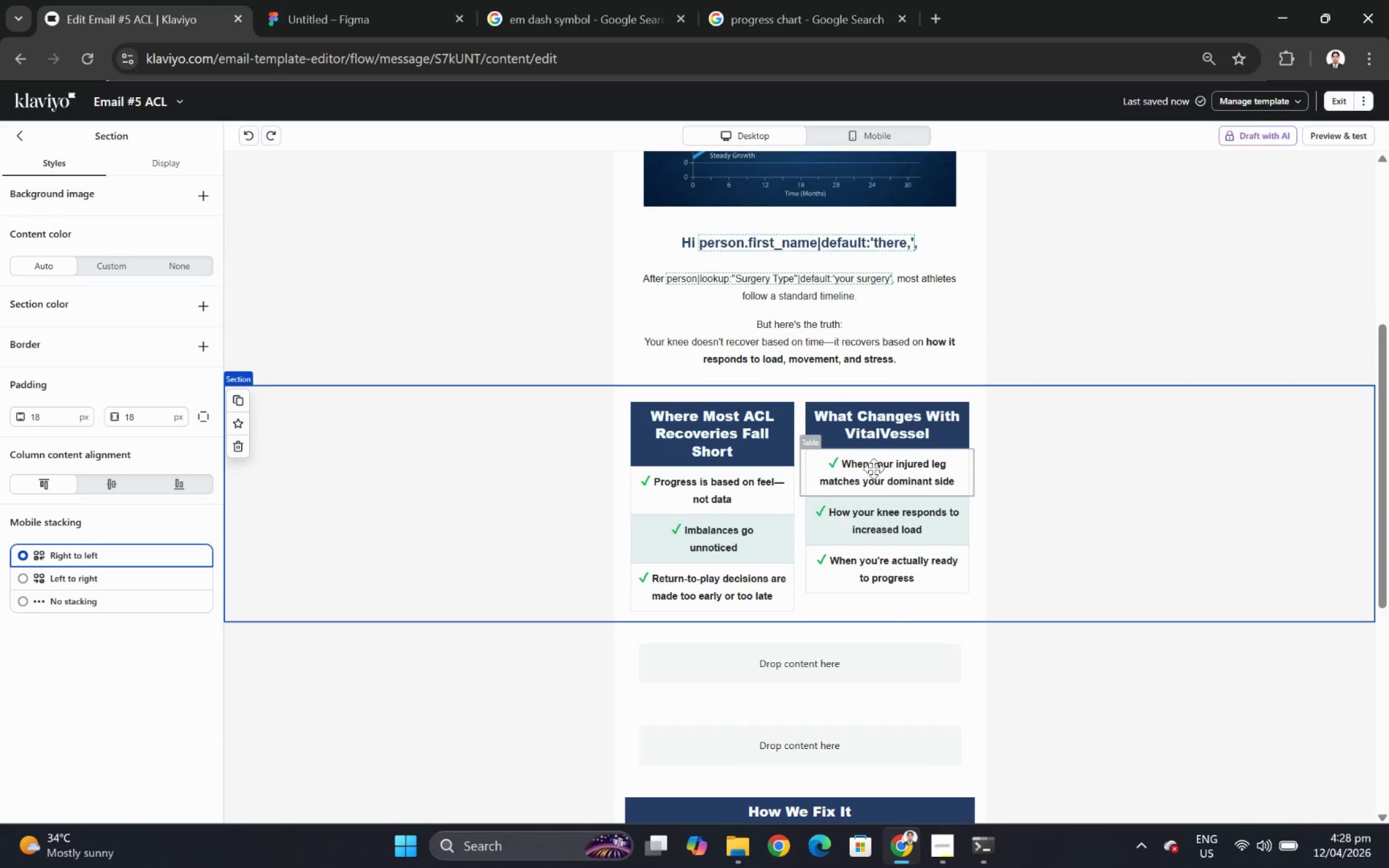 
left_click([873, 463])
 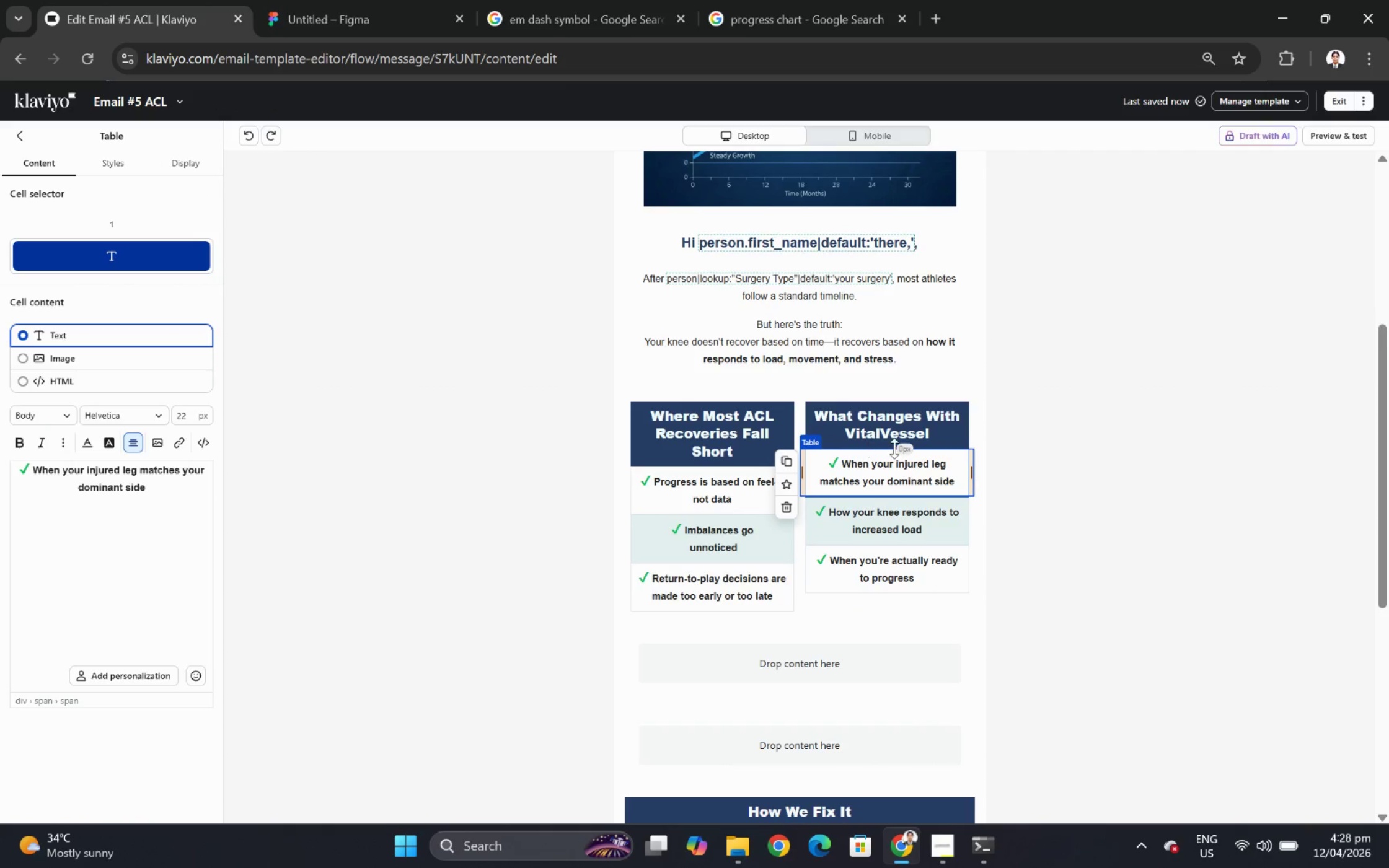 
left_click([897, 427])
 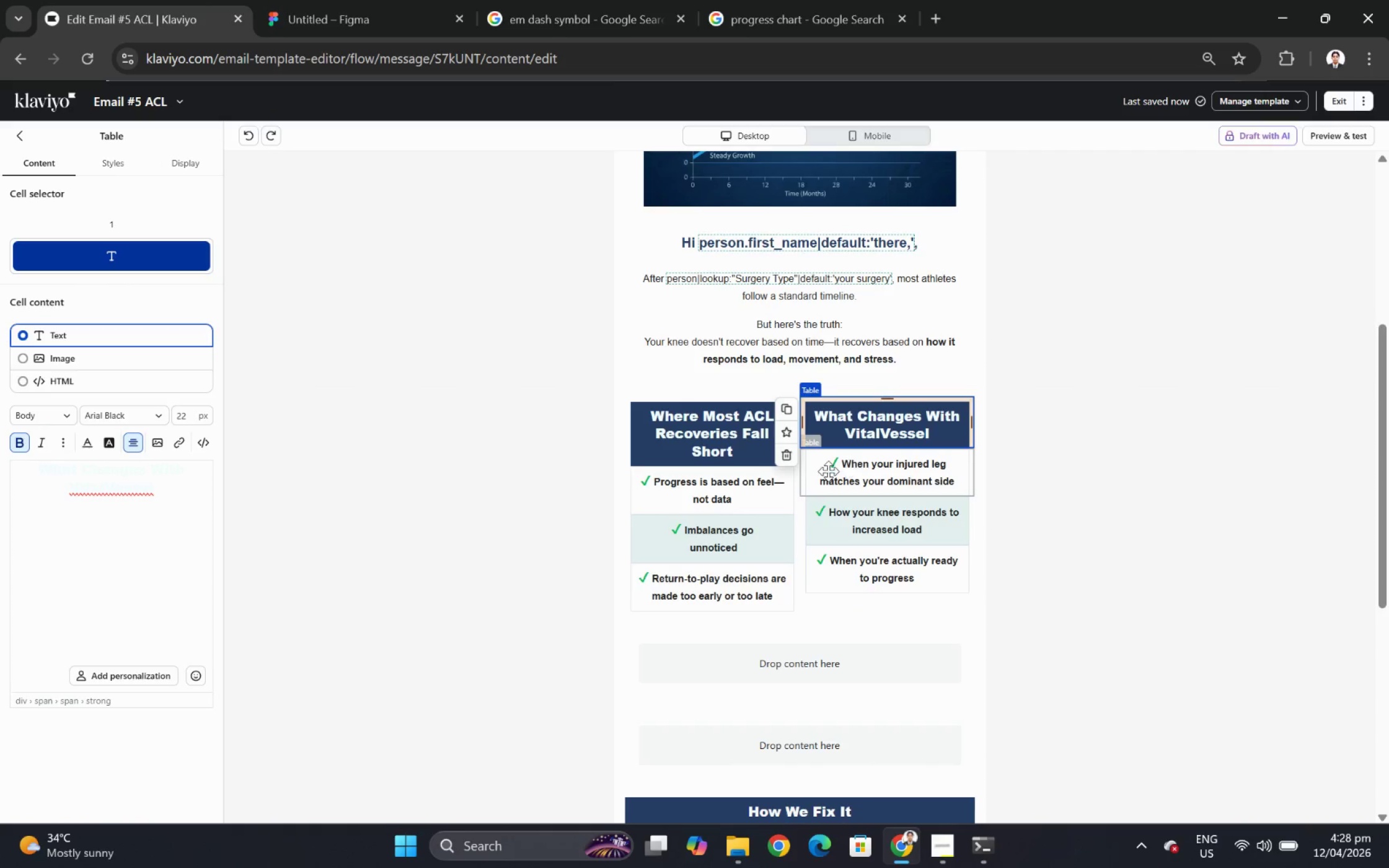 
left_click([788, 409])
 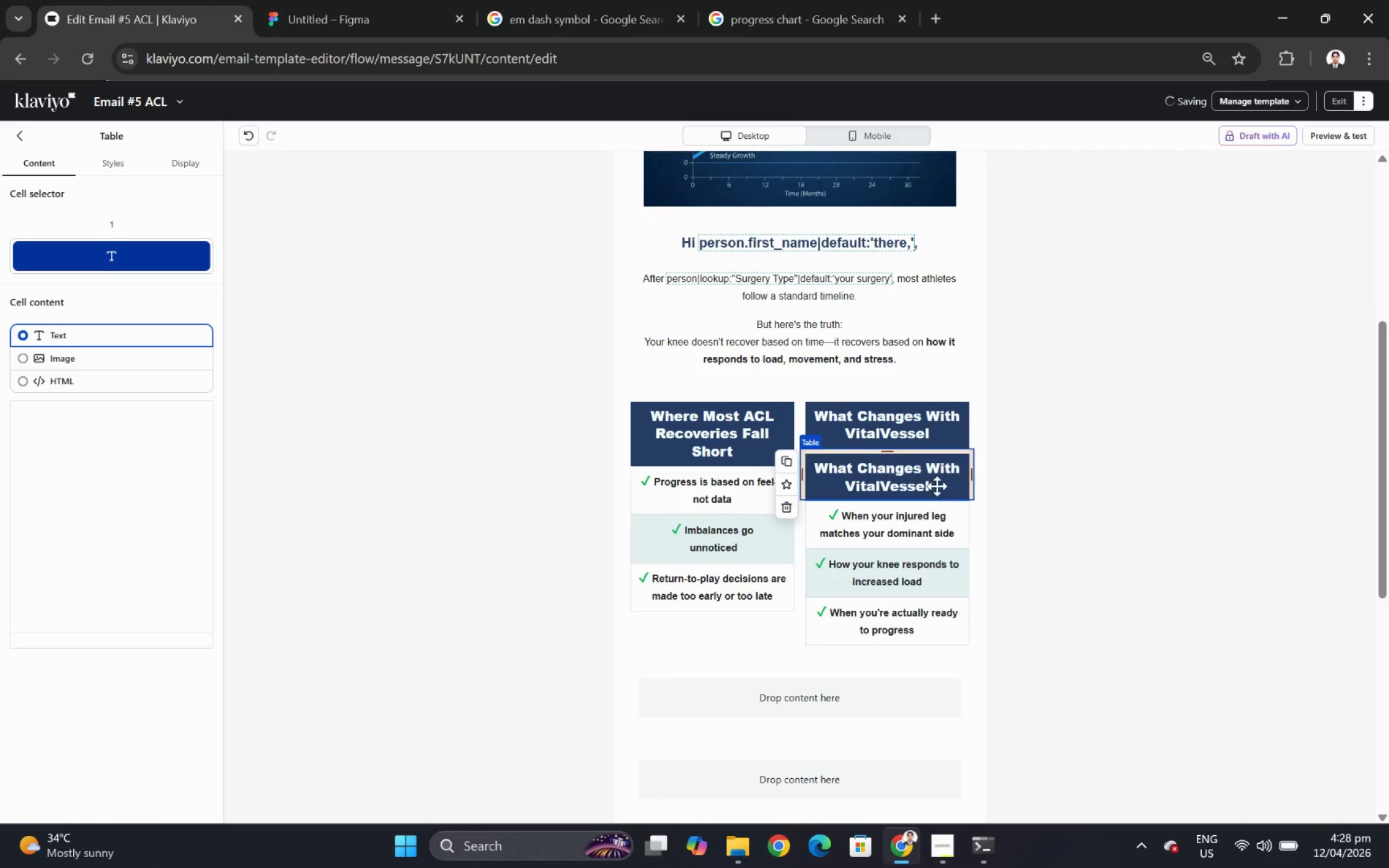 
left_click([895, 473])
 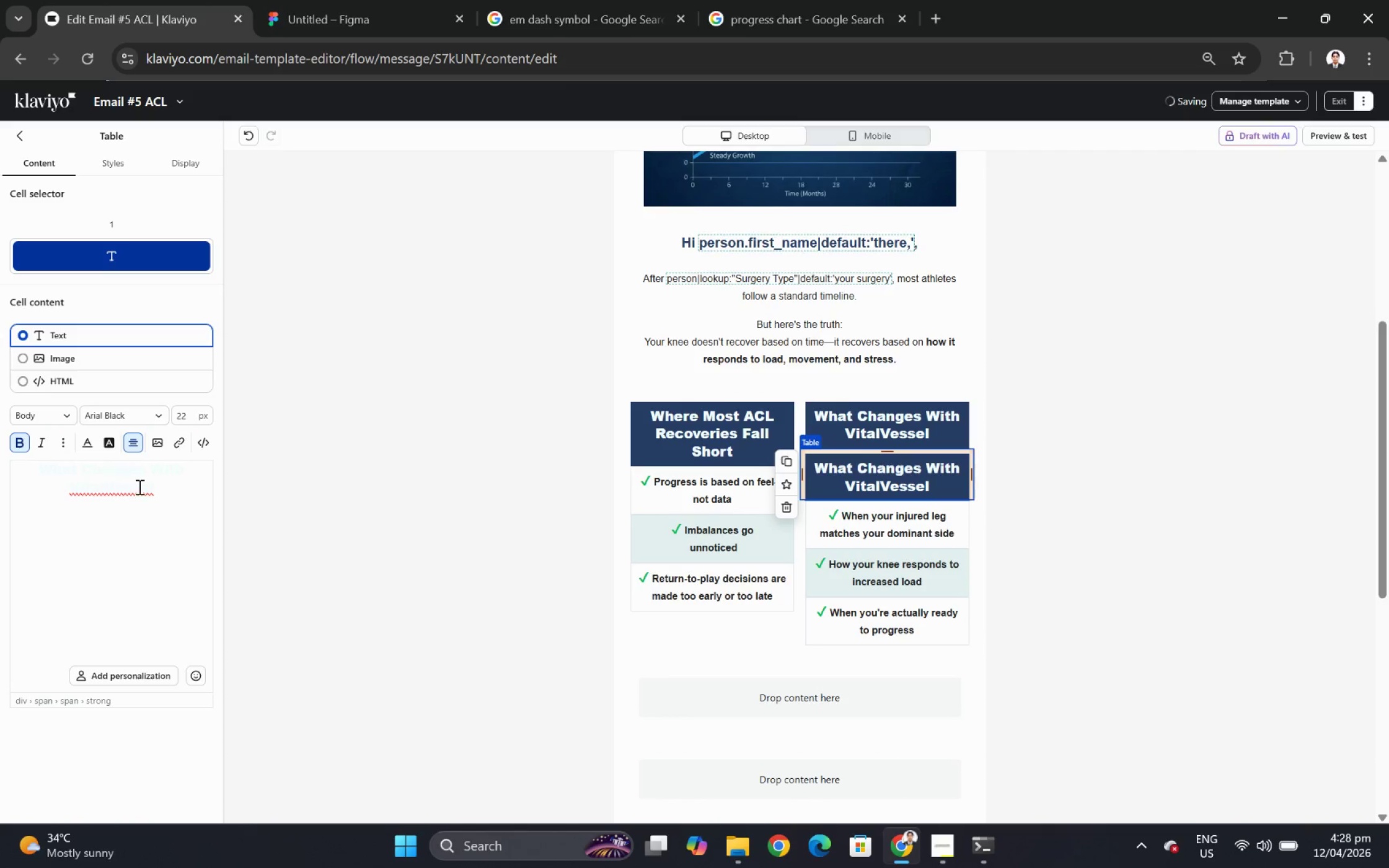 
double_click([139, 486])
 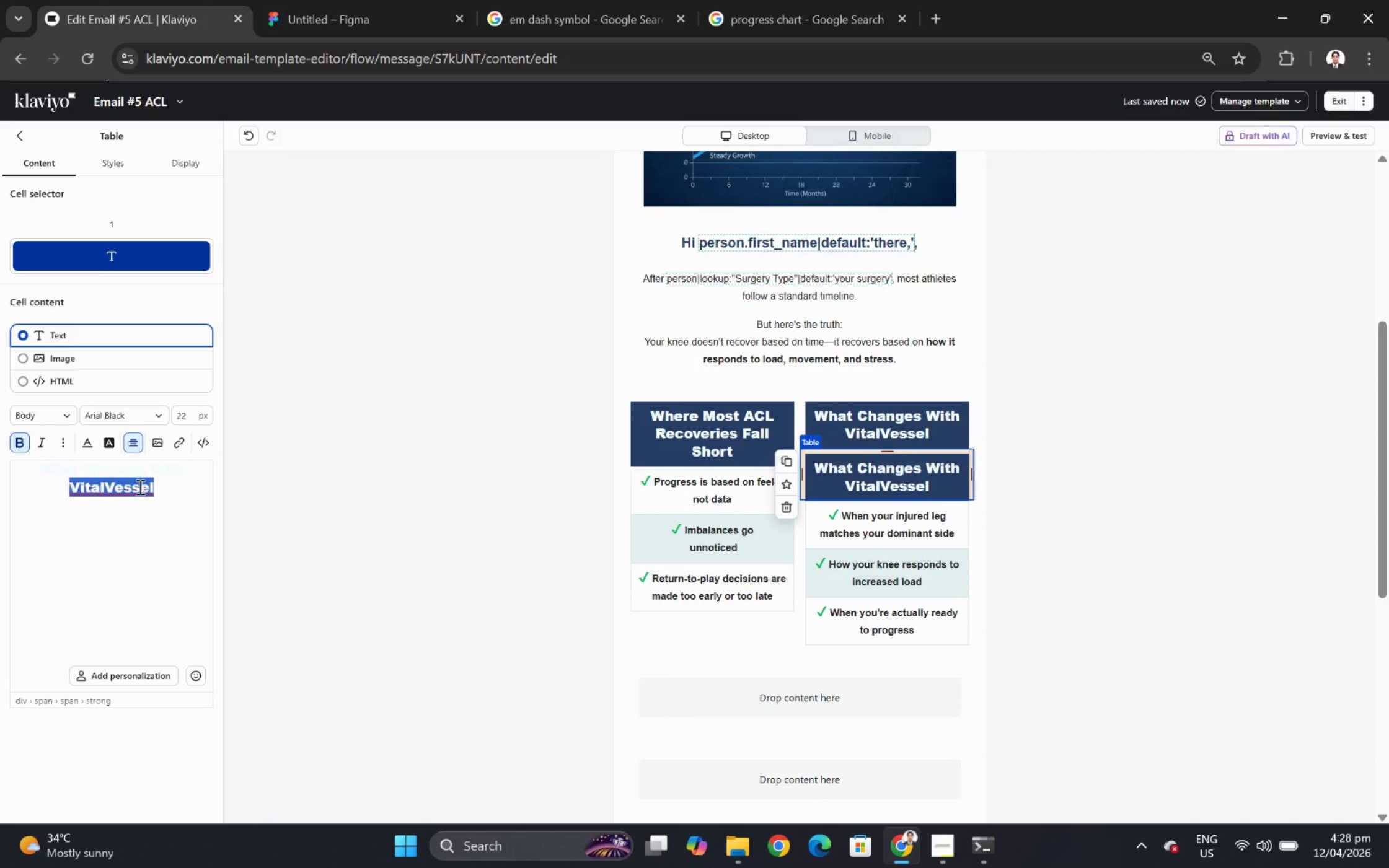 
triple_click([139, 486])
 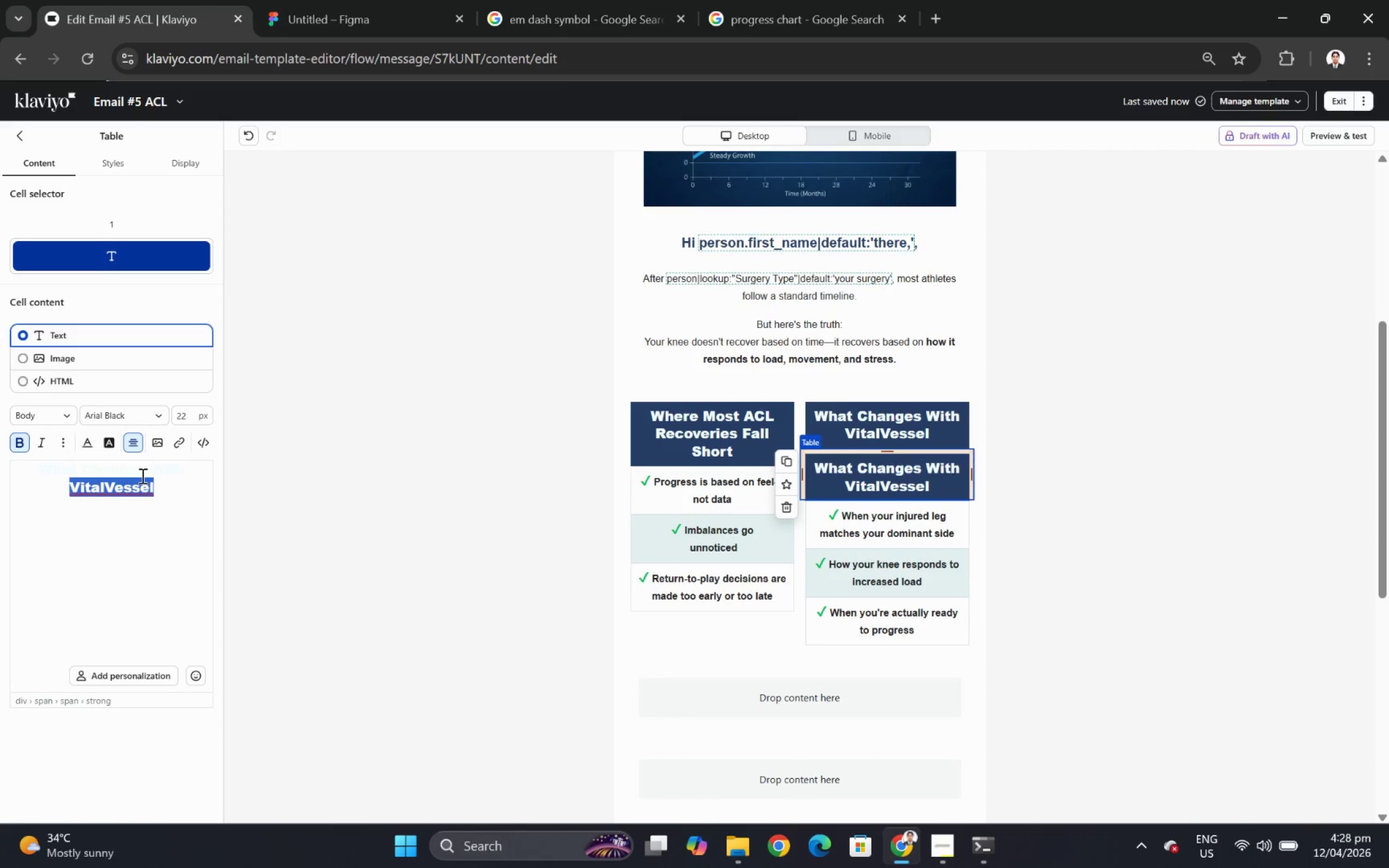 
left_click([171, 487])
 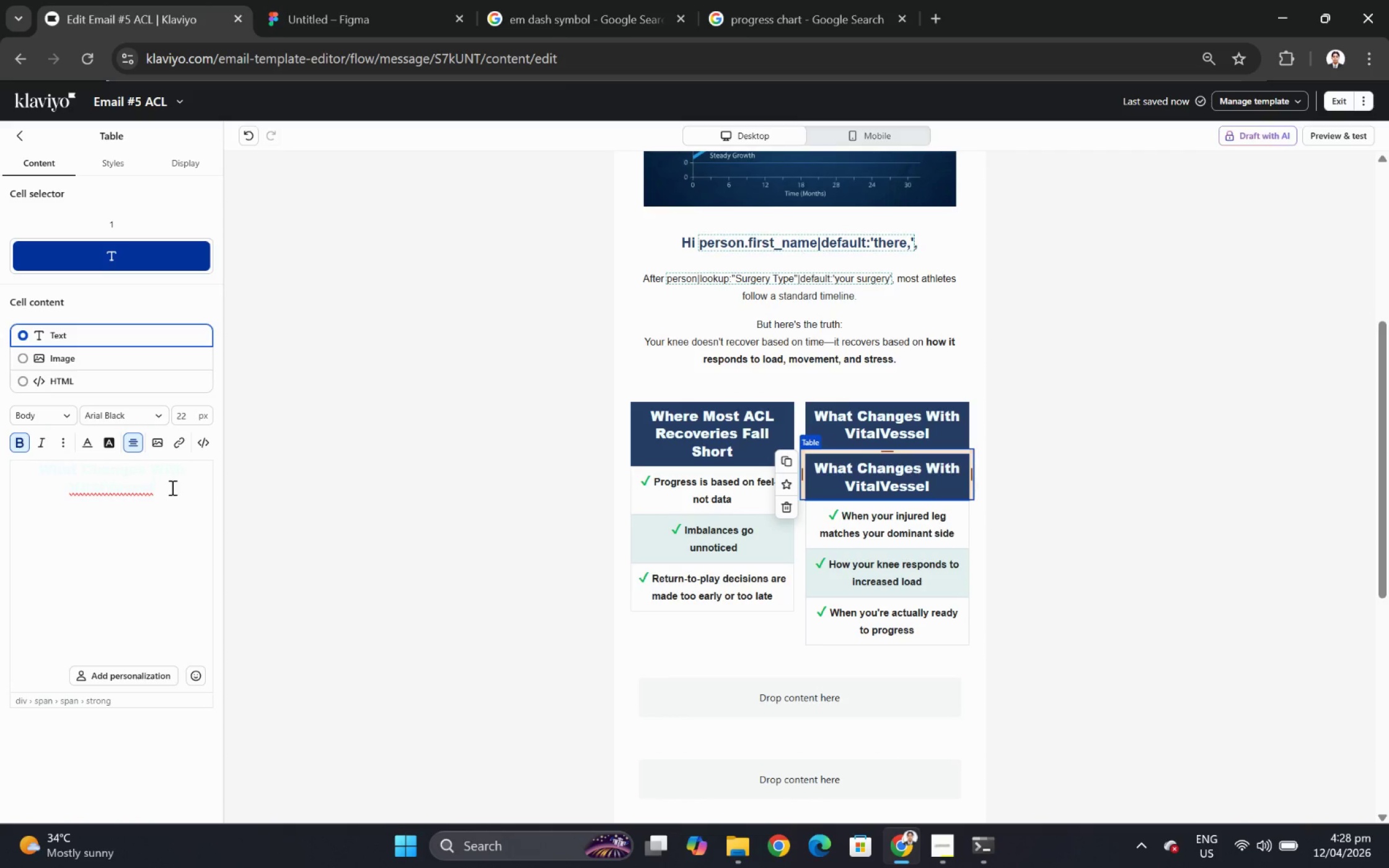 
left_click_drag(start_coordinate=[171, 487], to_coordinate=[17, 470])
 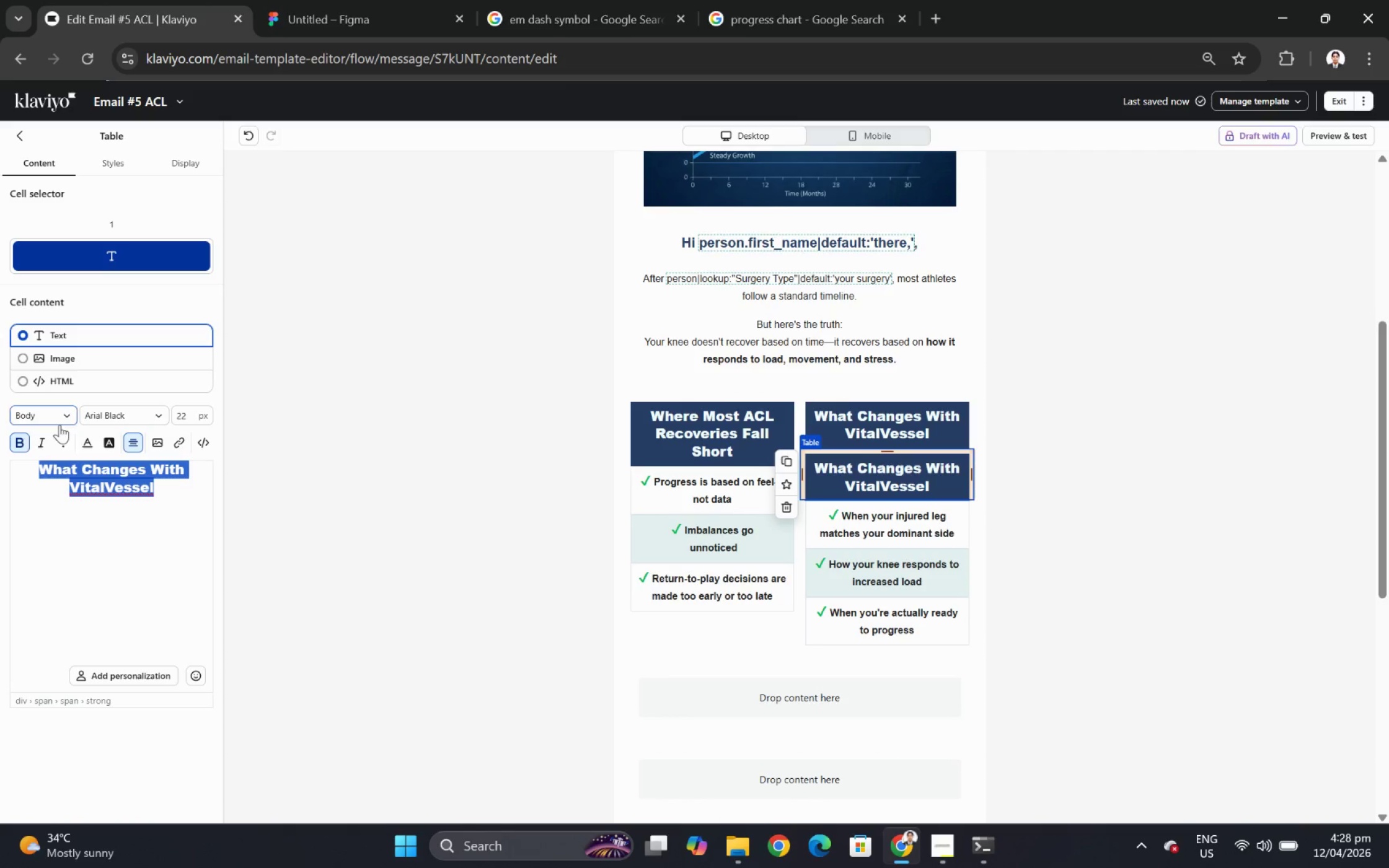 
left_click([24, 441])
 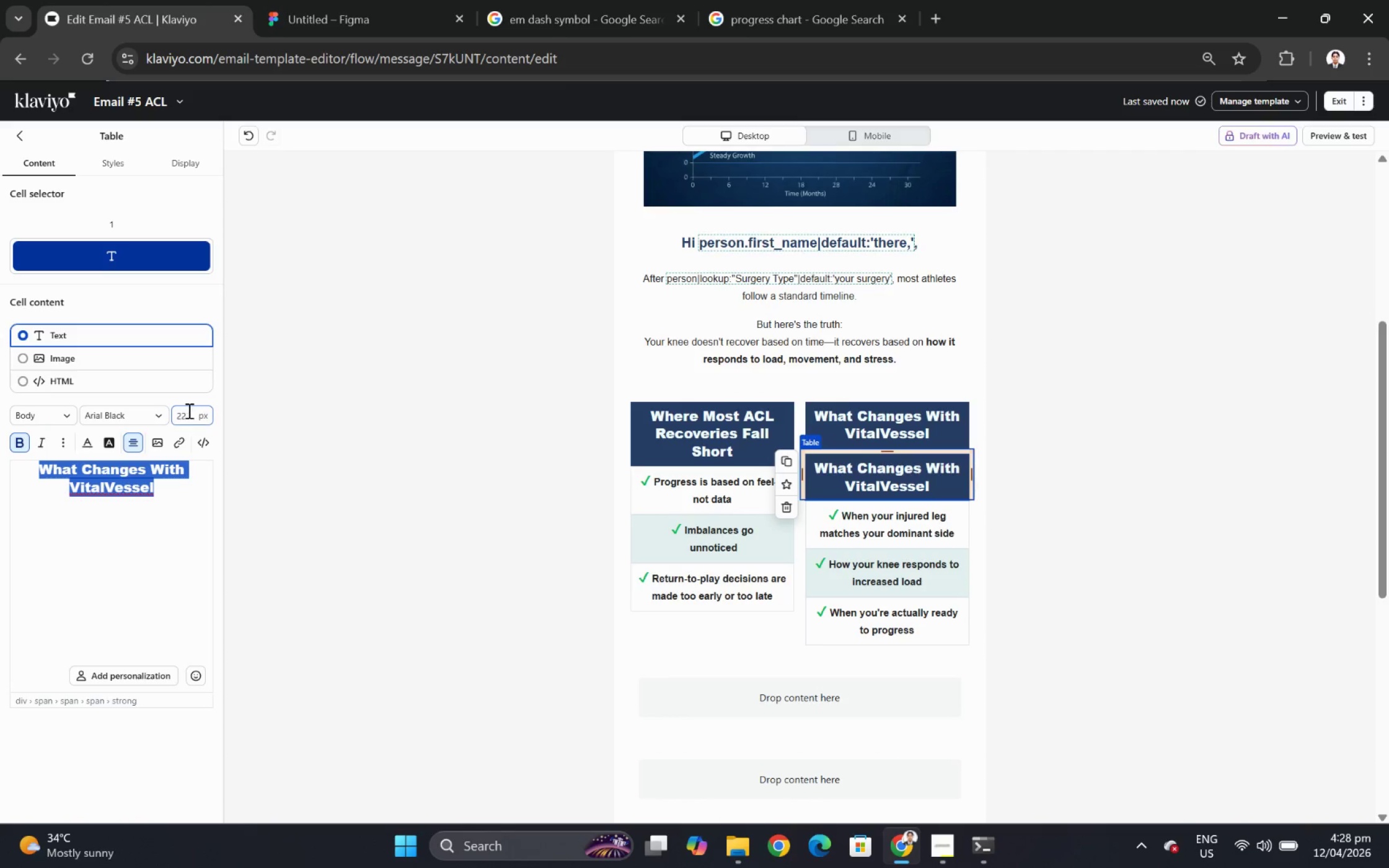 
left_click([161, 413])
 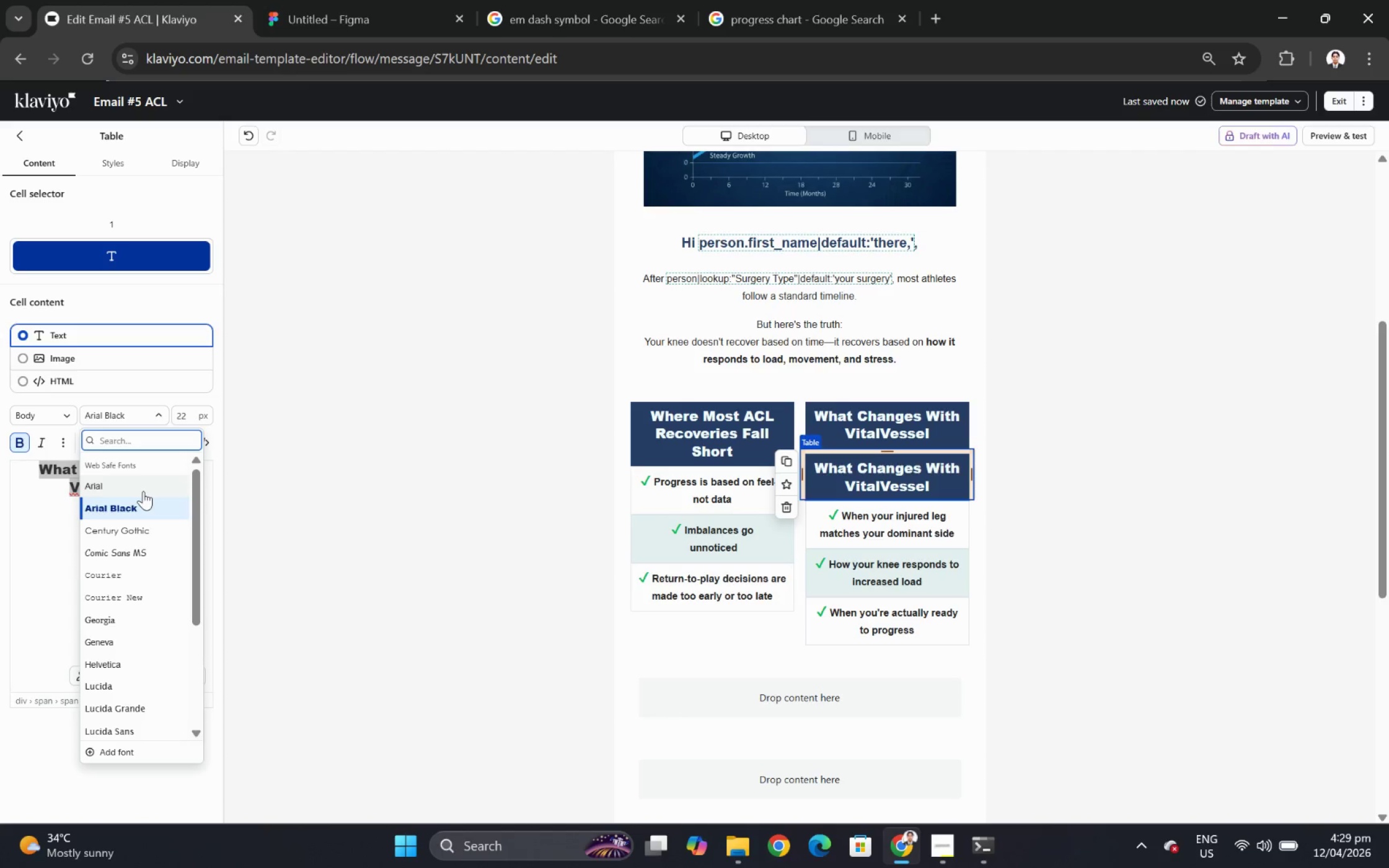 
left_click([143, 491])
 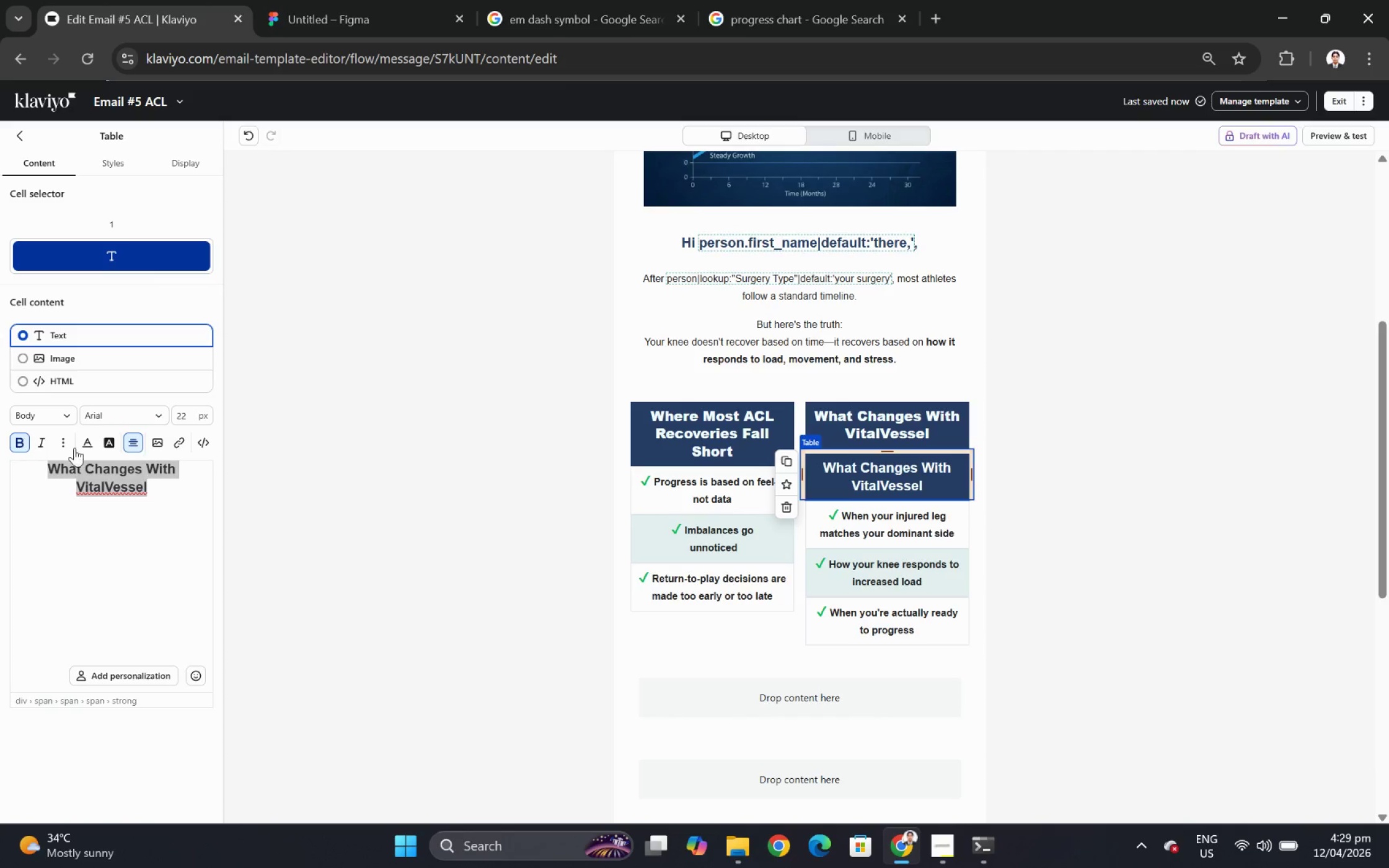 
left_click([22, 437])
 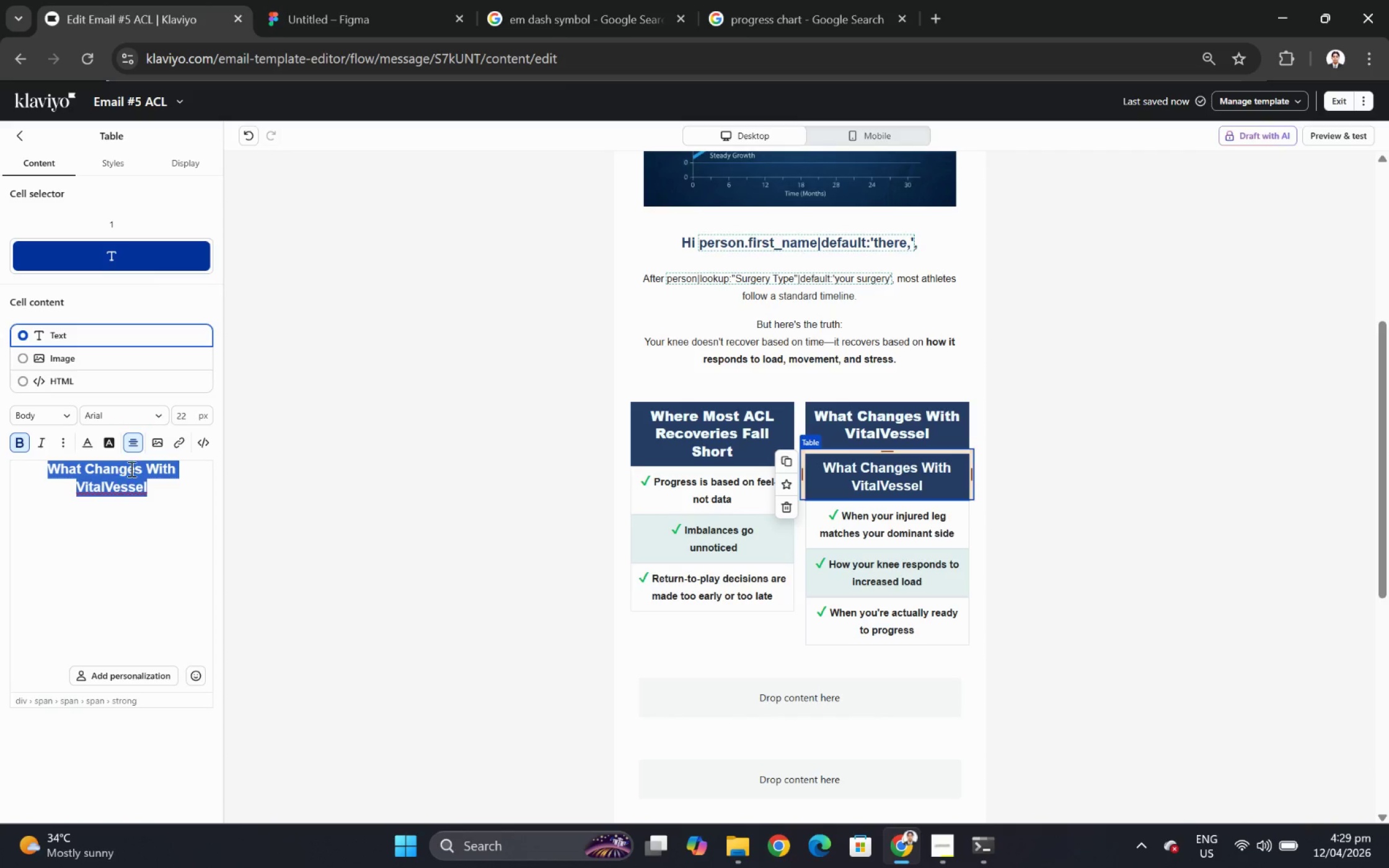 
left_click([134, 468])
 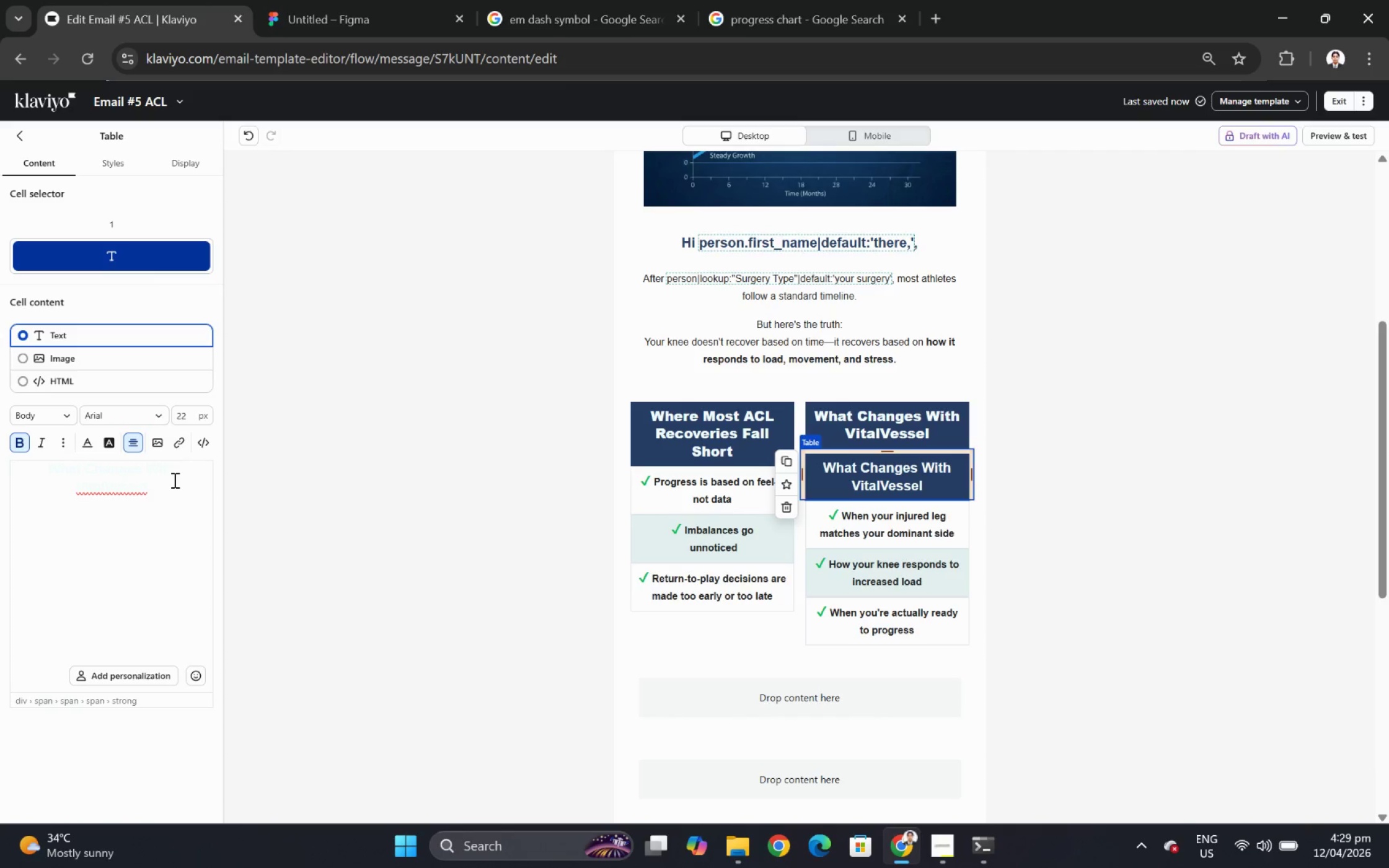 
left_click_drag(start_coordinate=[174, 489], to_coordinate=[25, 462])
 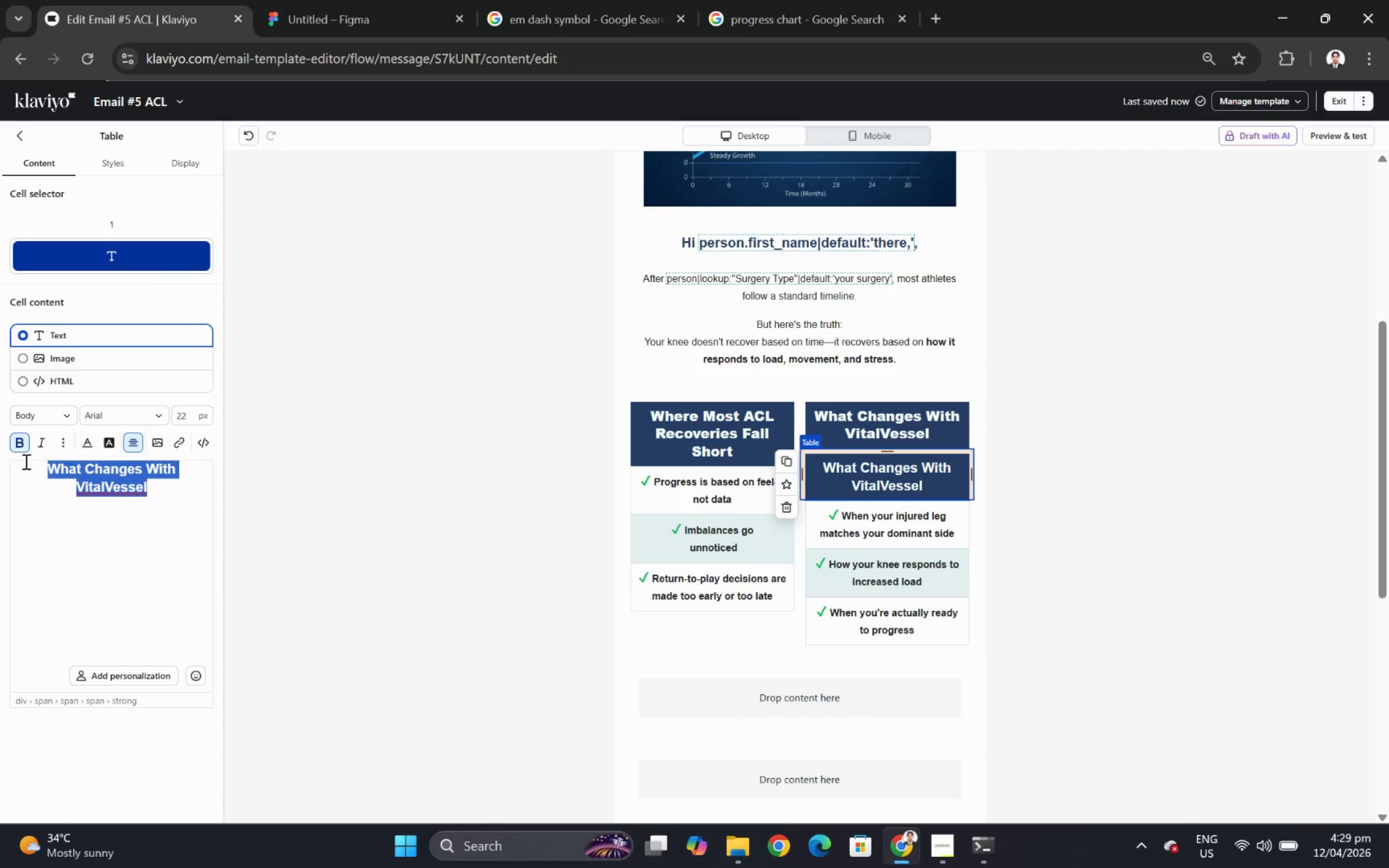 
hold_key(key=ShiftLeft, duration=0.44)
 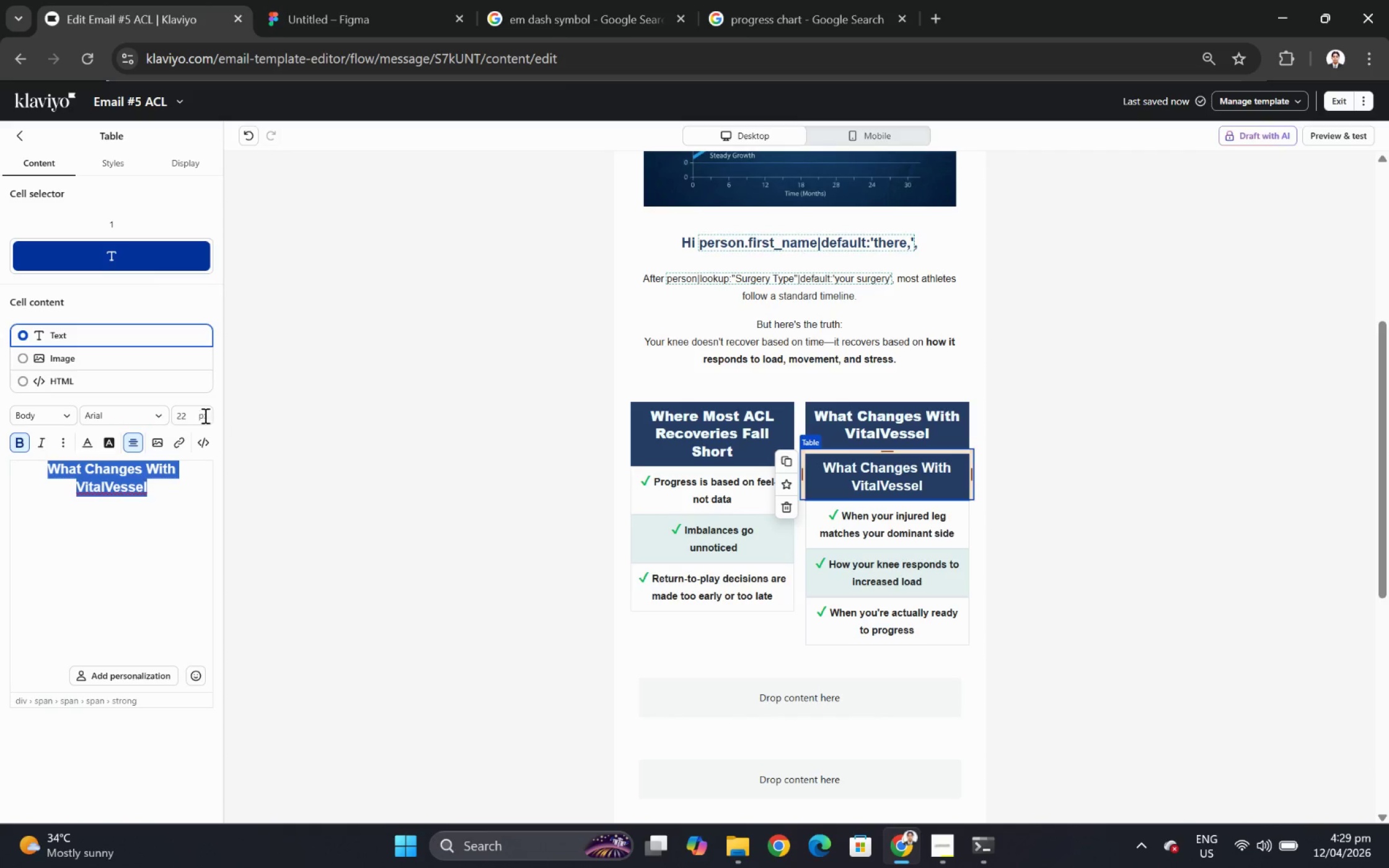 
double_click([182, 416])
 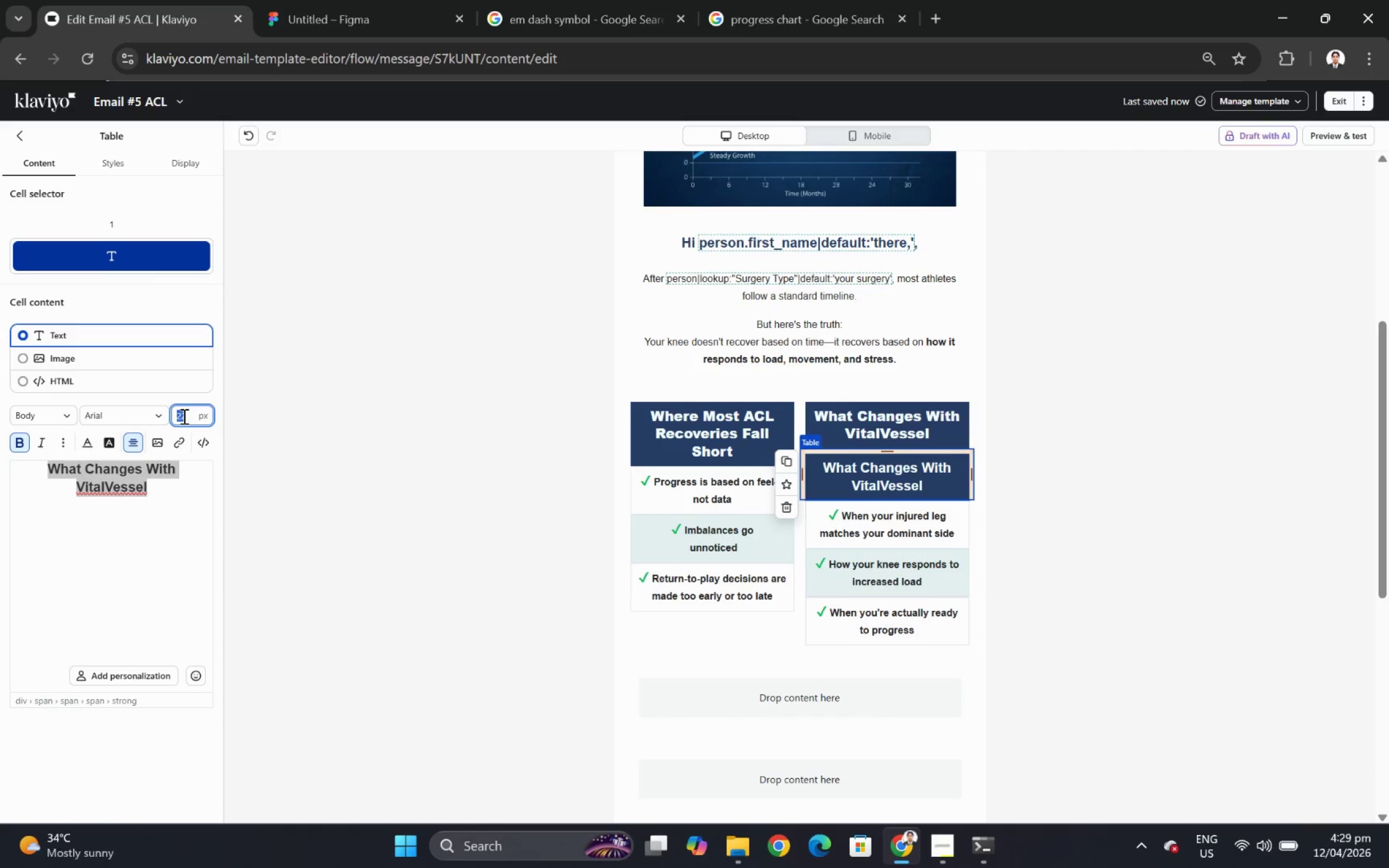 
type(14)
 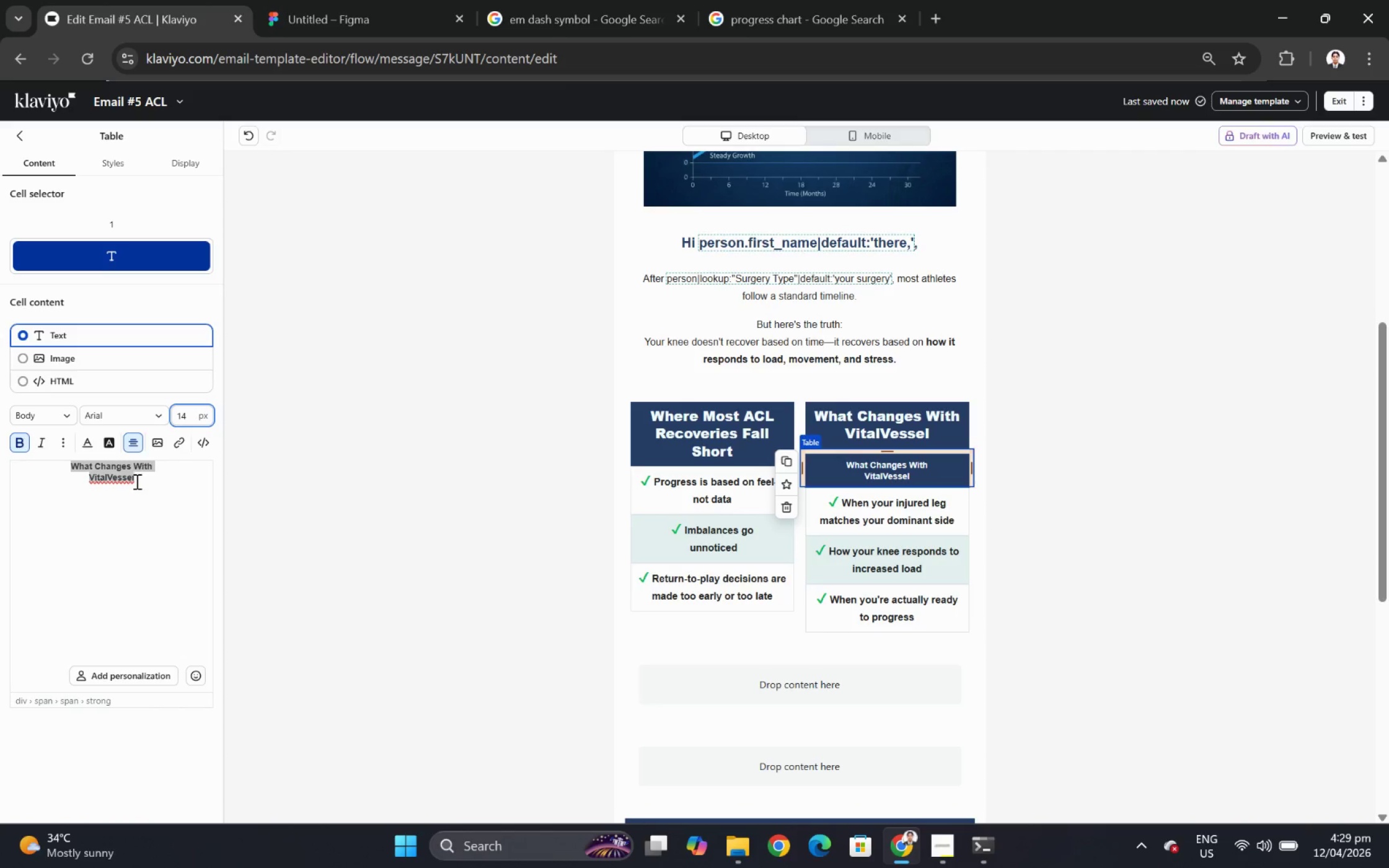 
double_click([135, 481])
 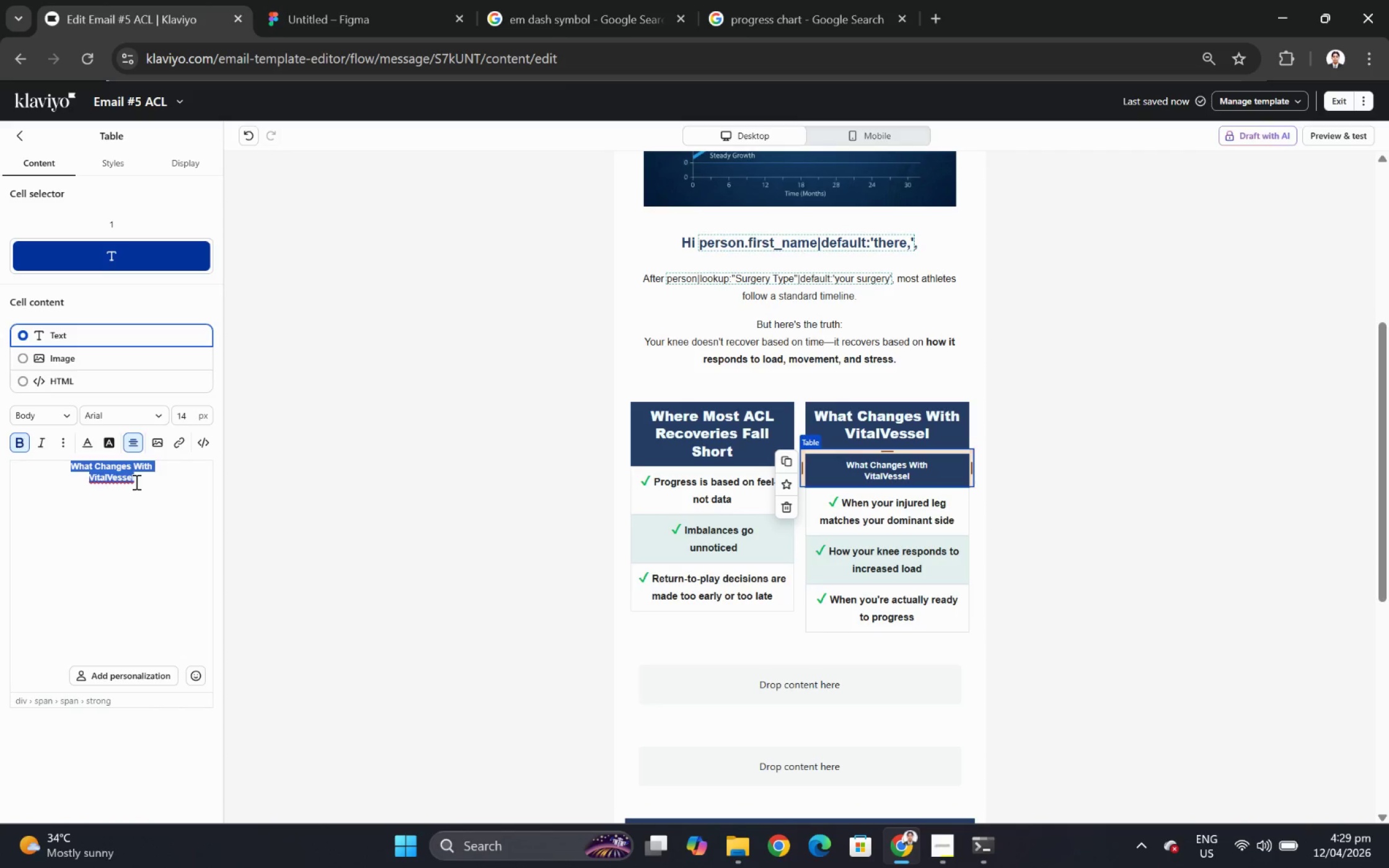 
triple_click([135, 481])
 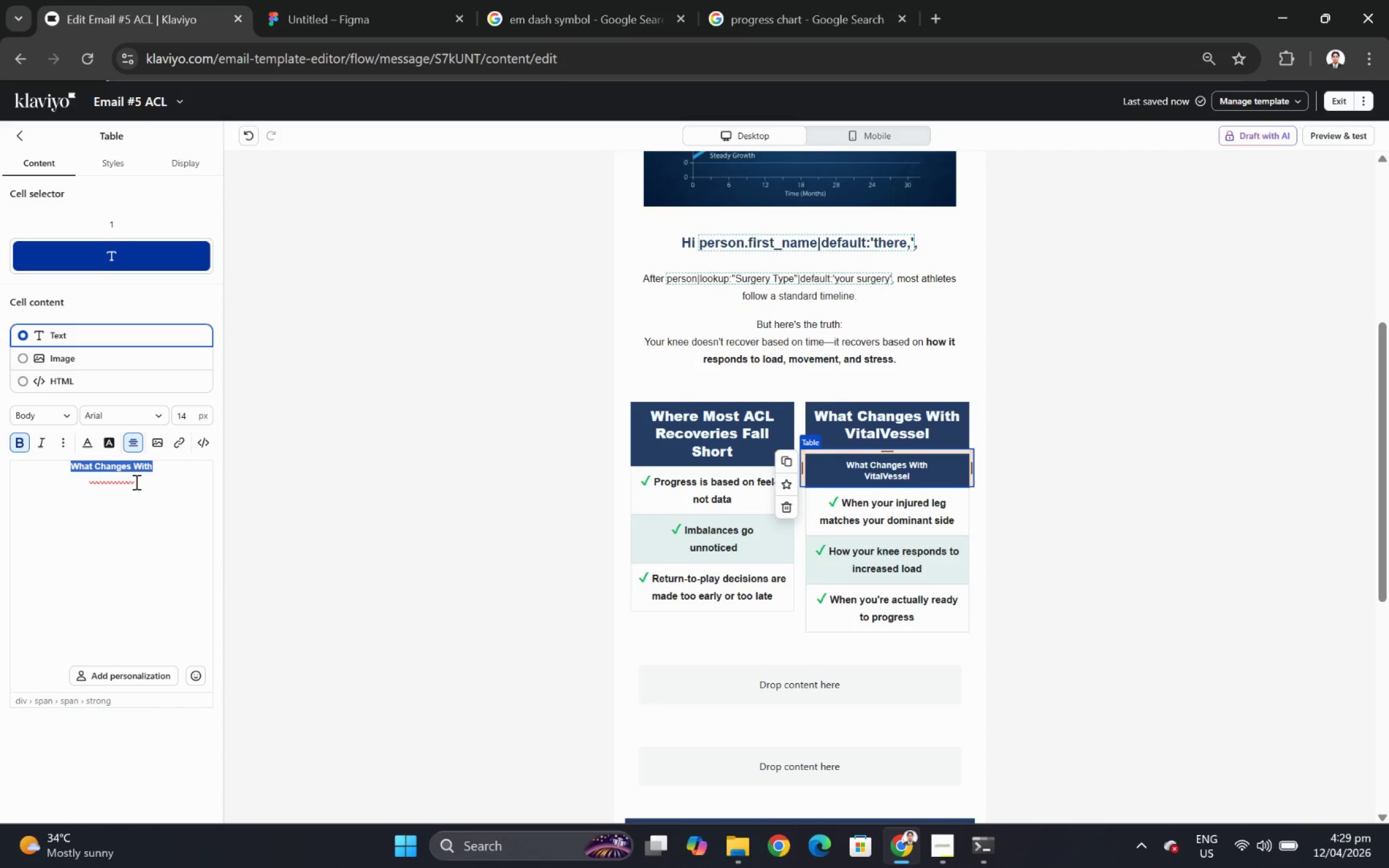 
left_click([136, 481])
 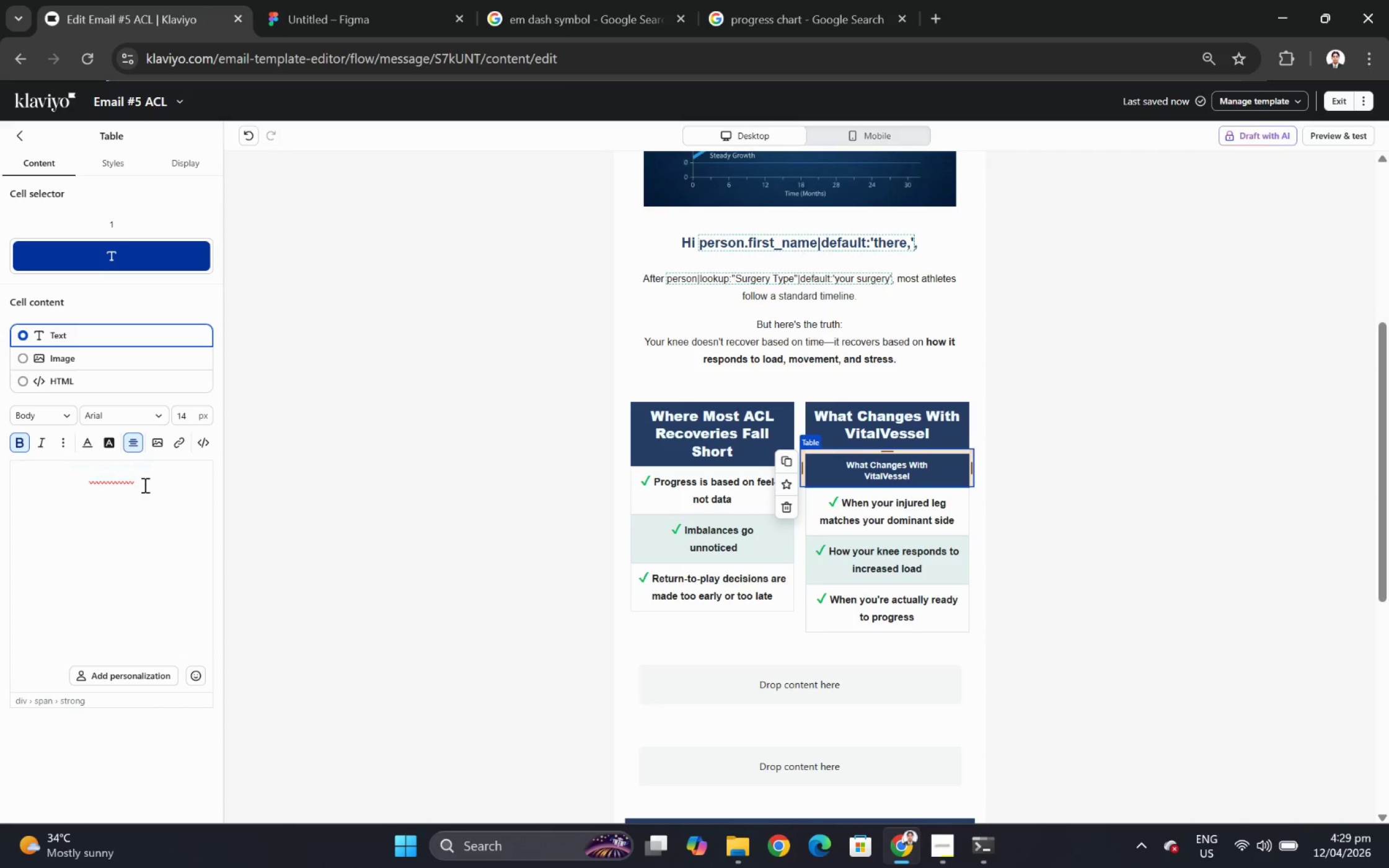 
left_click_drag(start_coordinate=[145, 485], to_coordinate=[23, 455])
 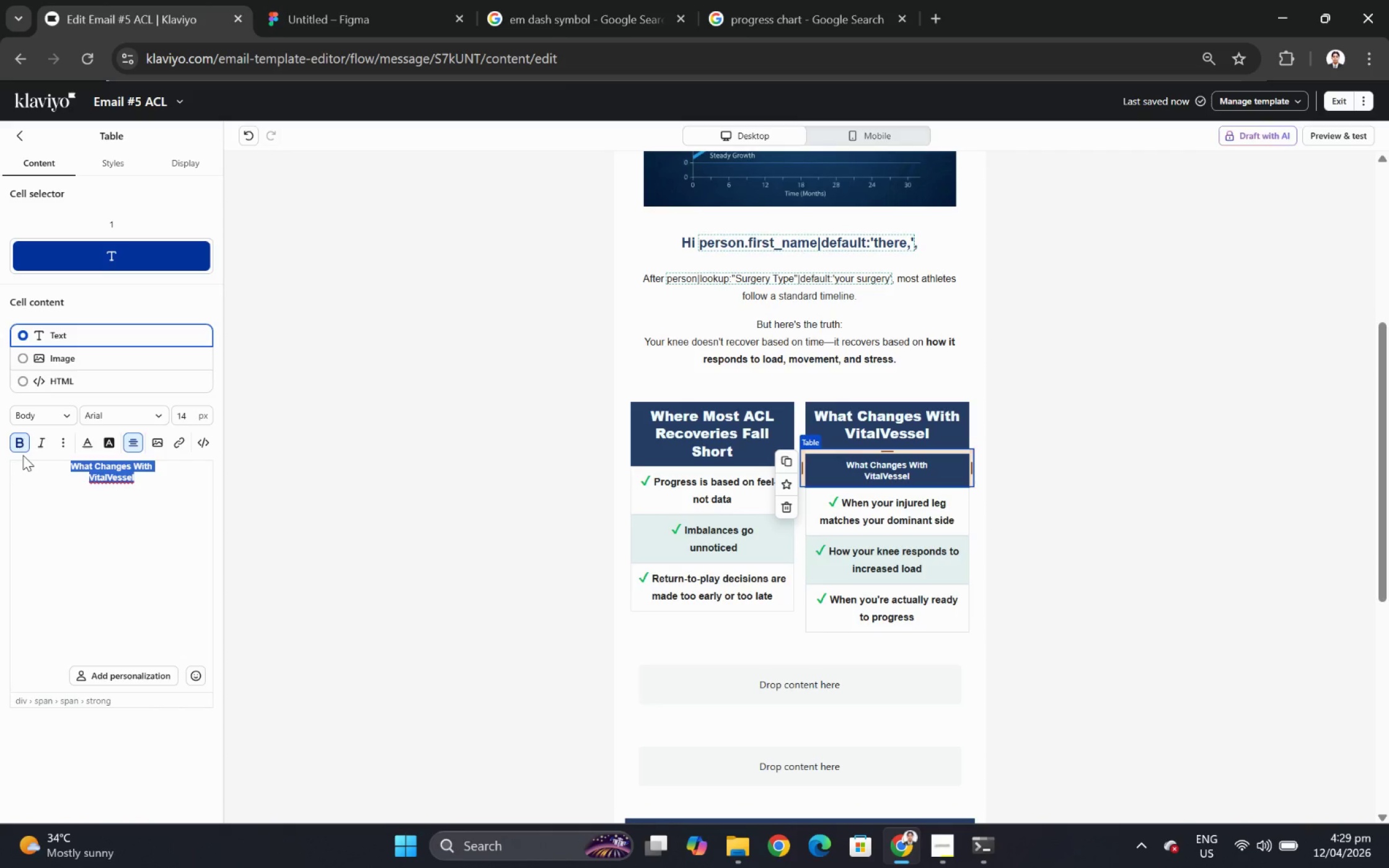 
type(Instead of guessing, you'll know:)
 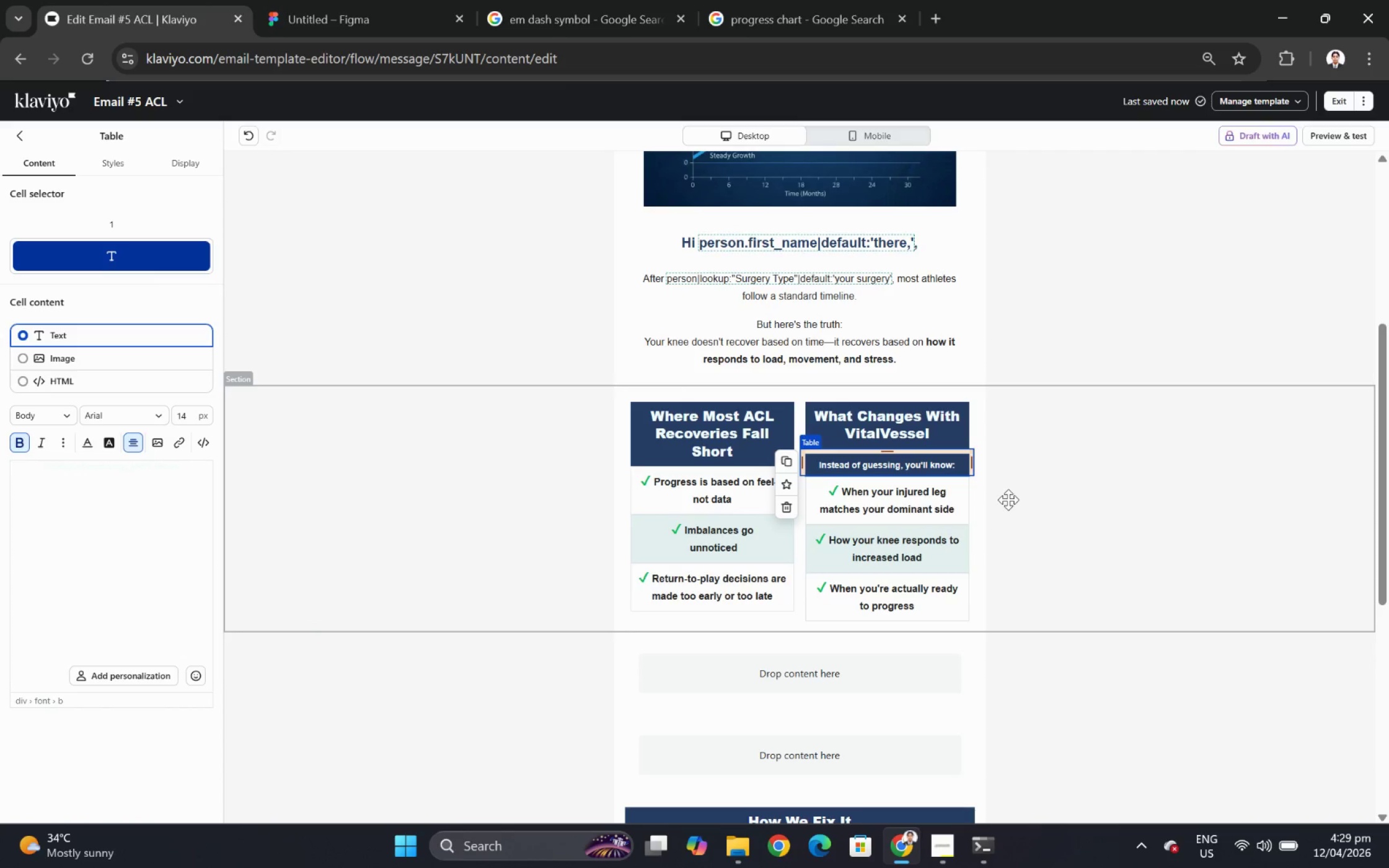 
wait(6.52)
 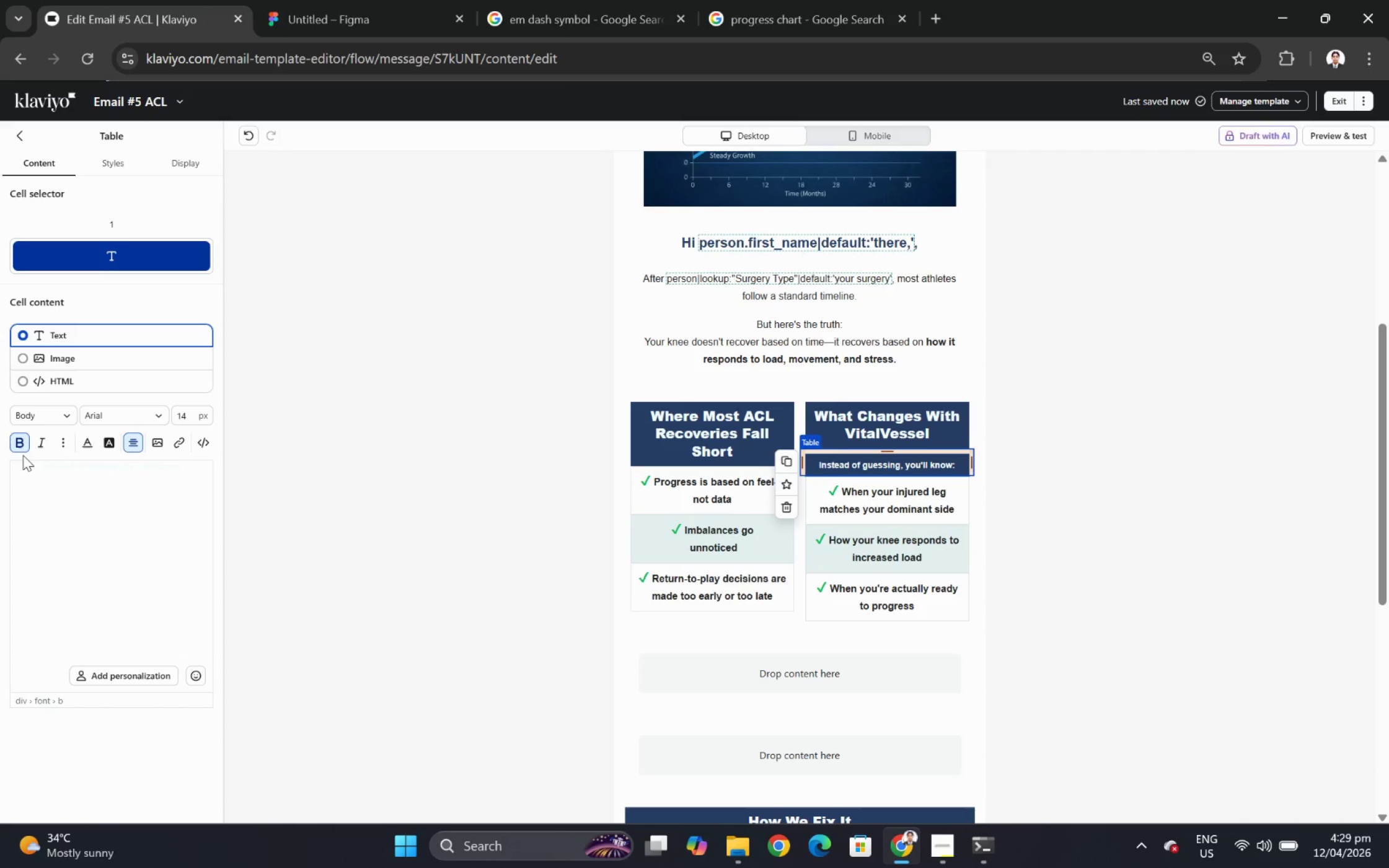 
left_click([1025, 483])
 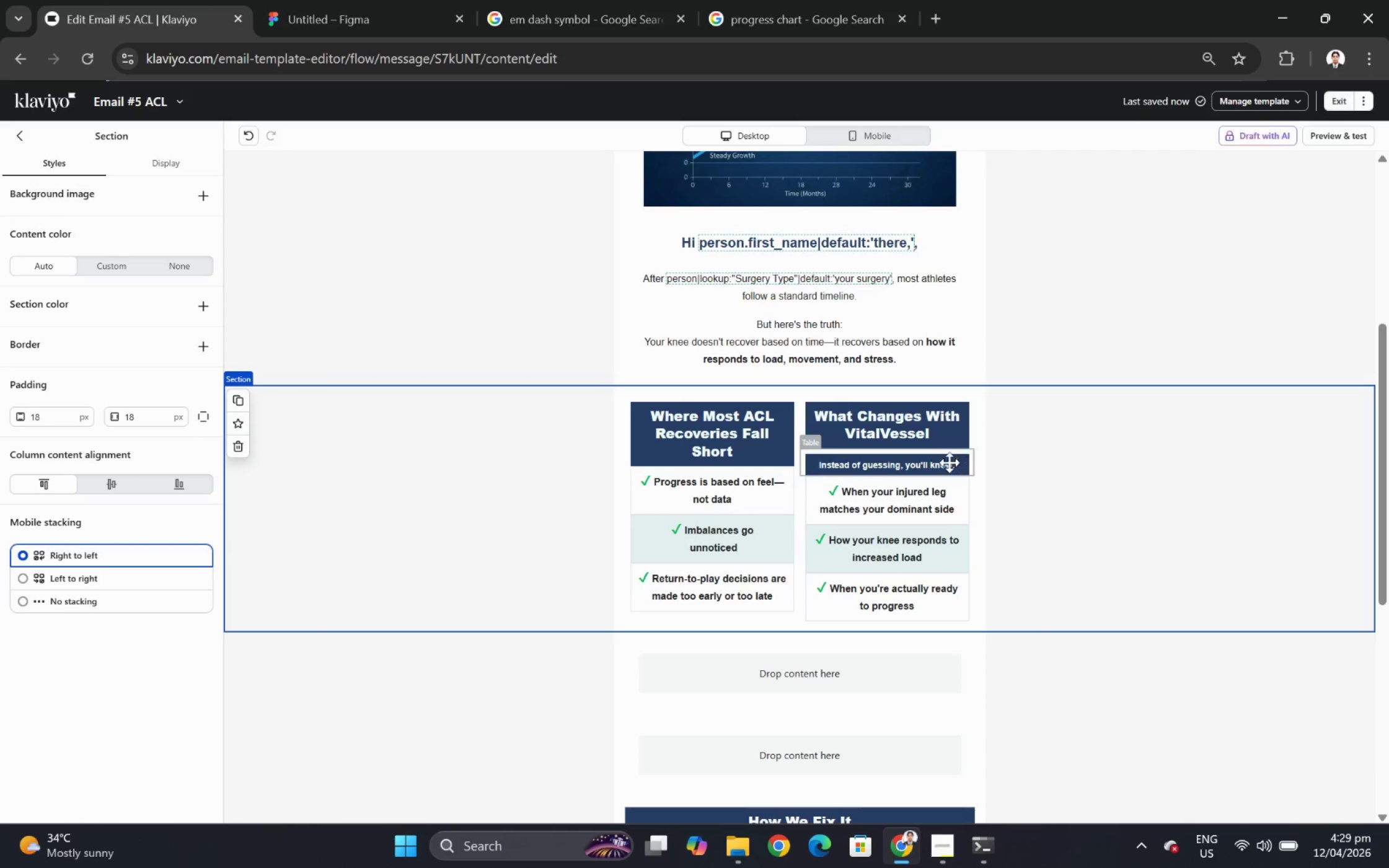 
left_click([940, 462])
 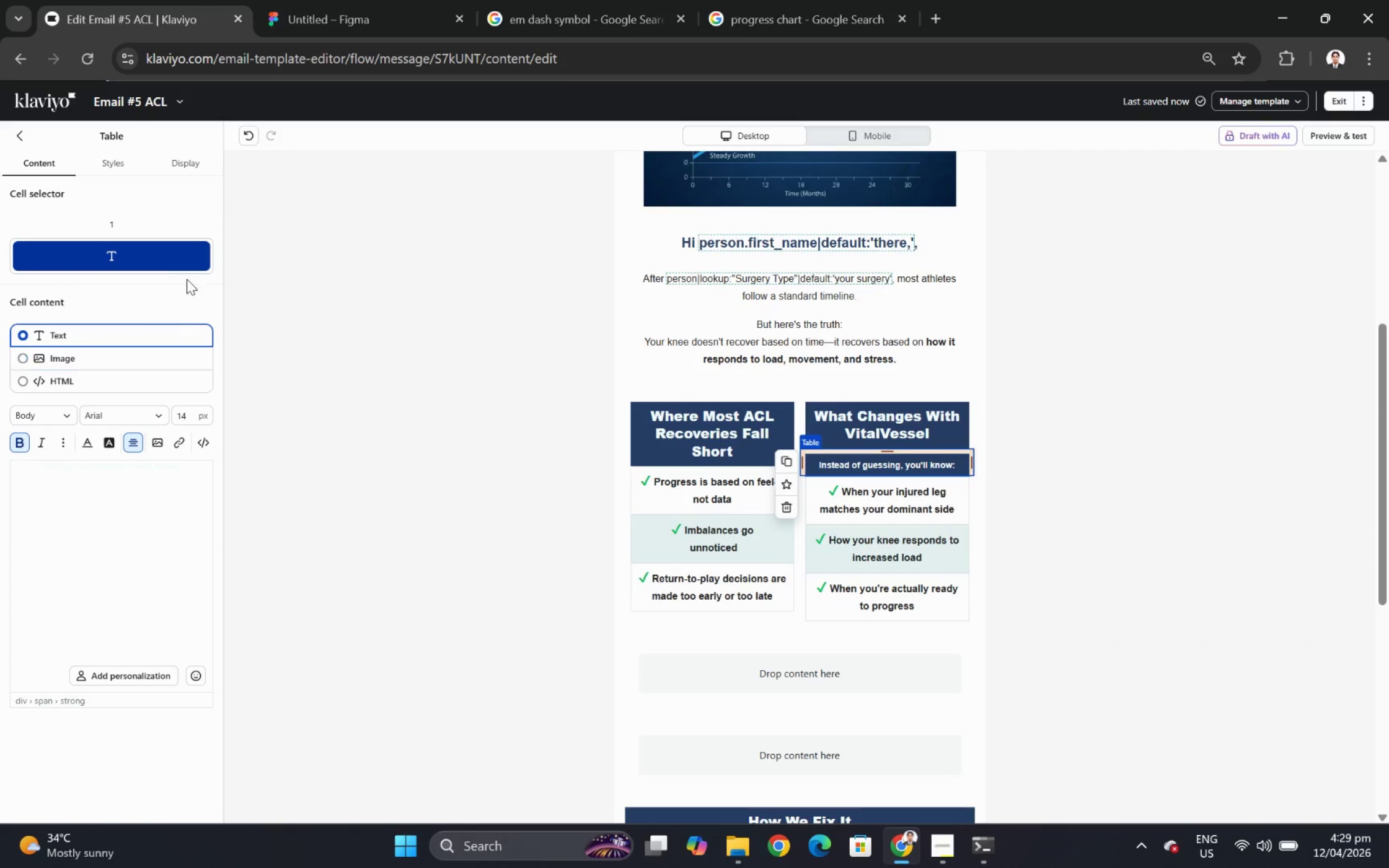 
left_click([110, 163])
 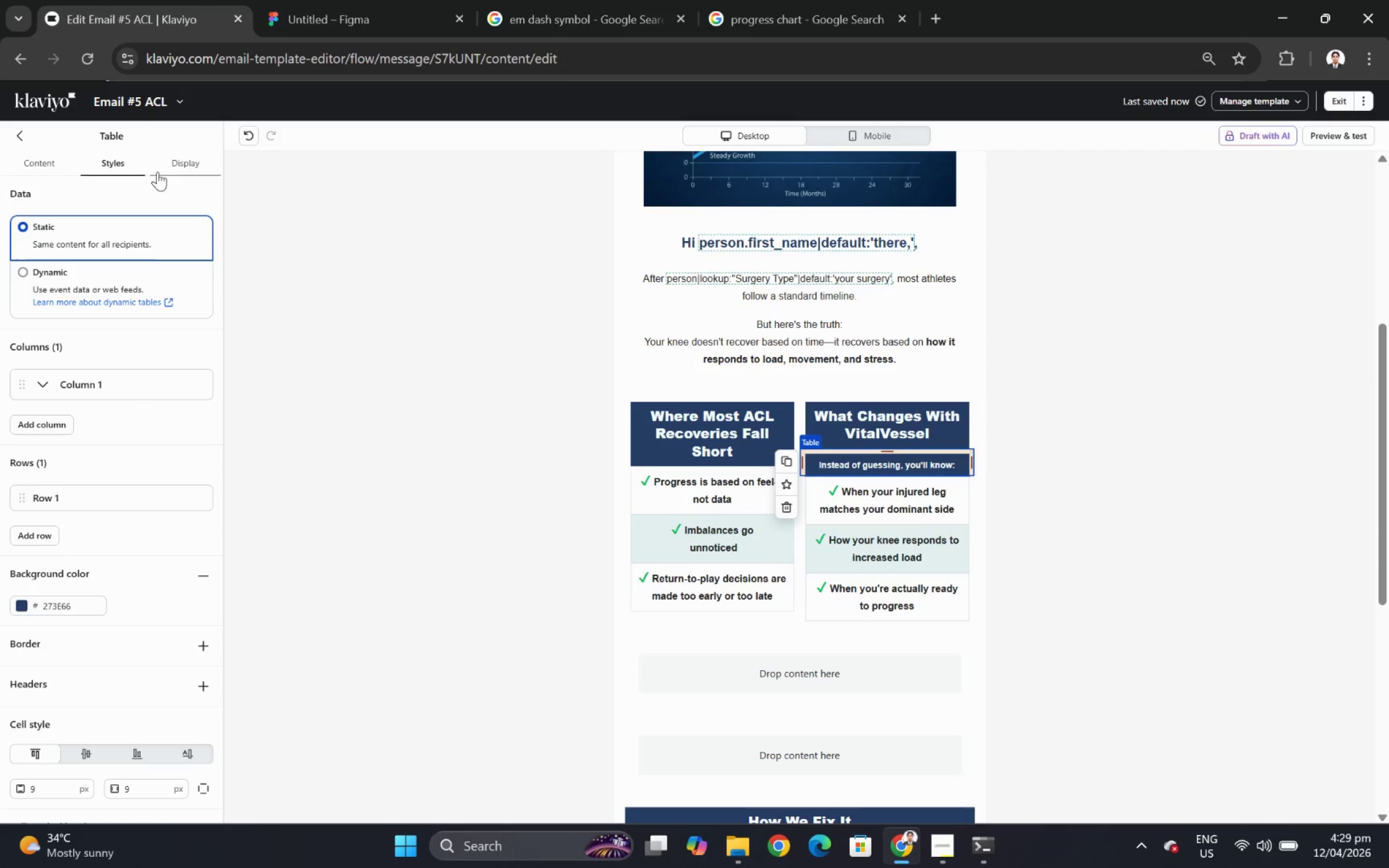 
scroll: coordinate [123, 538], scroll_direction: down, amount: 5.0
 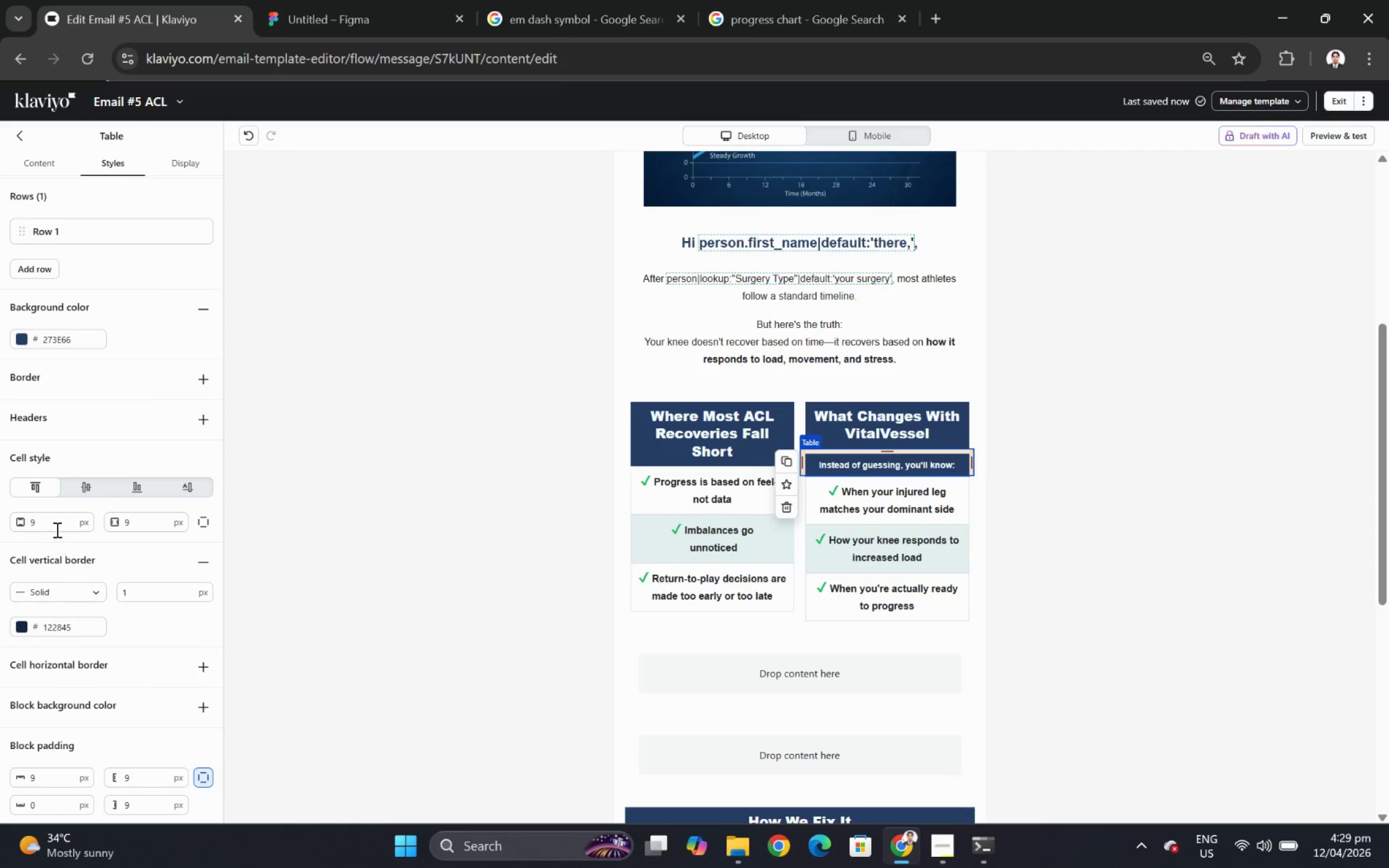 
double_click([55, 522])
 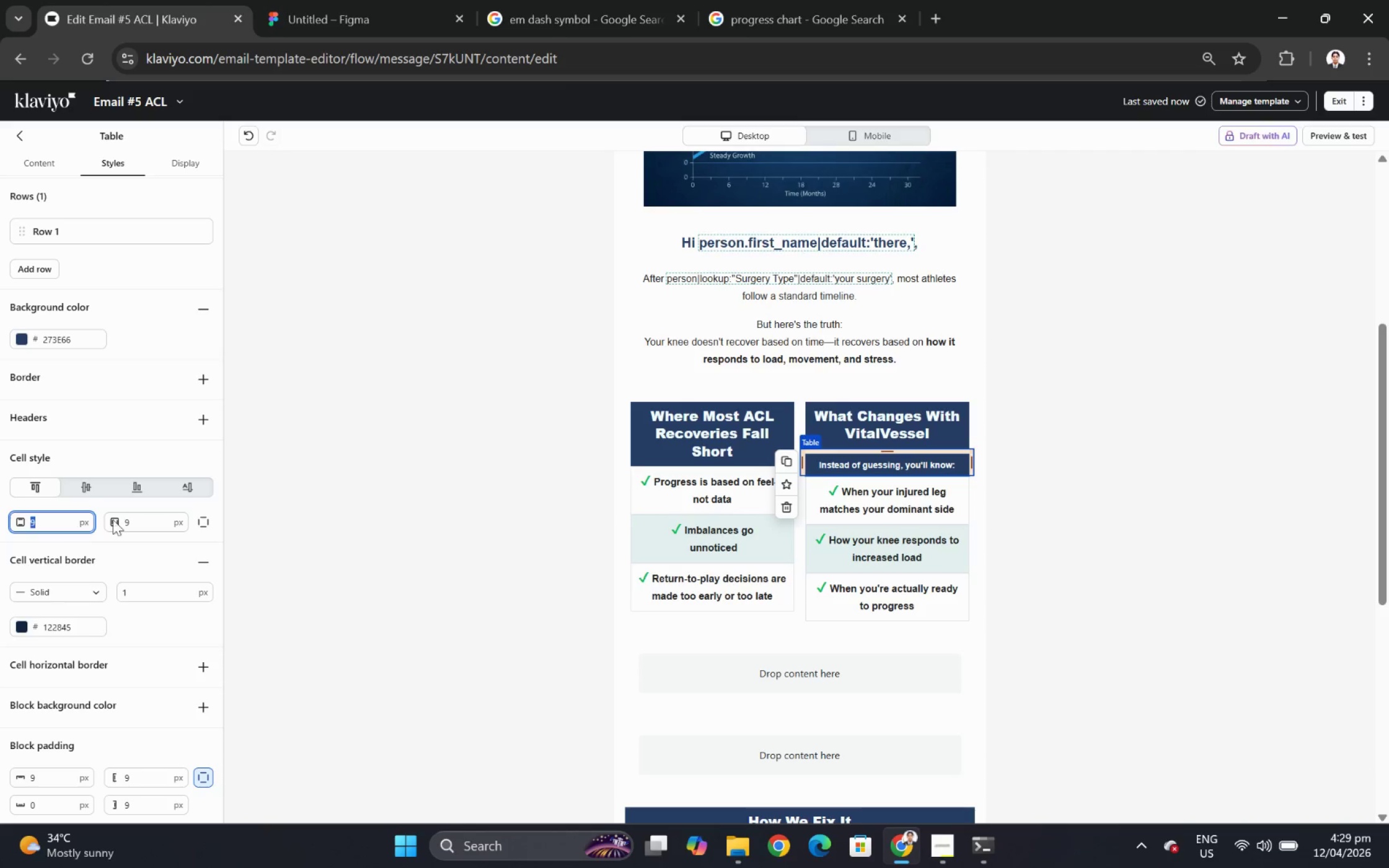 
left_click([206, 518])
 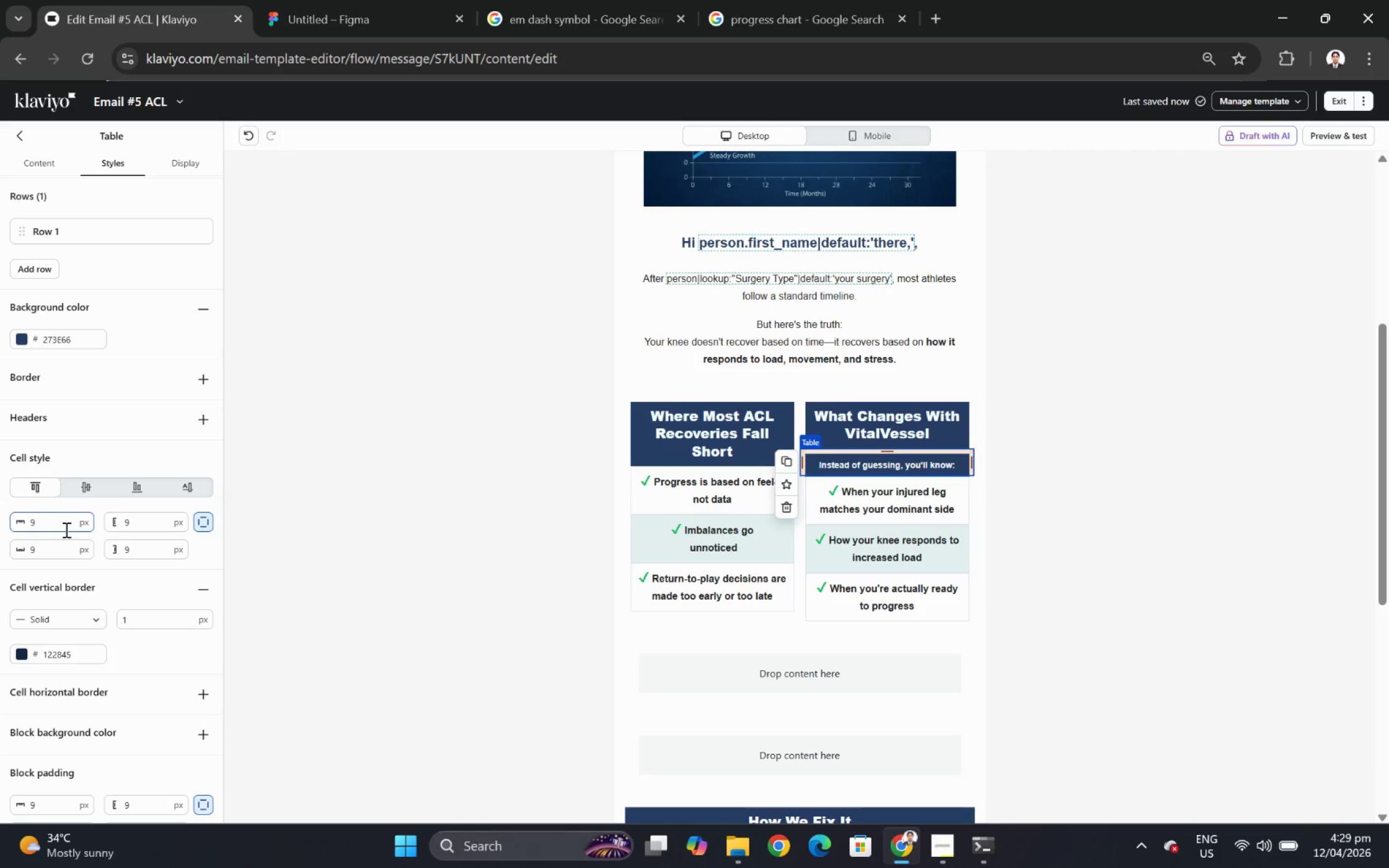 
double_click([65, 529])
 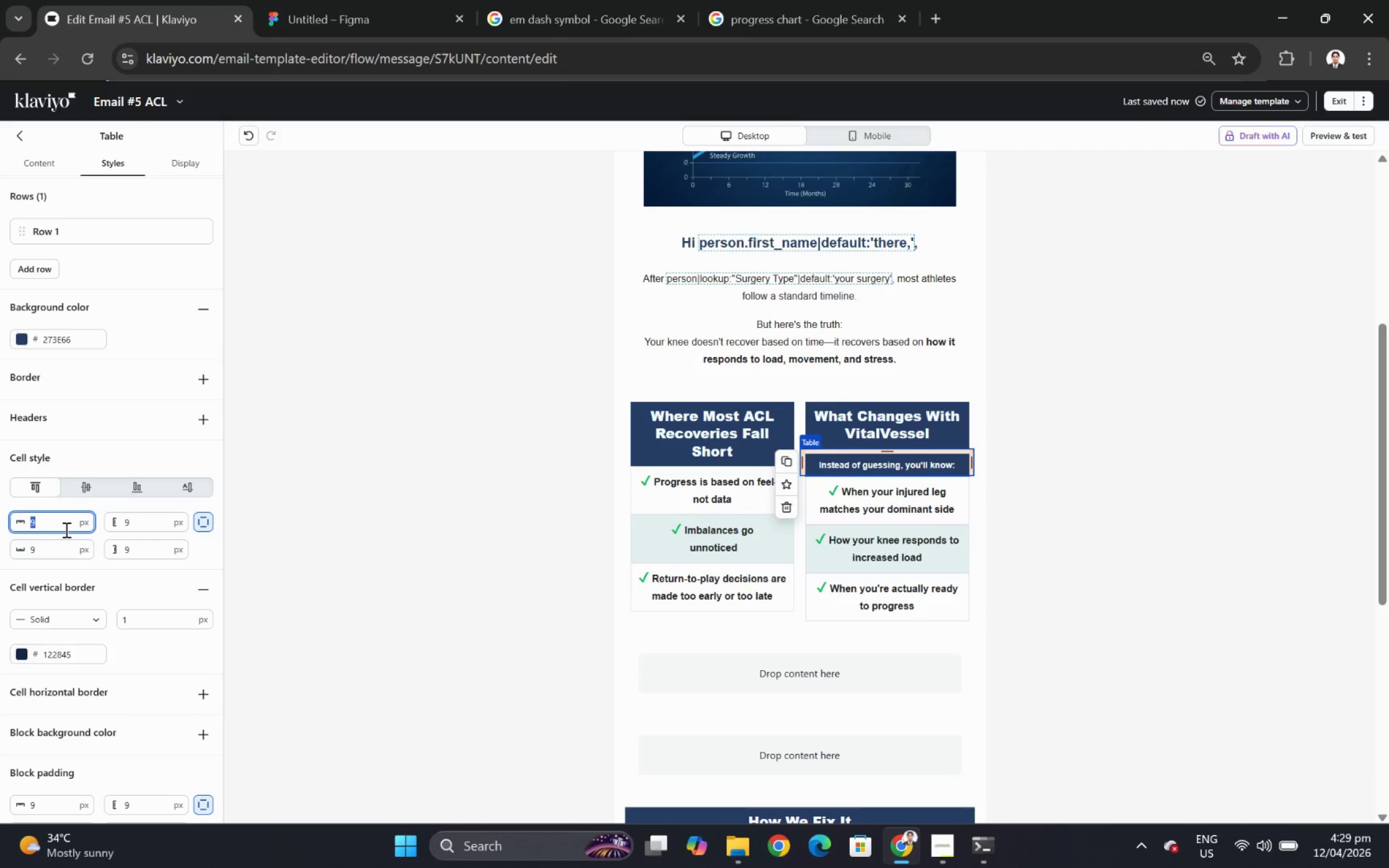 
key(Numpad0)
 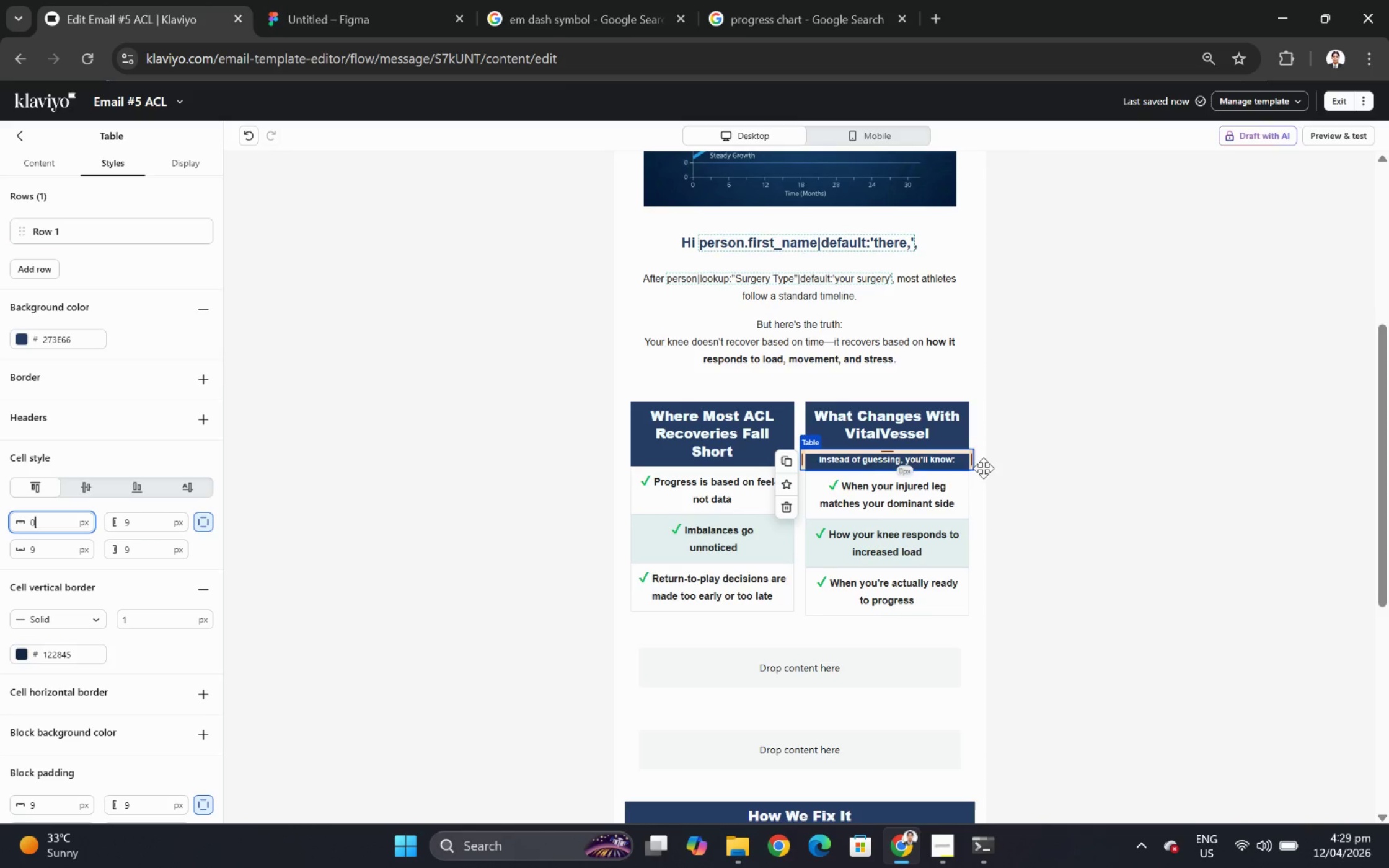 
left_click([1085, 465])
 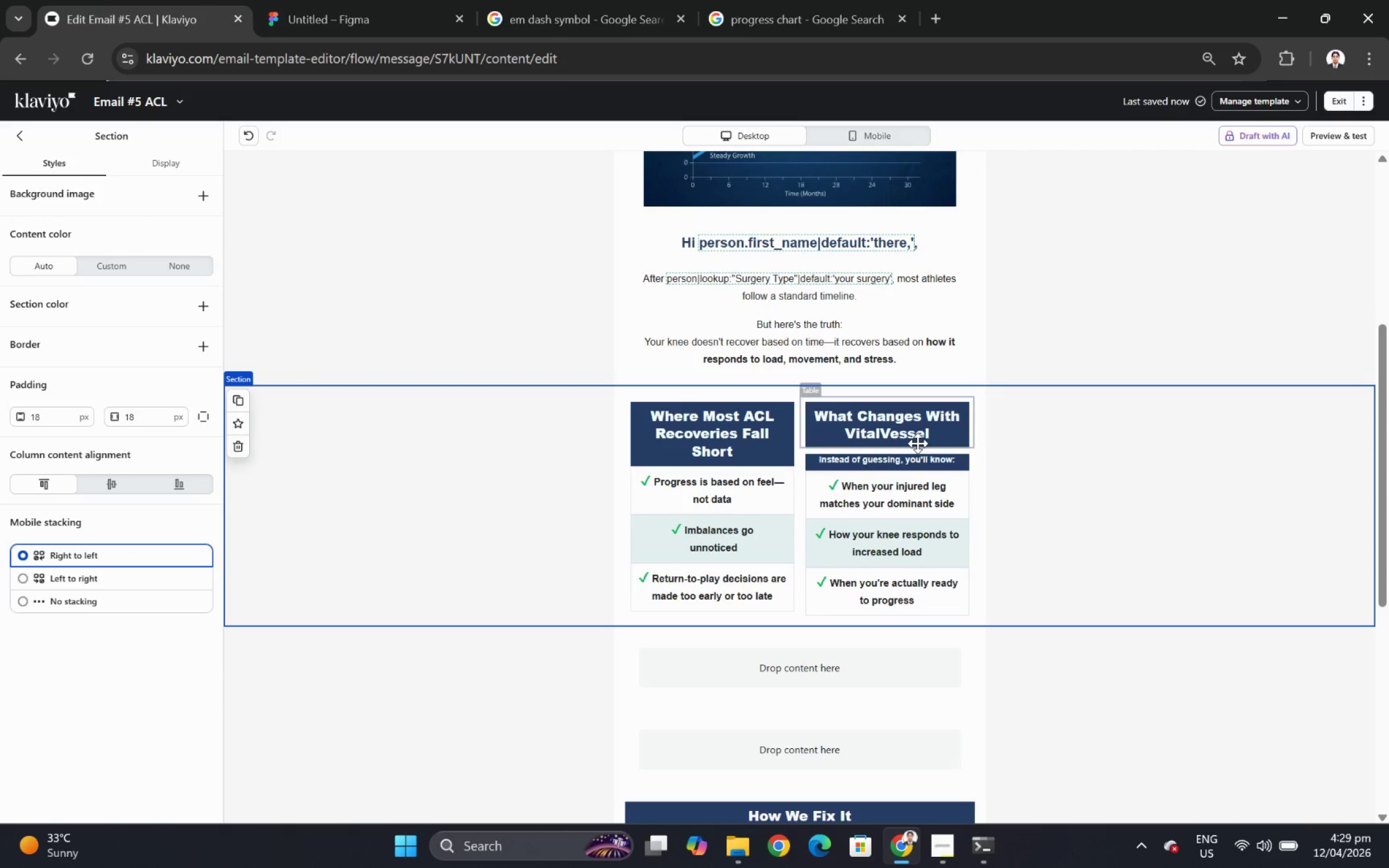 
left_click([923, 450])
 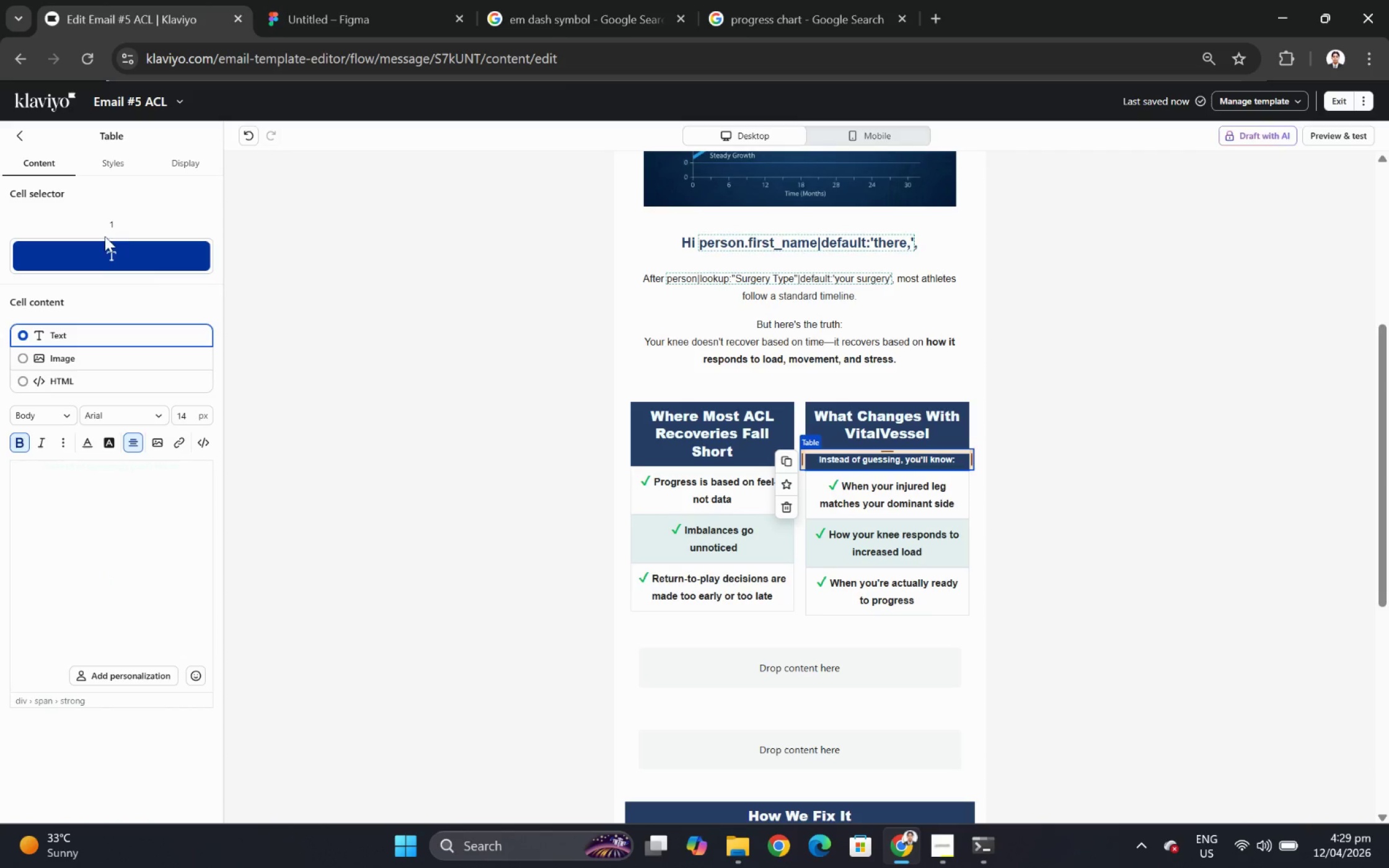 
left_click([101, 156])
 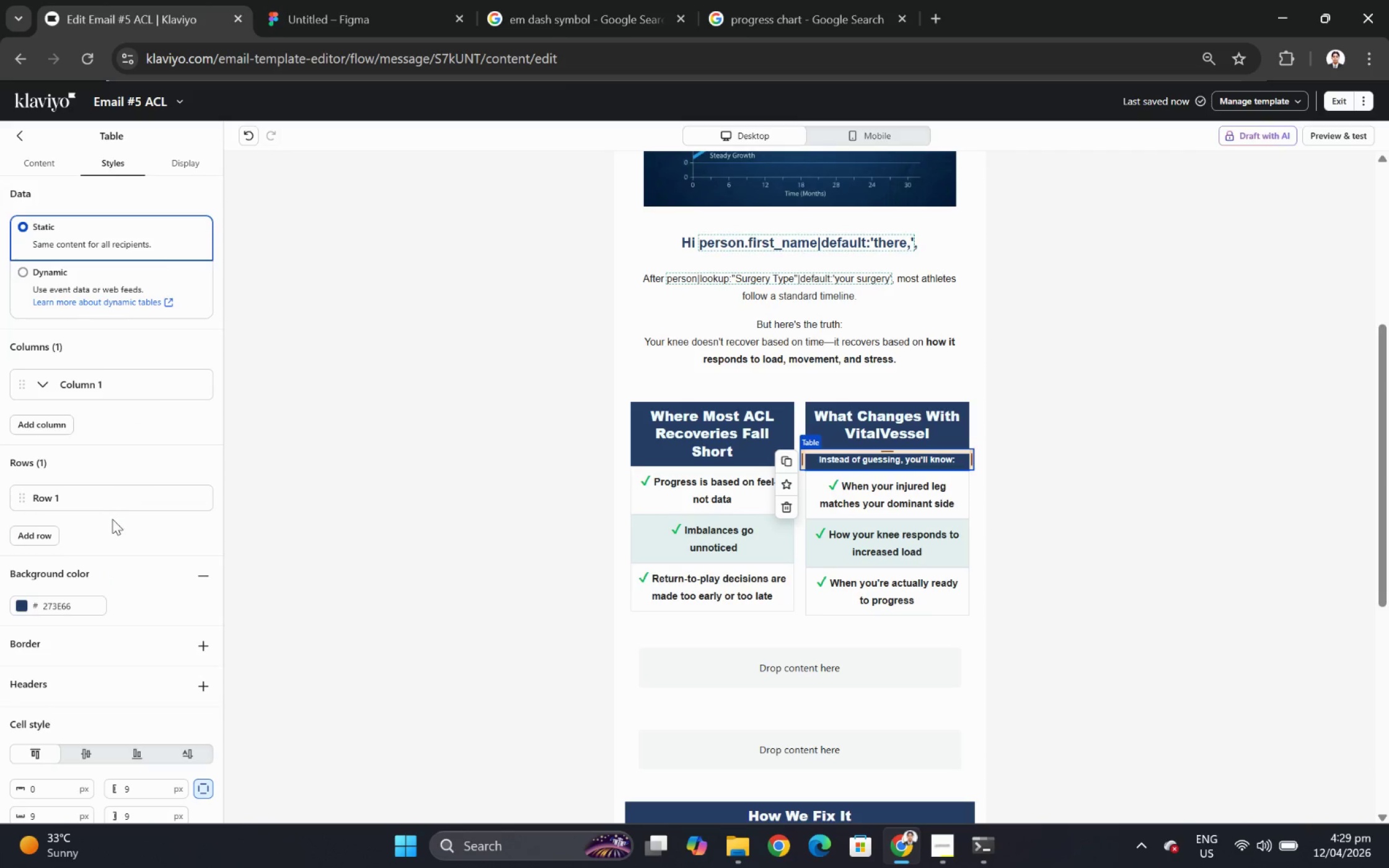 
scroll: coordinate [134, 665], scroll_direction: down, amount: 9.0
 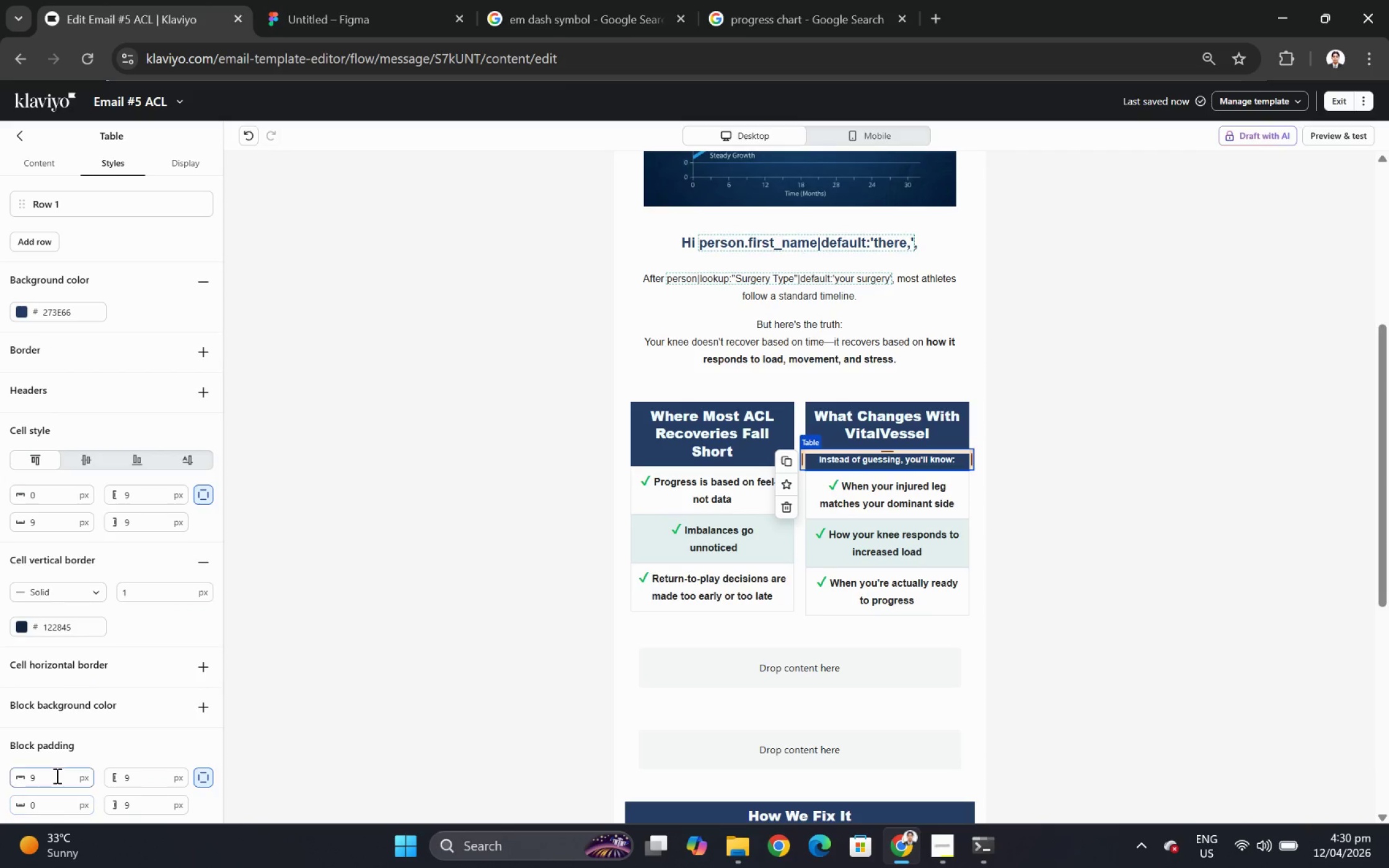 
double_click([56, 775])
 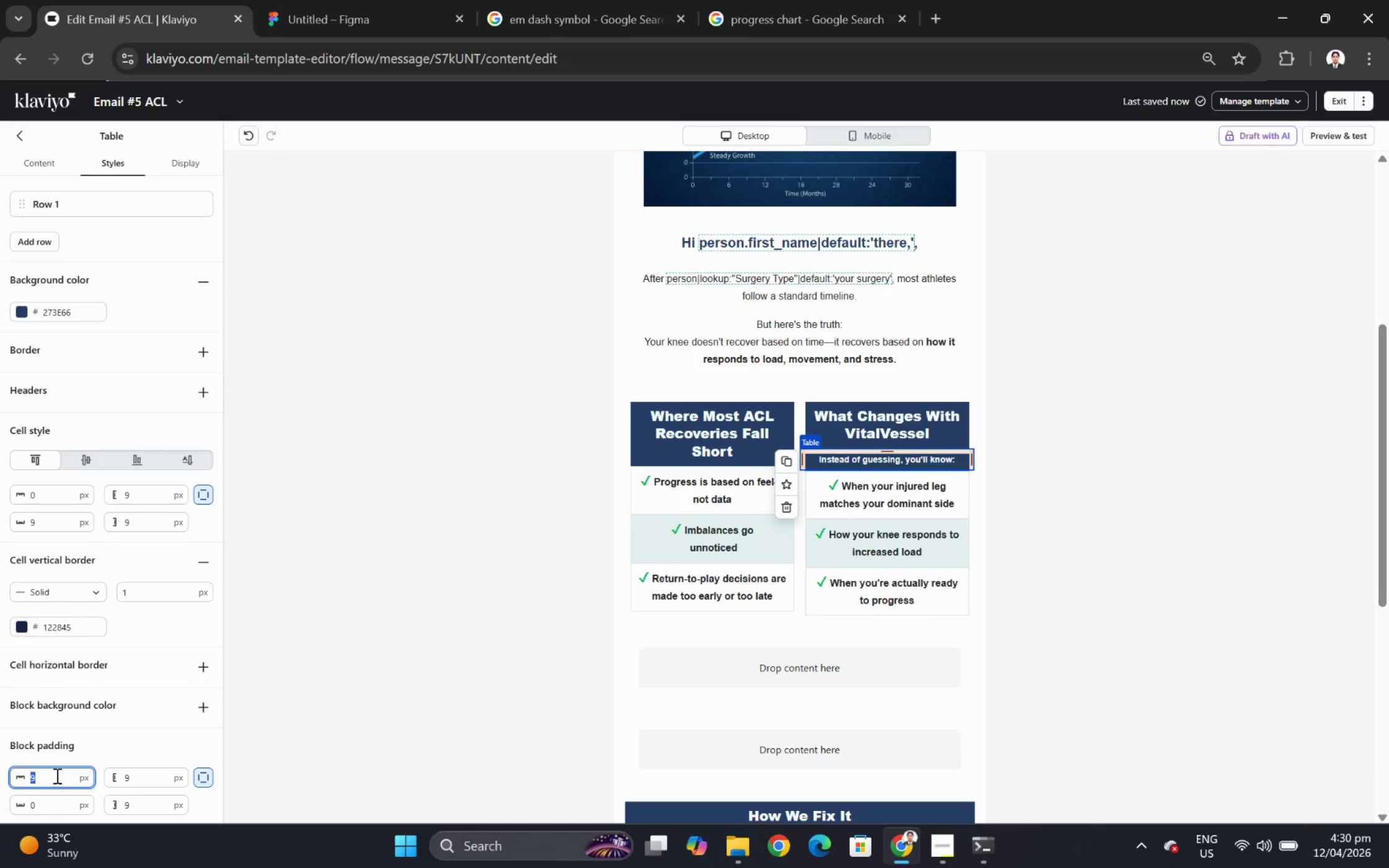 
key(Numpad0)
 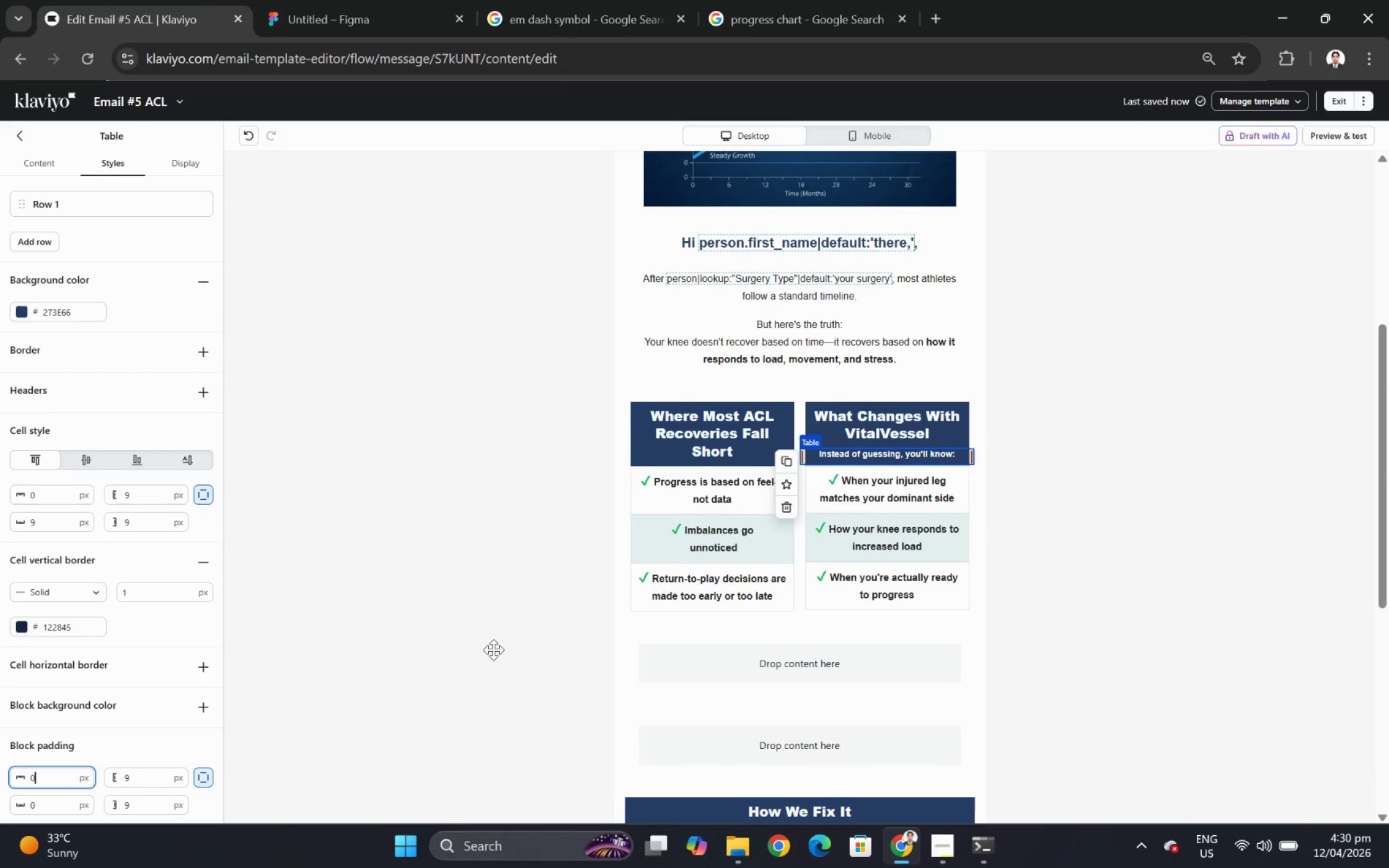 
left_click([1220, 592])
 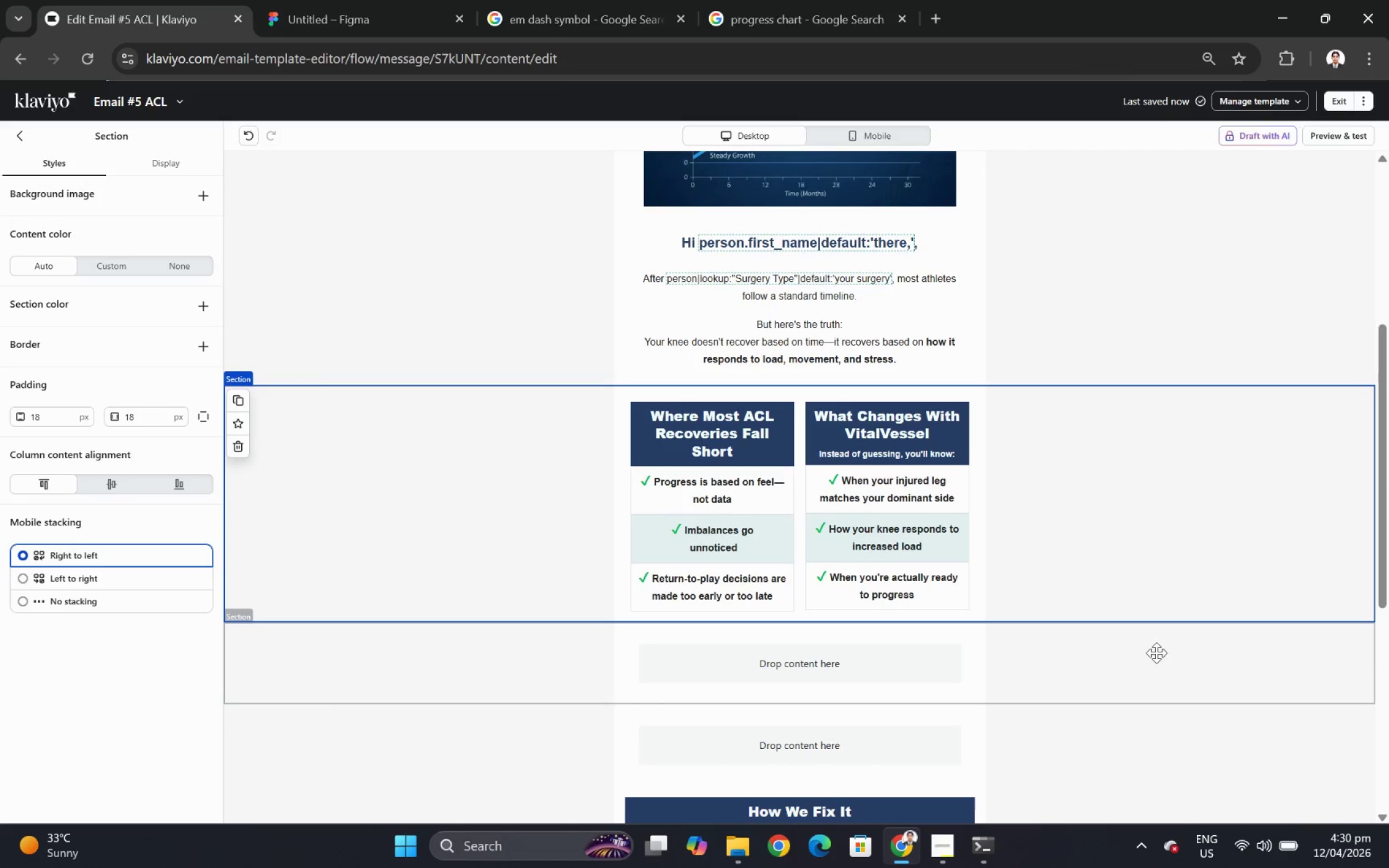 
wait(8.69)
 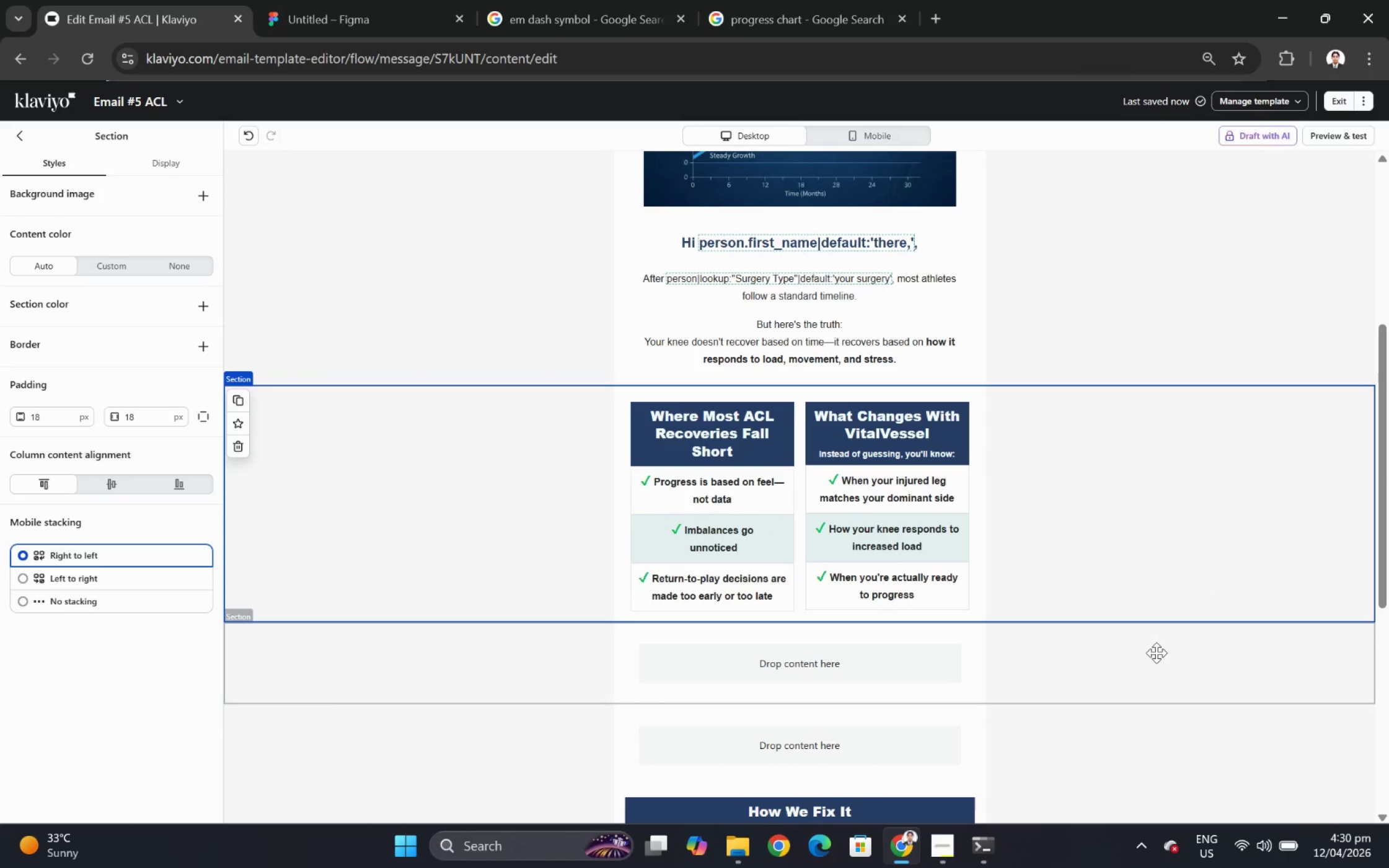 
left_click([1197, 719])
 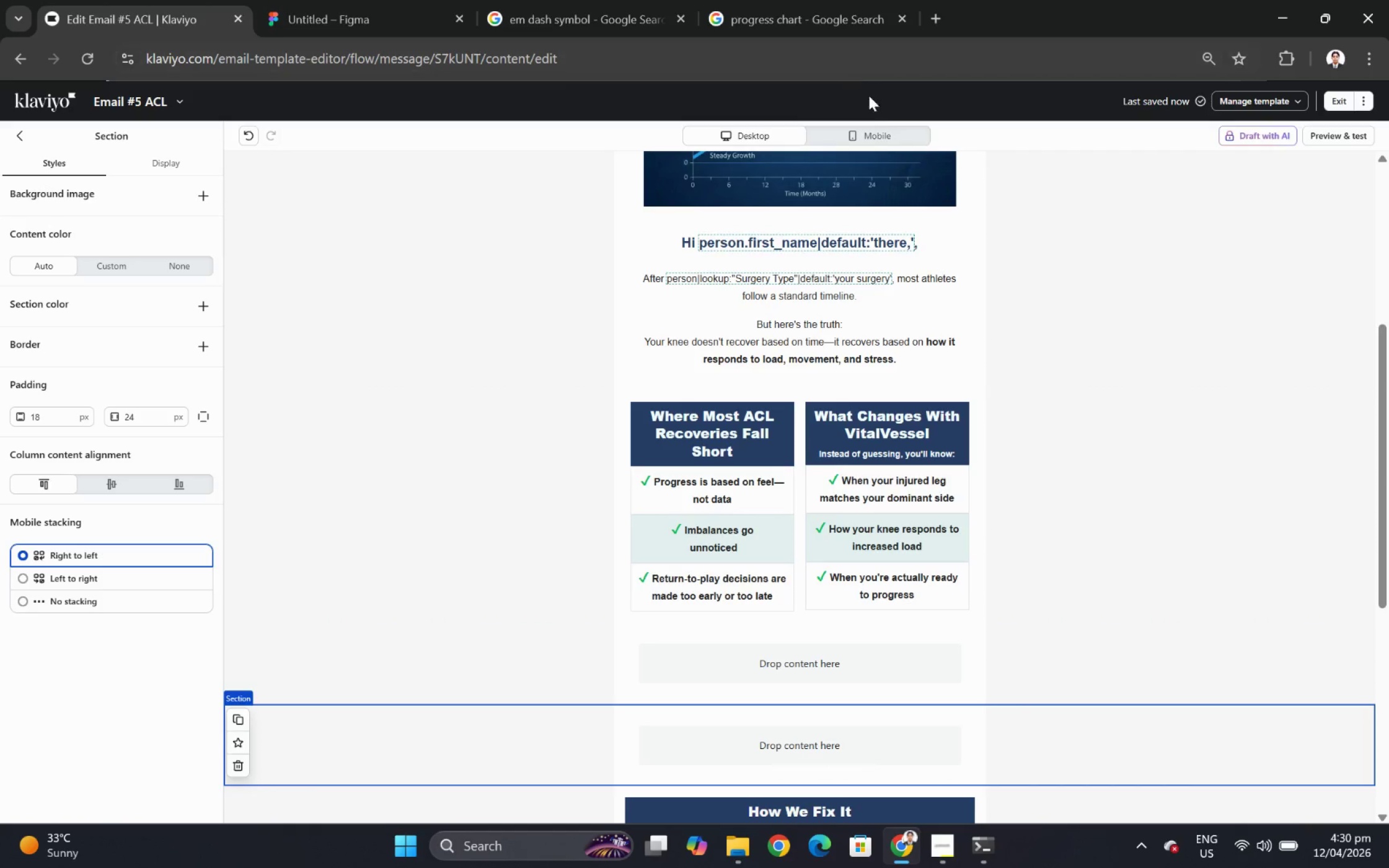 
left_click([886, 137])
 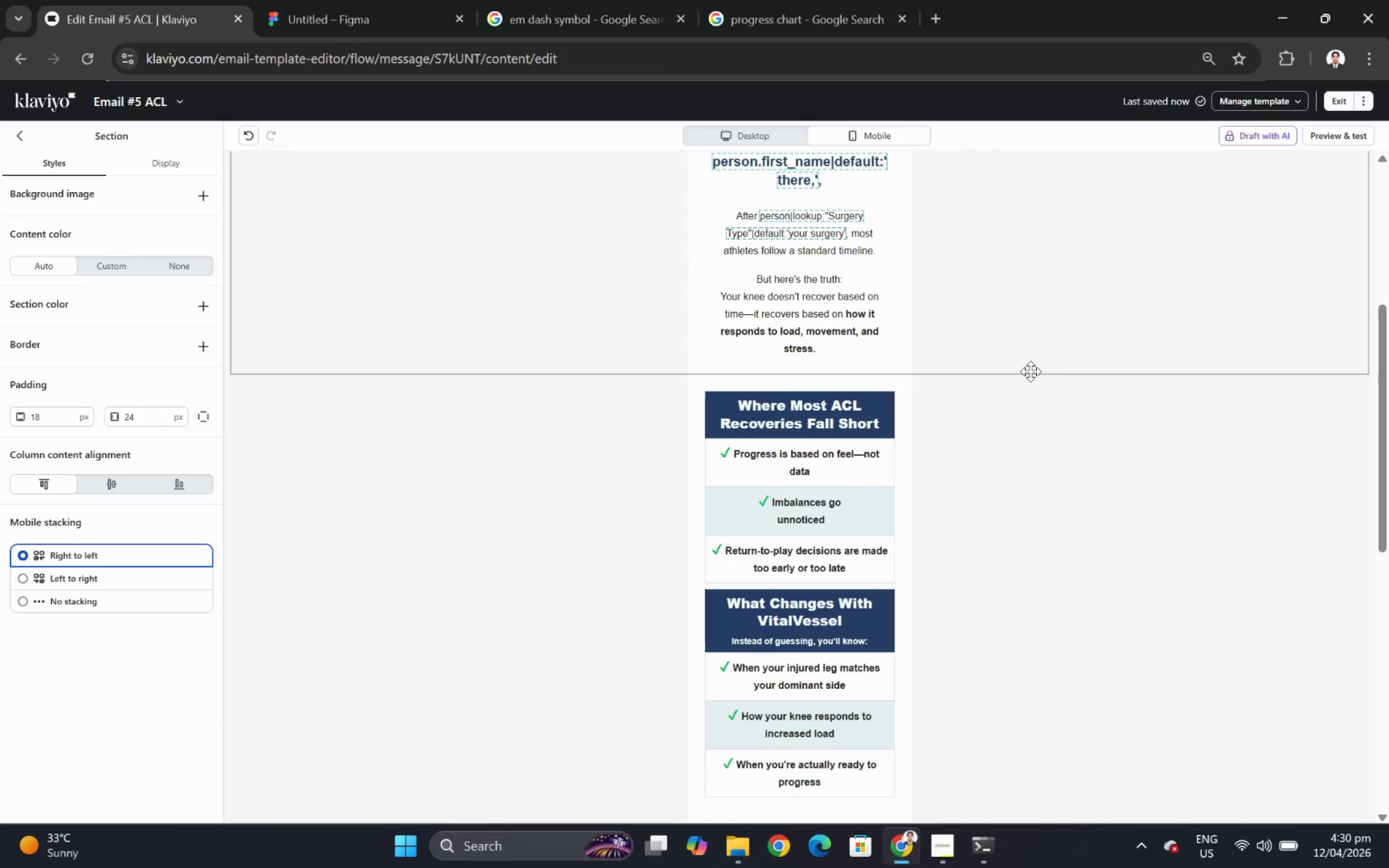 
scroll: coordinate [1057, 380], scroll_direction: down, amount: 2.0
 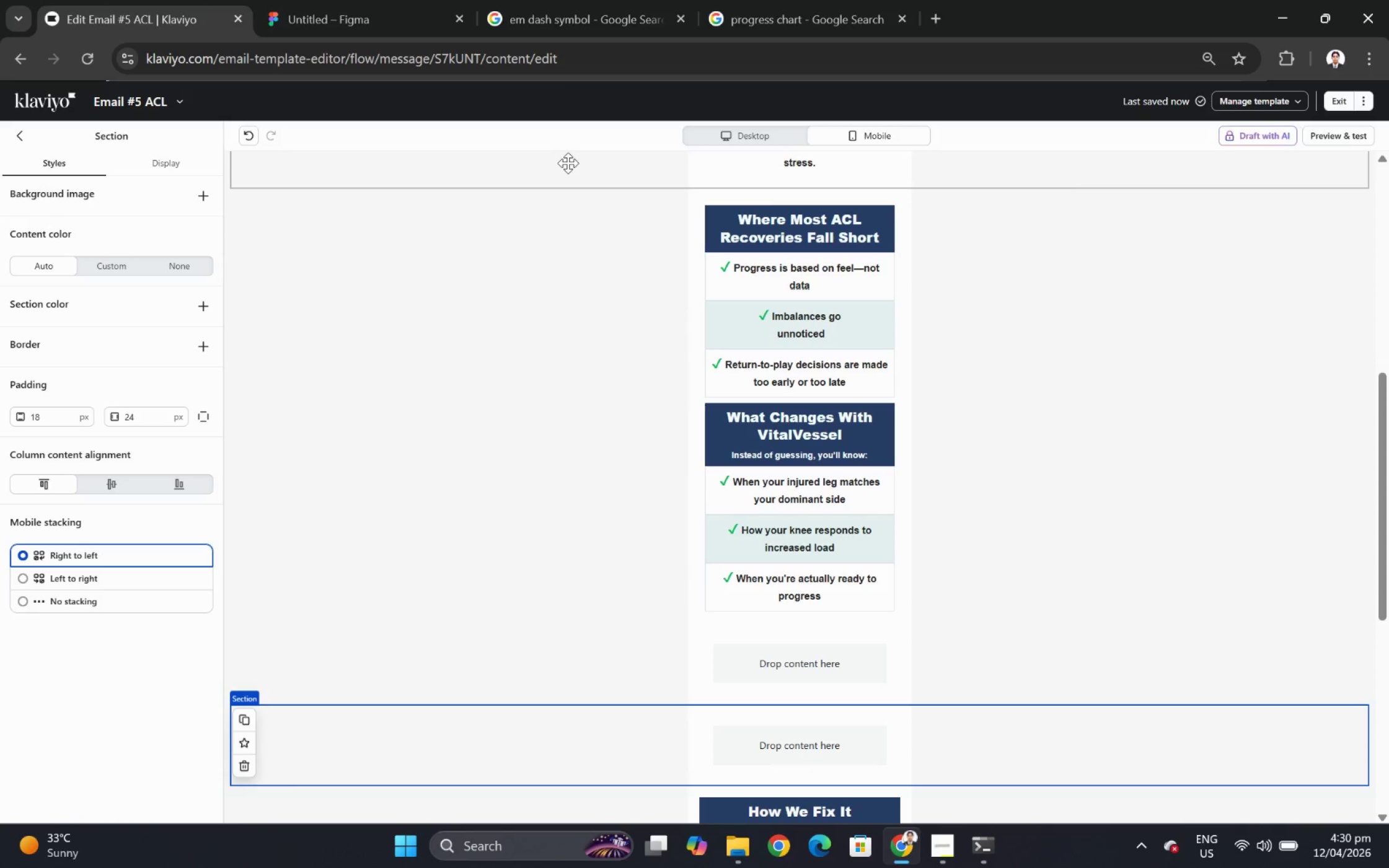 
wait(6.61)
 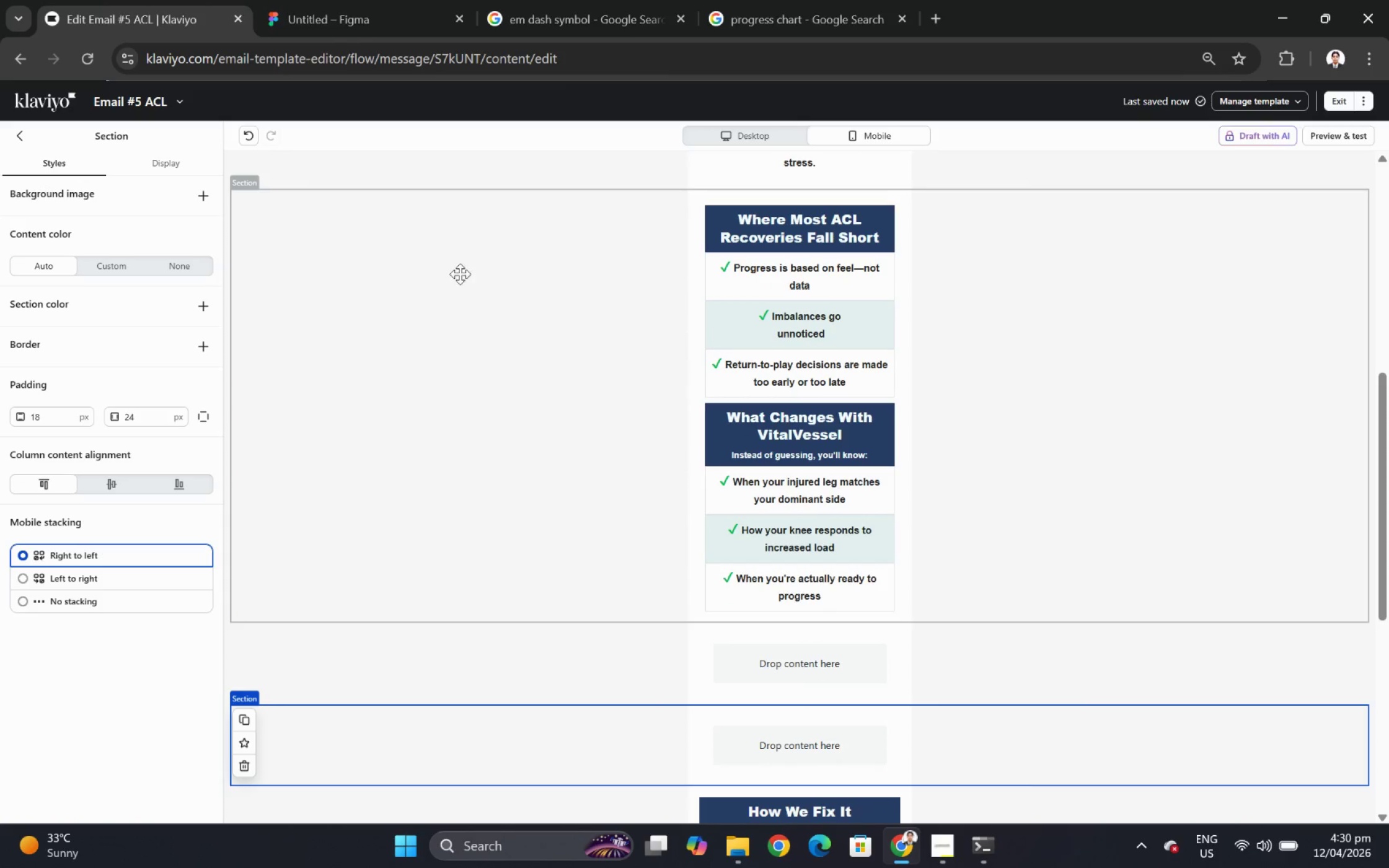 
left_click([709, 140])
 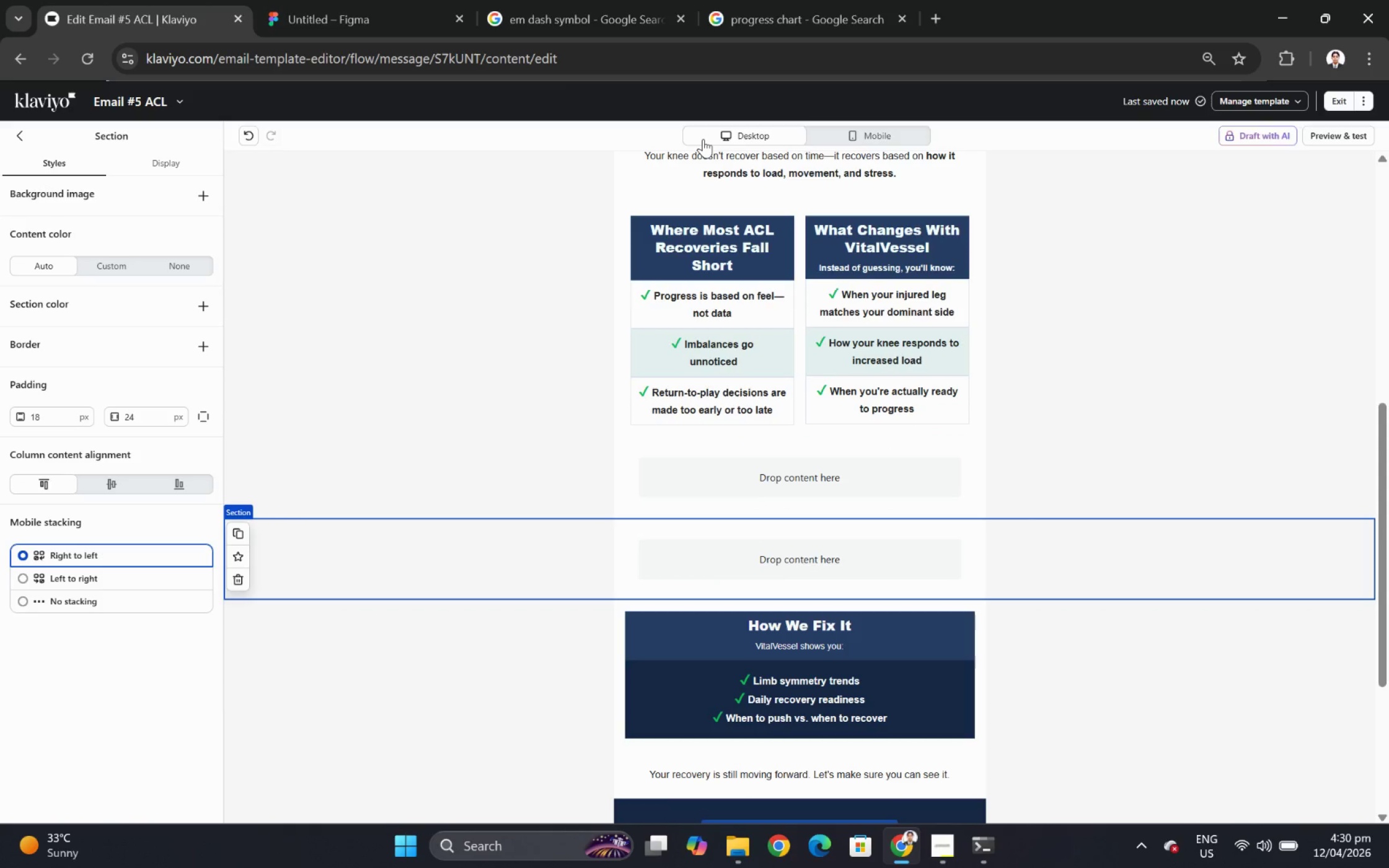 
wait(26.25)
 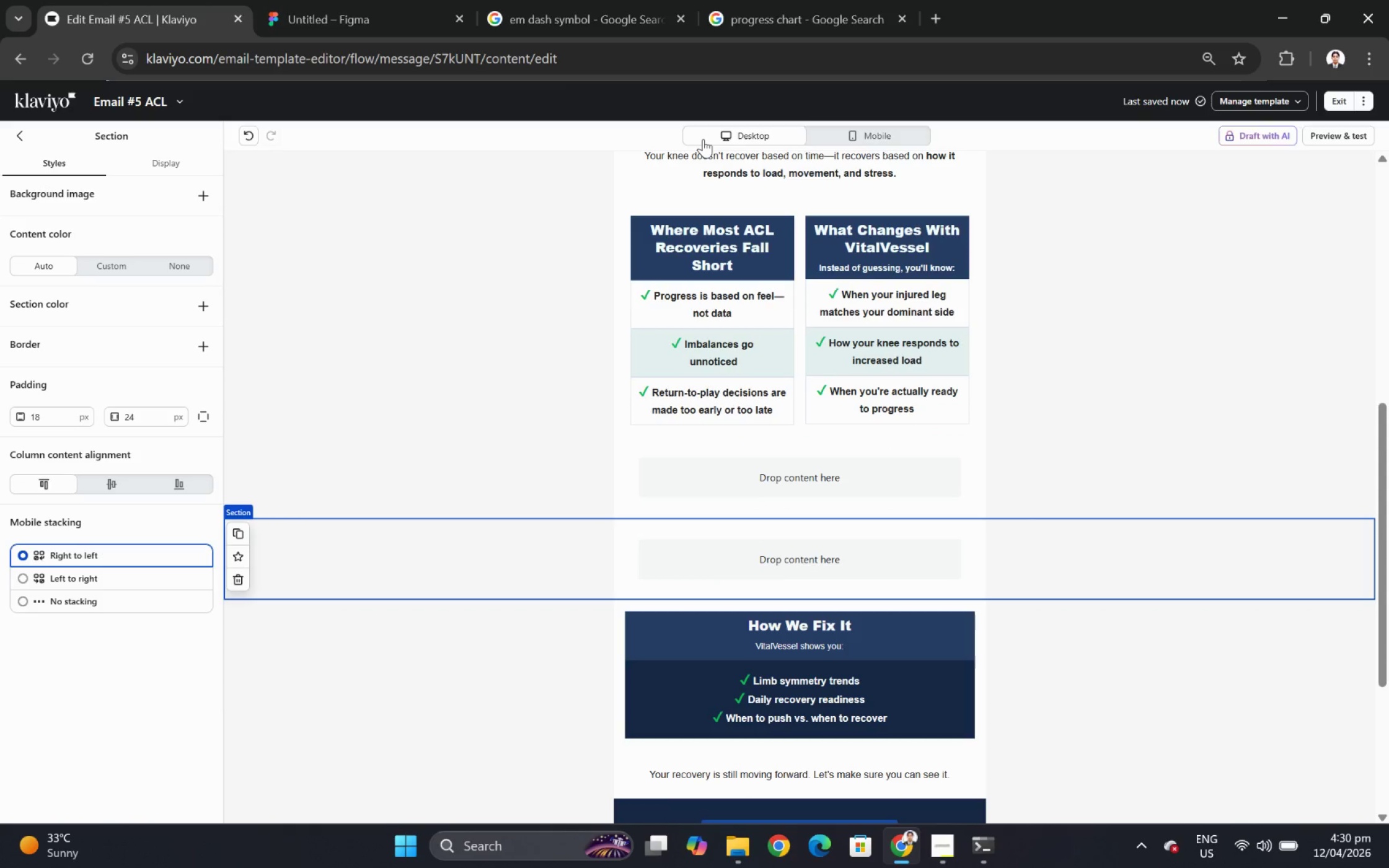 
scroll: coordinate [1284, 405], scroll_direction: down, amount: 1.0
 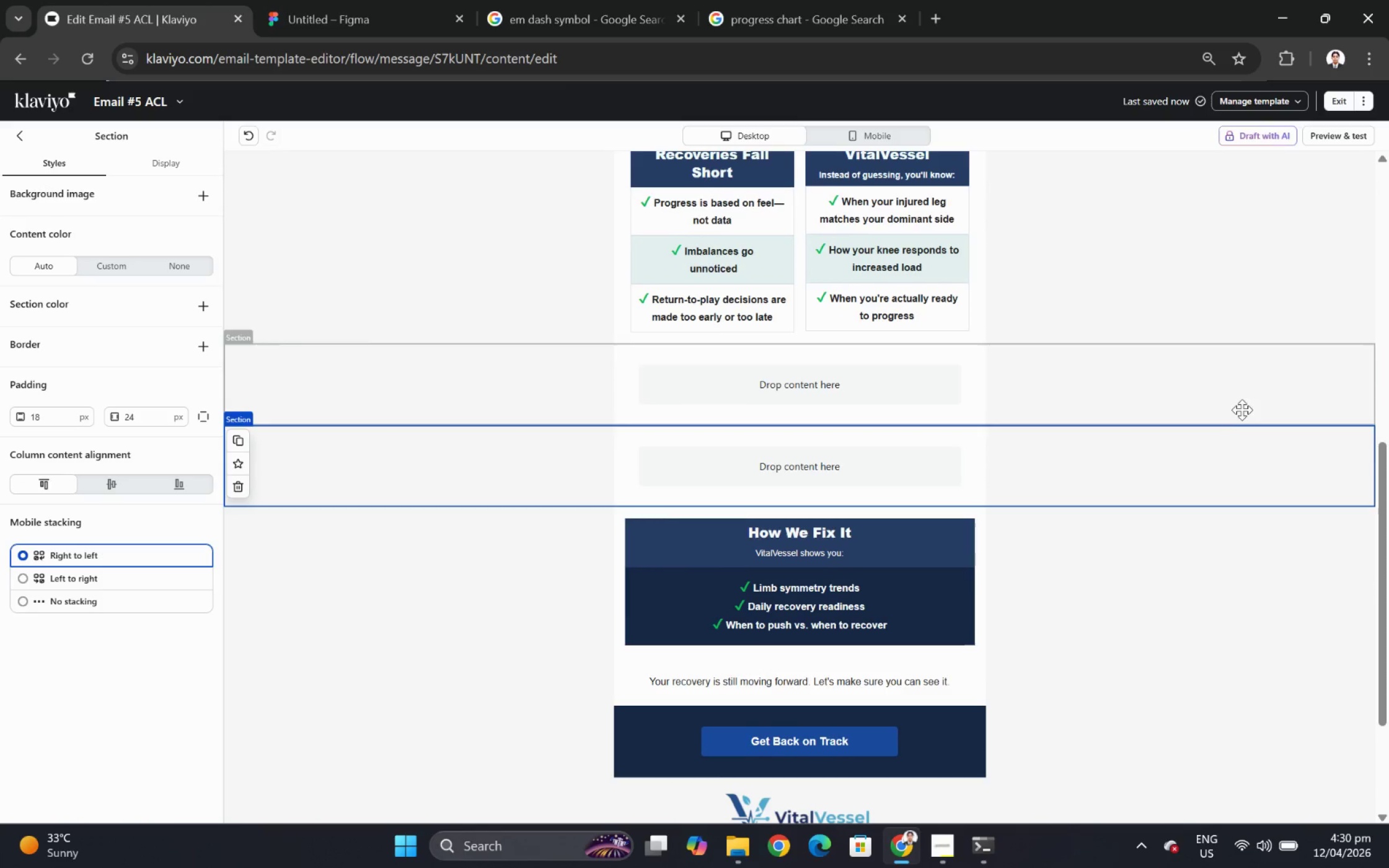 
scroll: coordinate [1222, 458], scroll_direction: up, amount: 3.0
 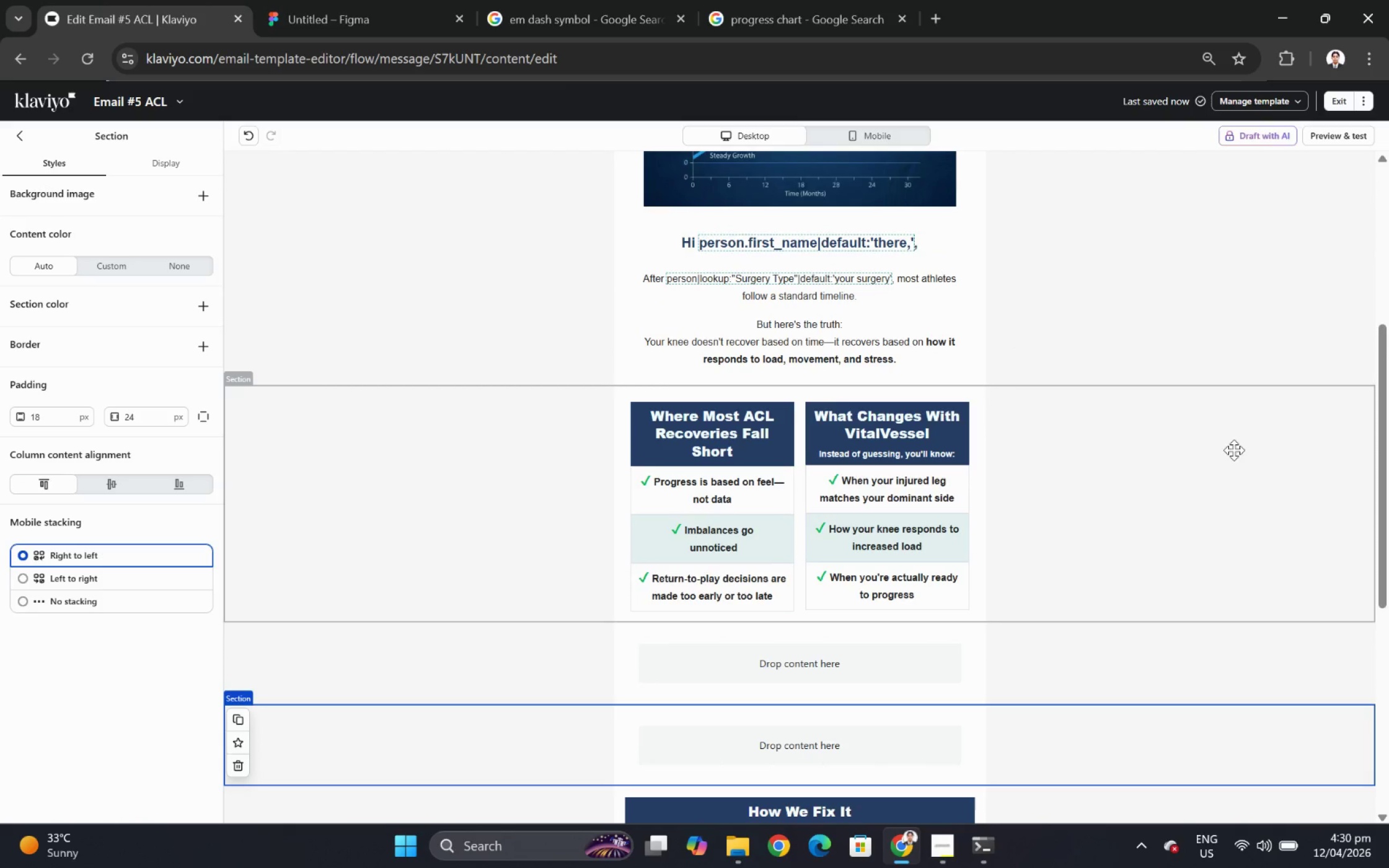 
scroll: coordinate [1236, 460], scroll_direction: down, amount: 1.0
 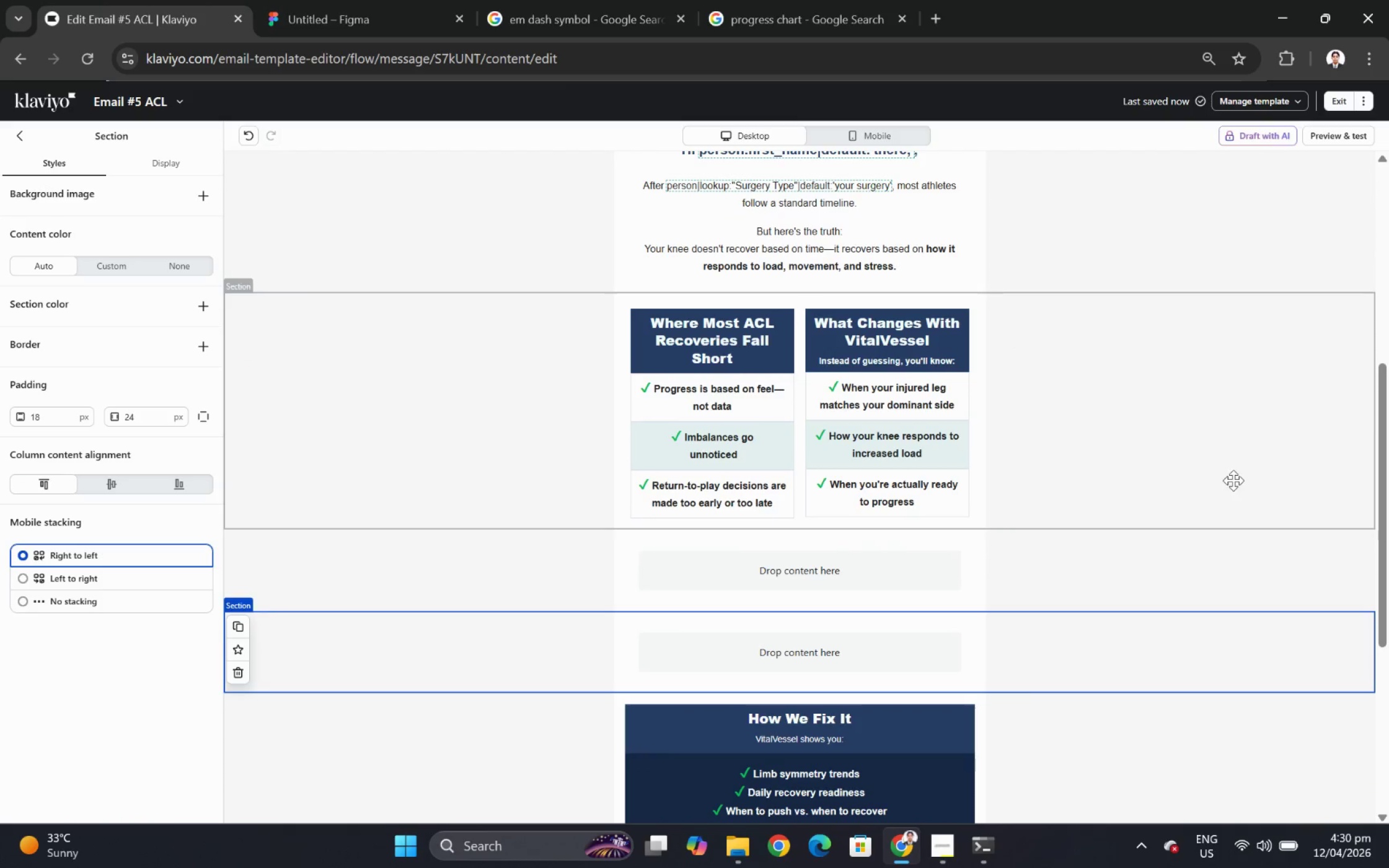 
scroll: coordinate [1218, 427], scroll_direction: up, amount: 5.0
 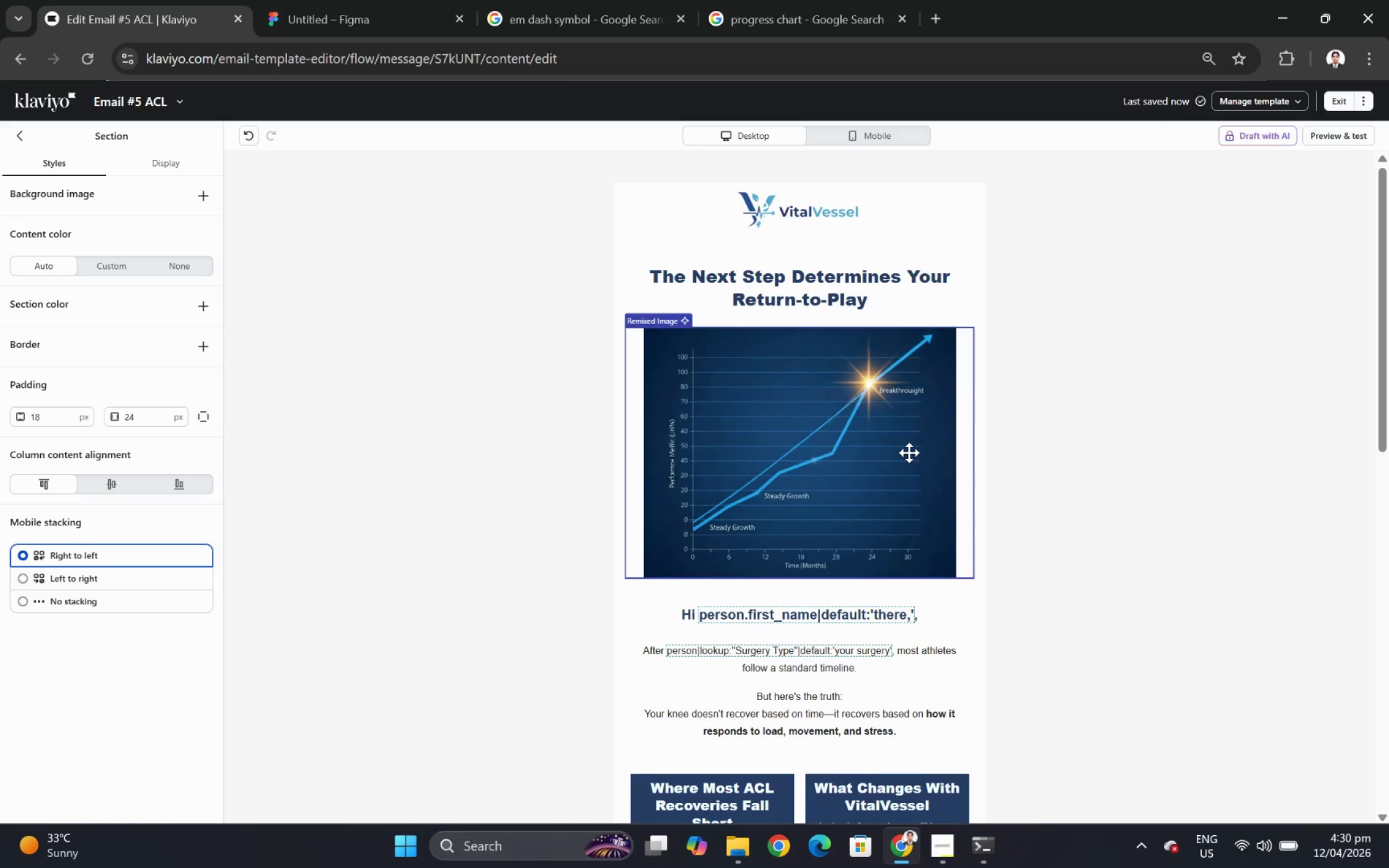 
left_click([909, 452])
 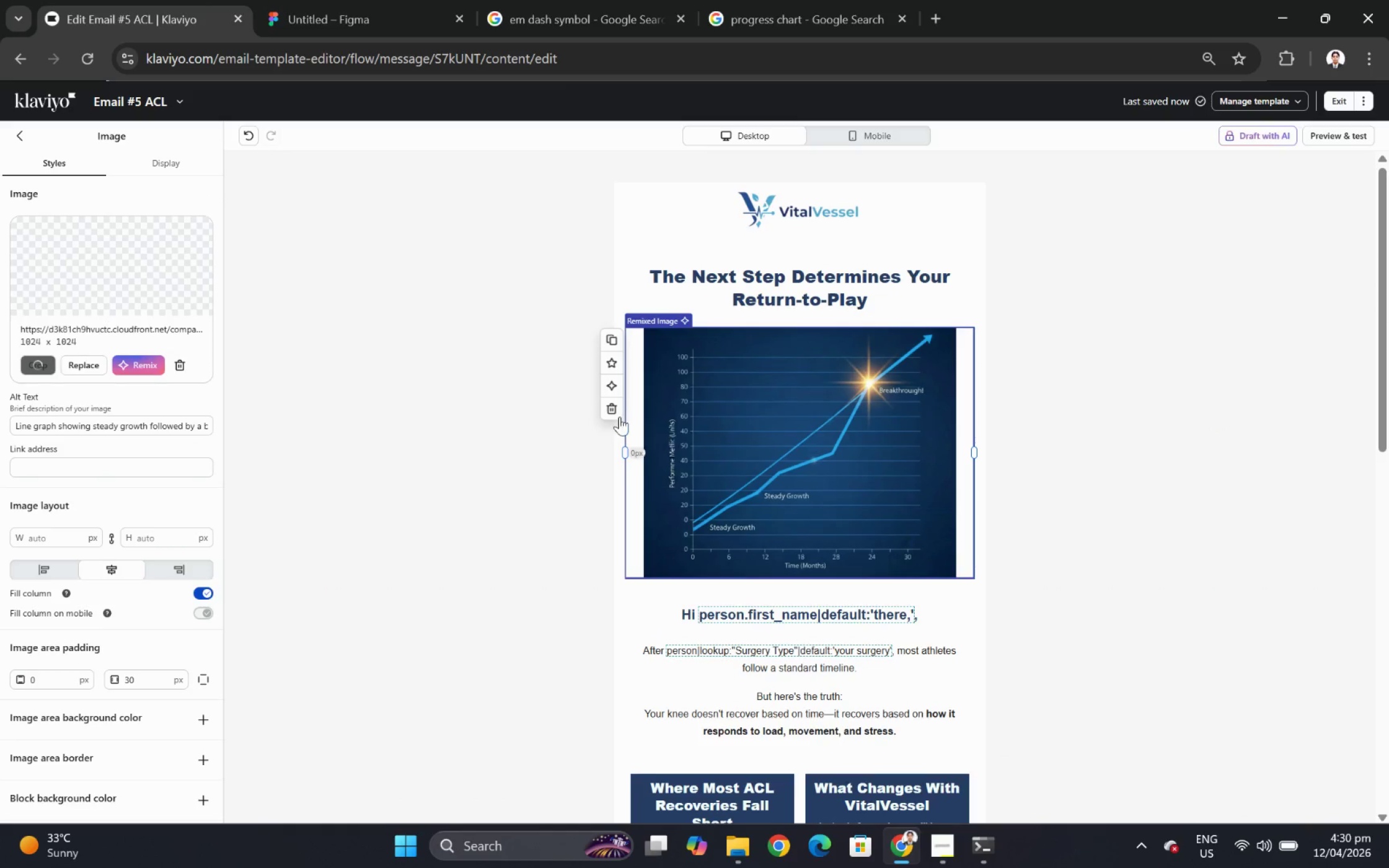 
left_click([606, 412])
 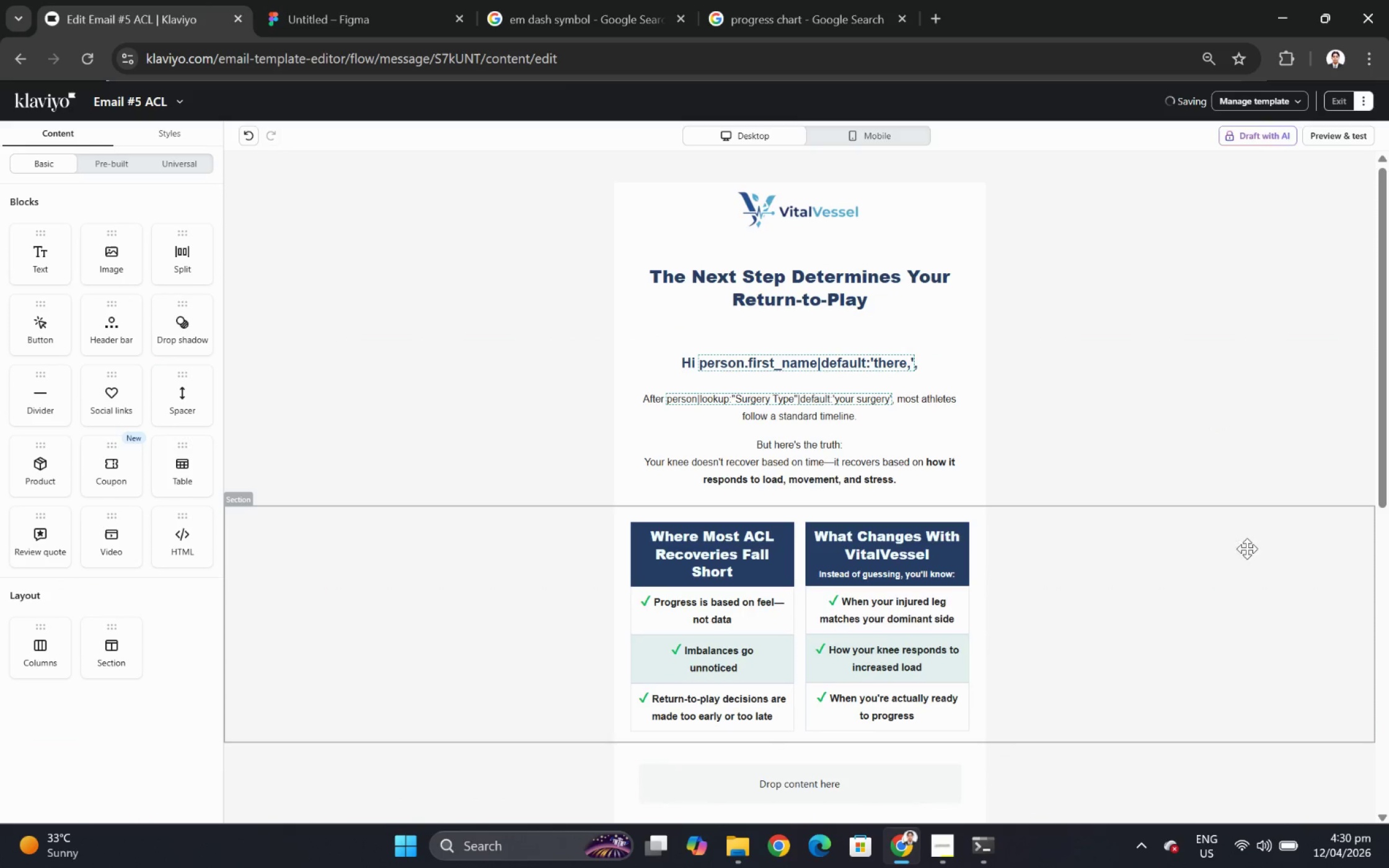 
scroll: coordinate [1228, 617], scroll_direction: down, amount: 2.0
 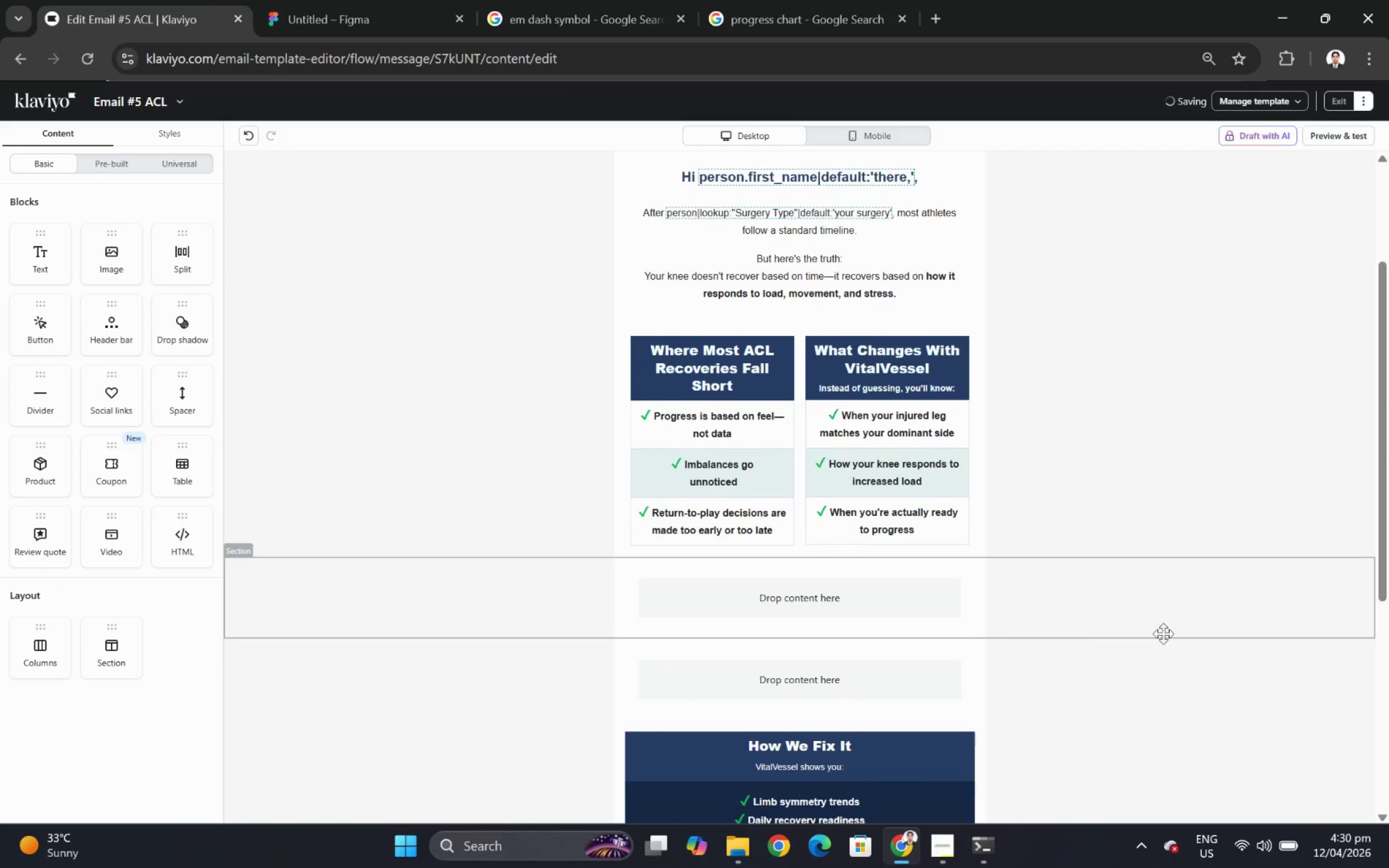 
left_click([1159, 632])
 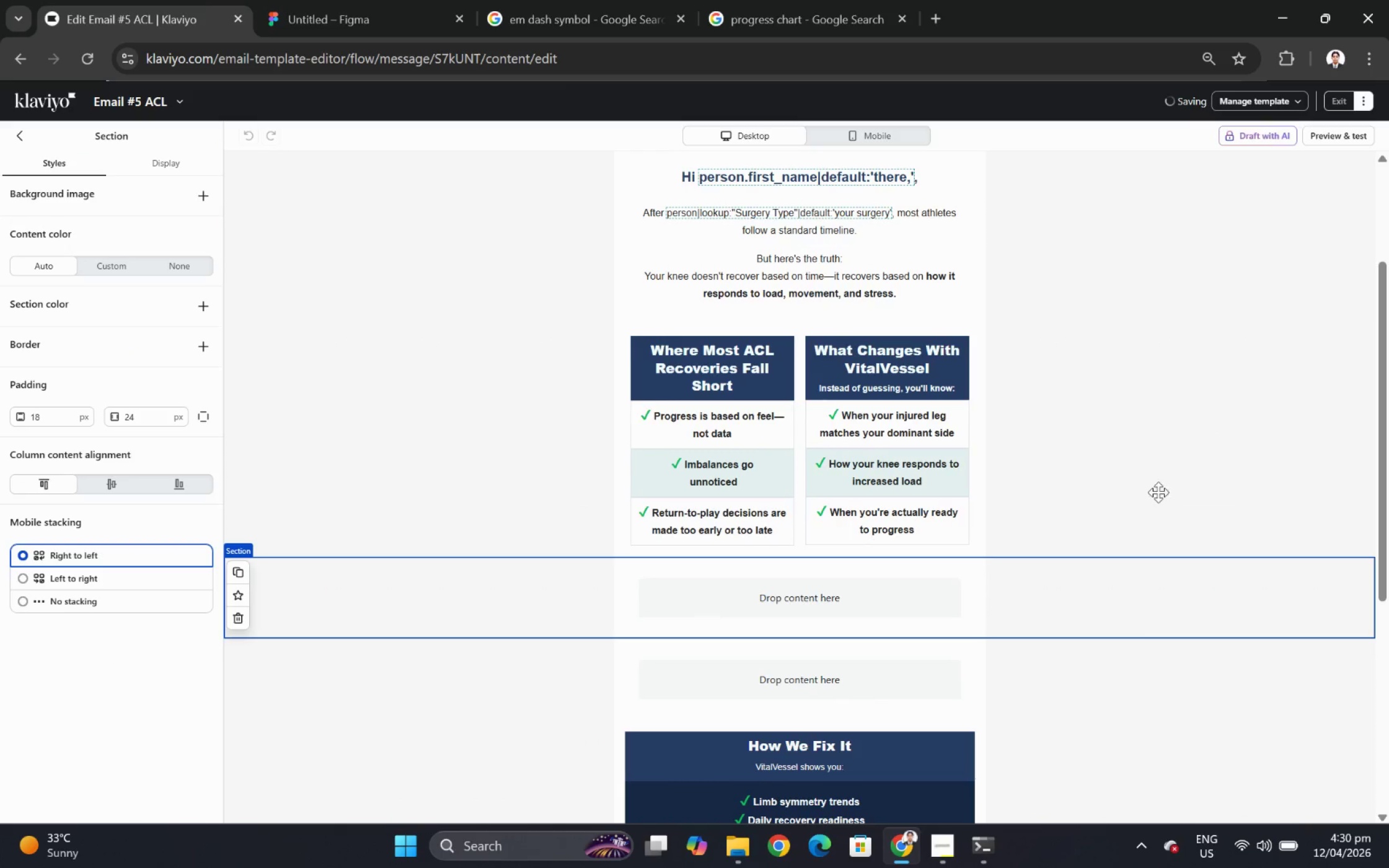 
scroll: coordinate [1157, 481], scroll_direction: up, amount: 2.0
 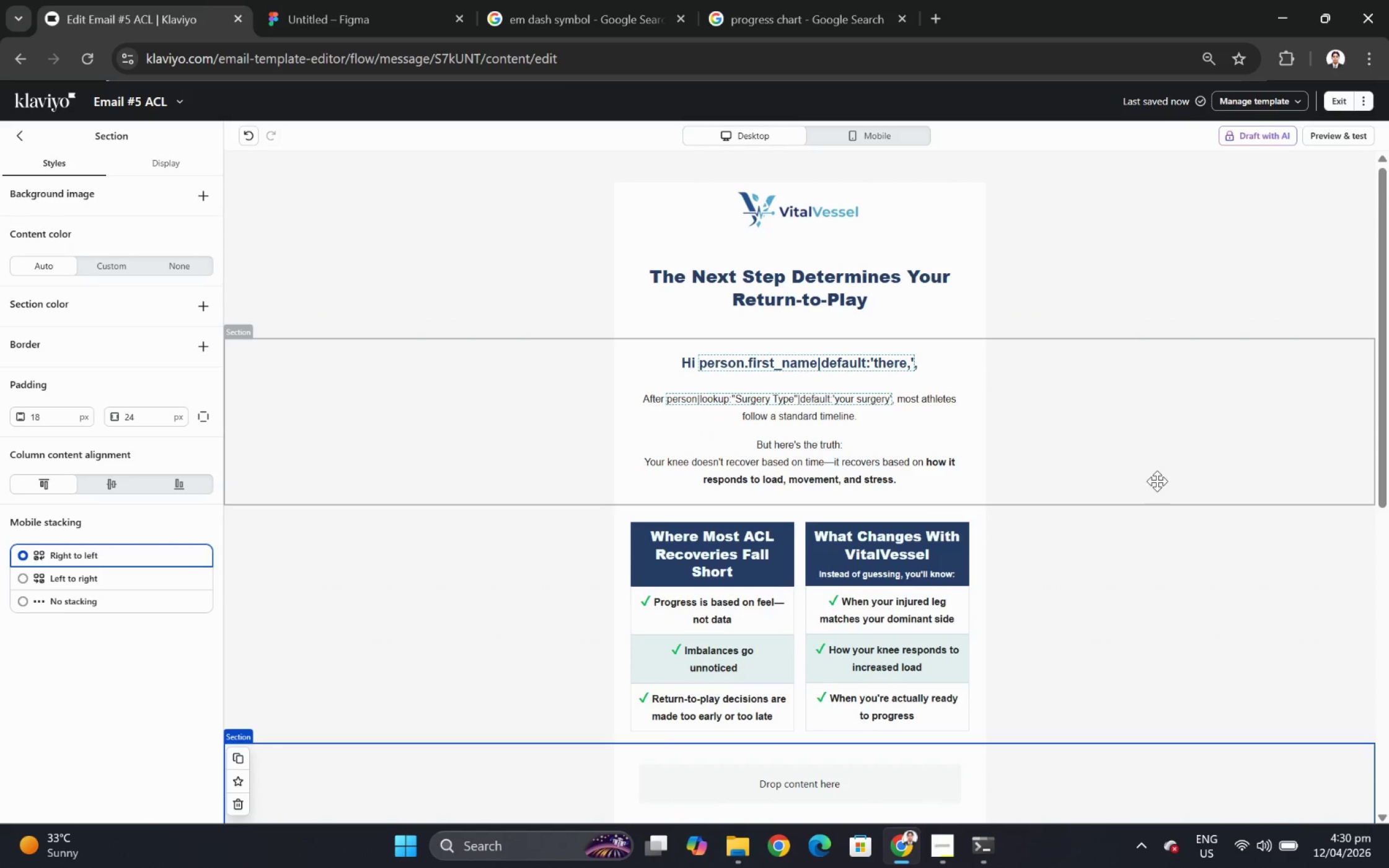 
scroll: coordinate [1157, 481], scroll_direction: down, amount: 1.0
 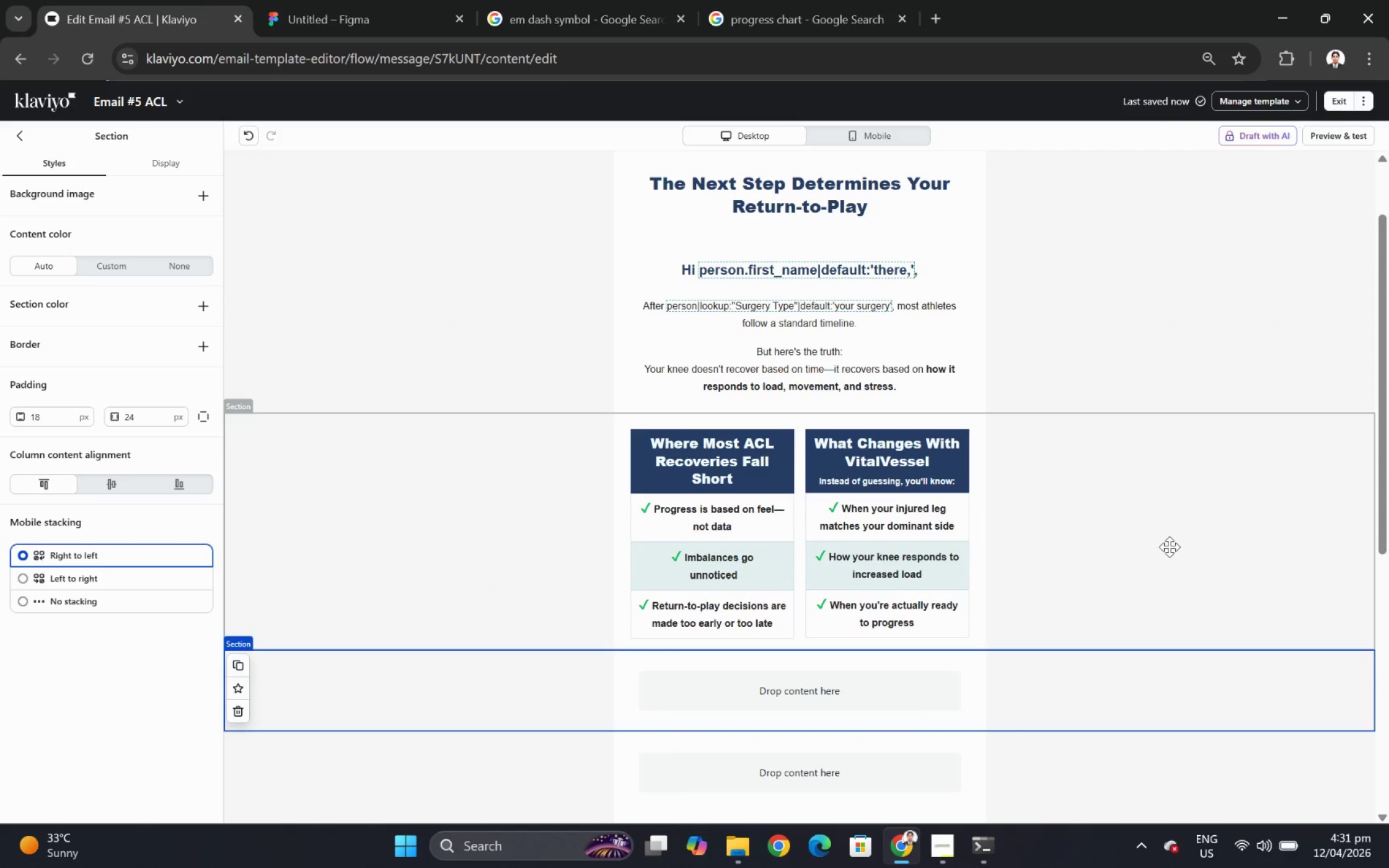 
left_click([1169, 546])
 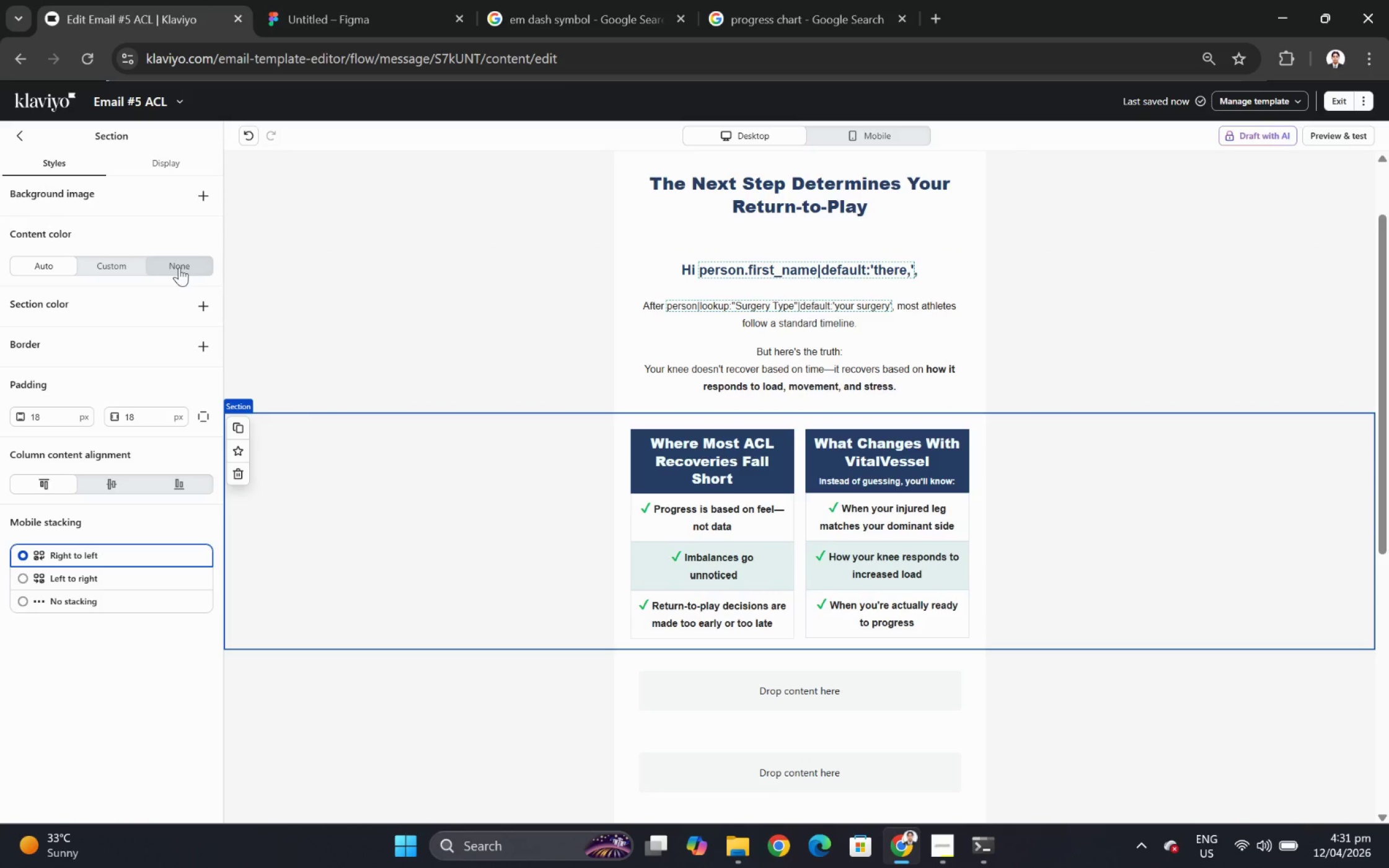 
wait(5.44)
 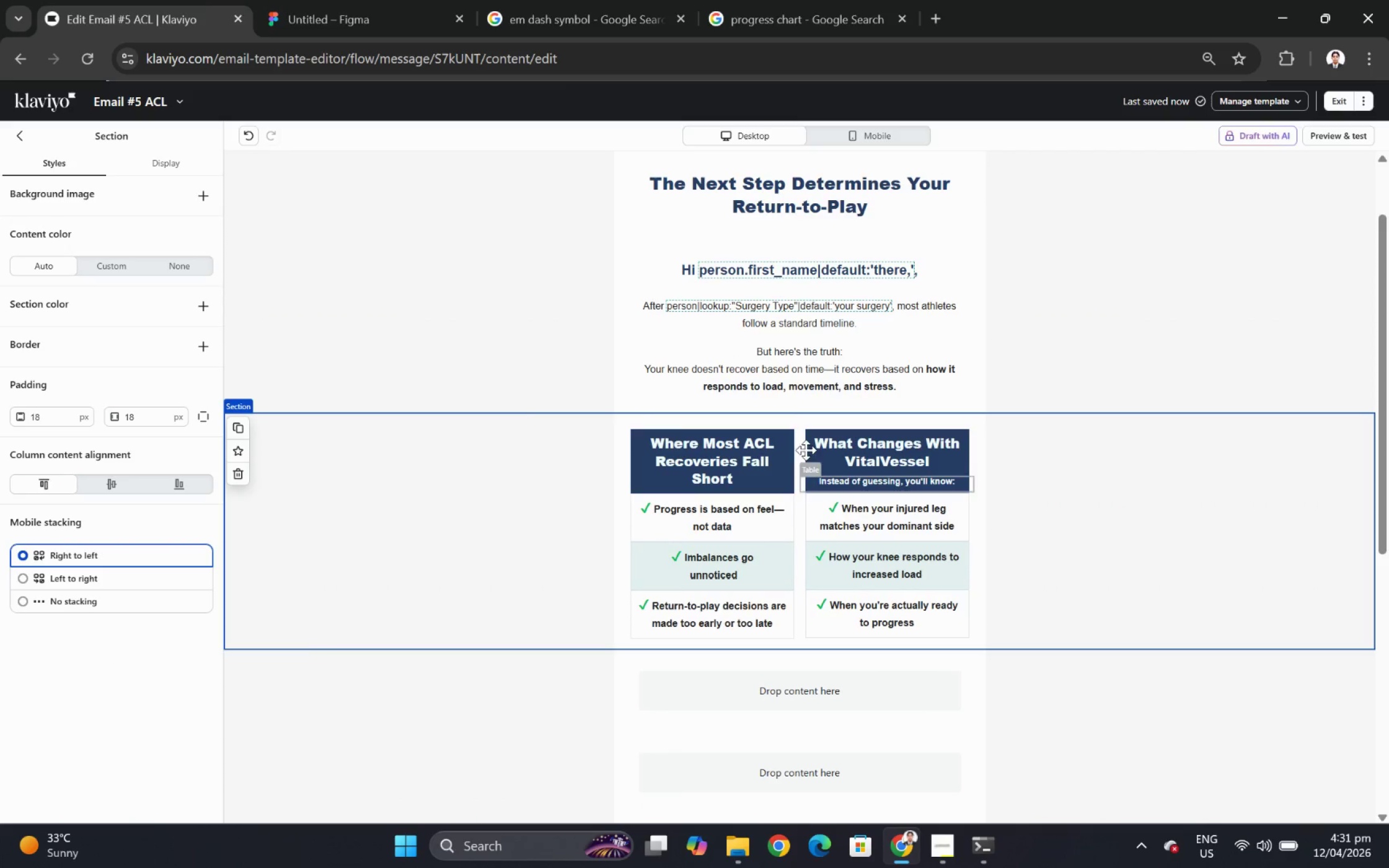 
left_click([126, 268])
 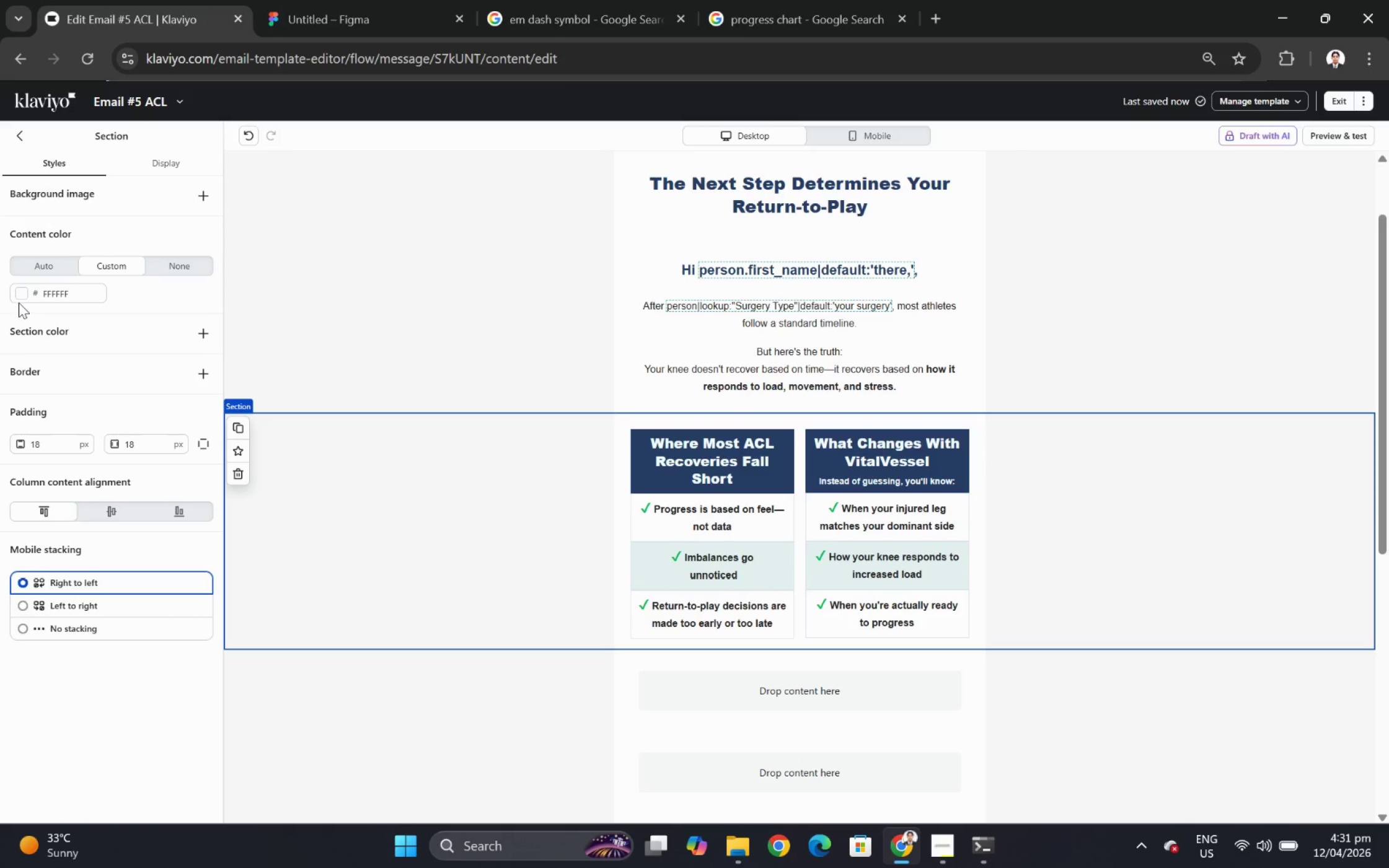 
left_click([14, 298])
 